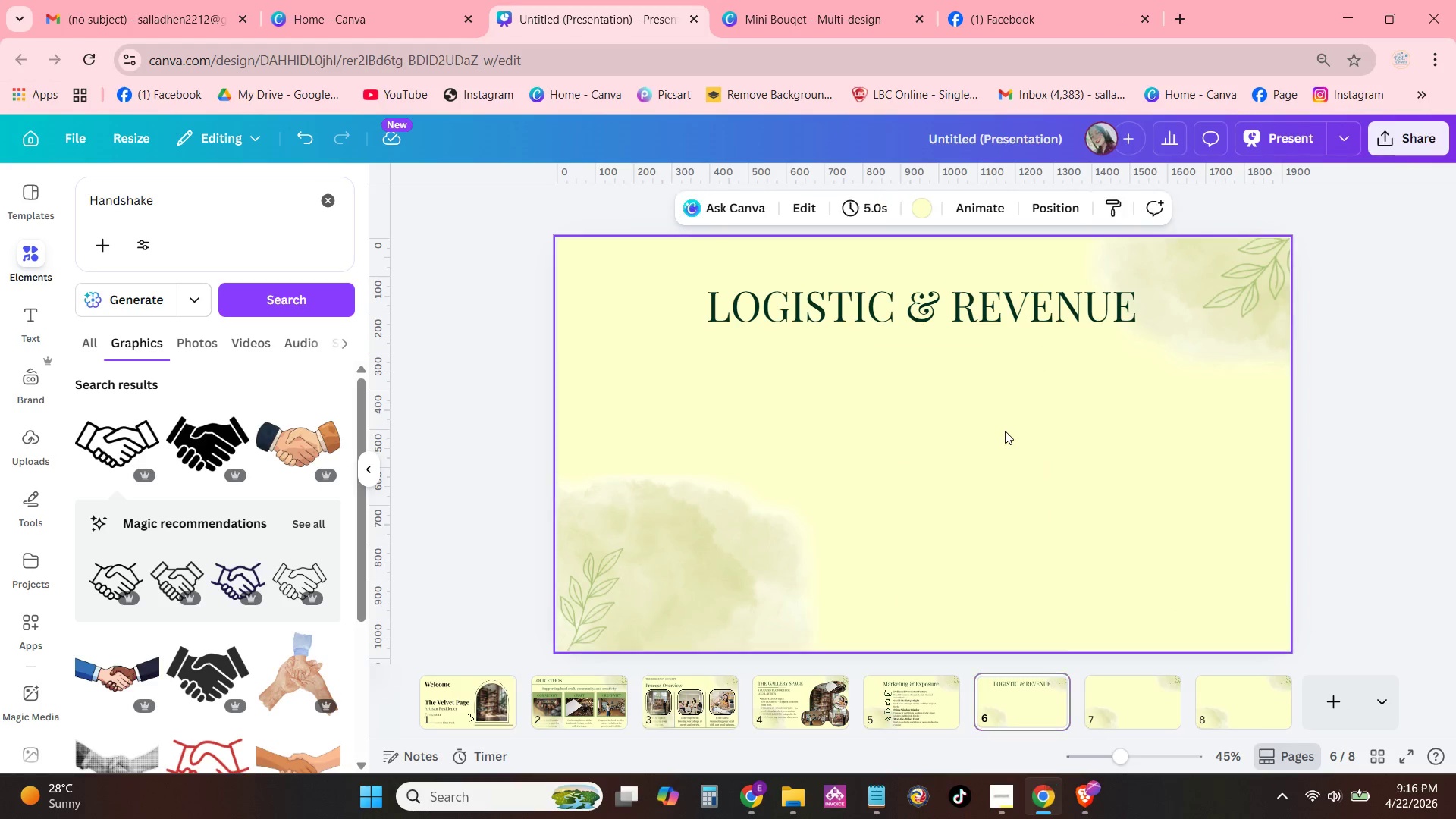 
key(Control+ControlLeft)
 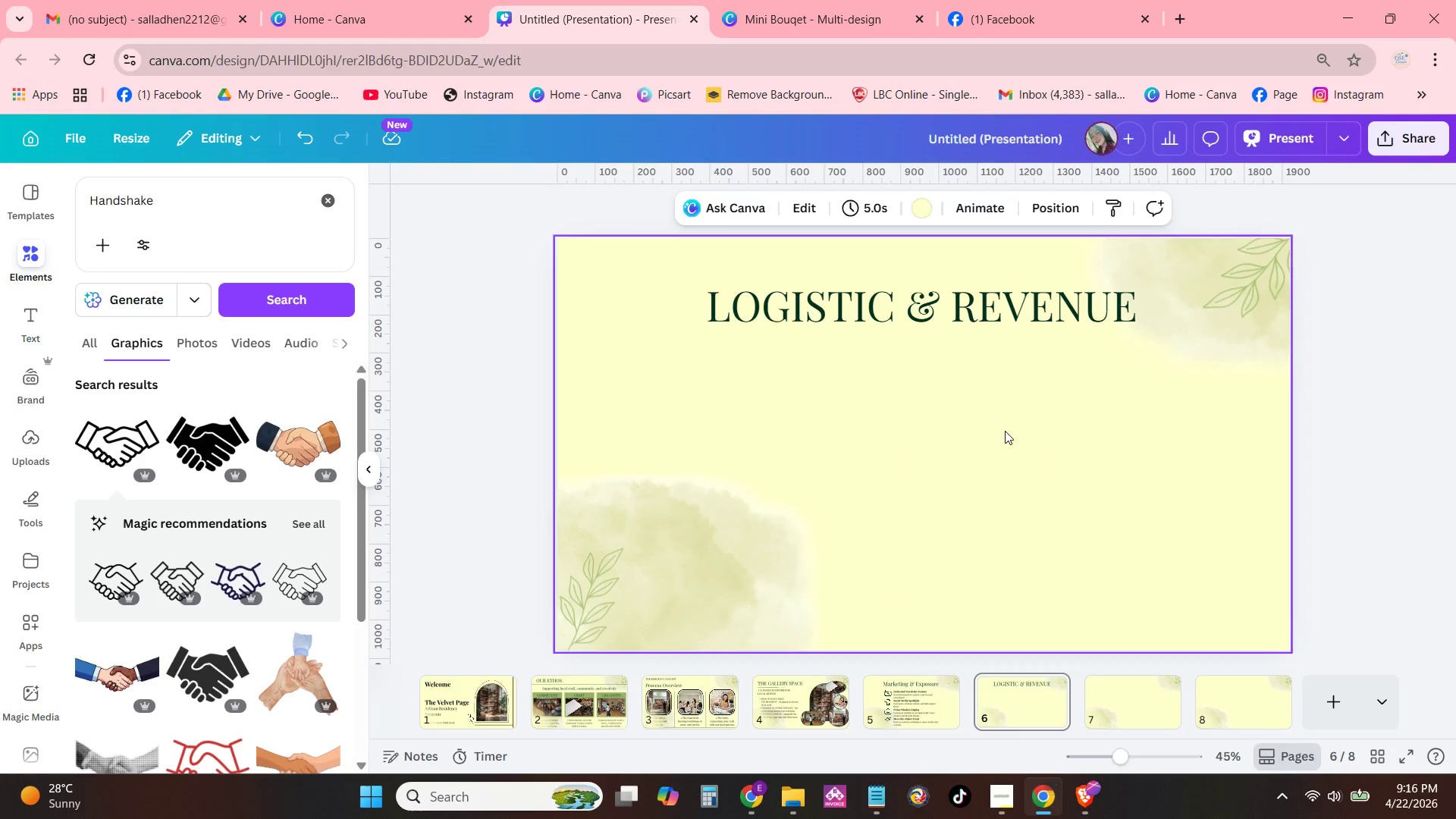 
key(Control+V)
 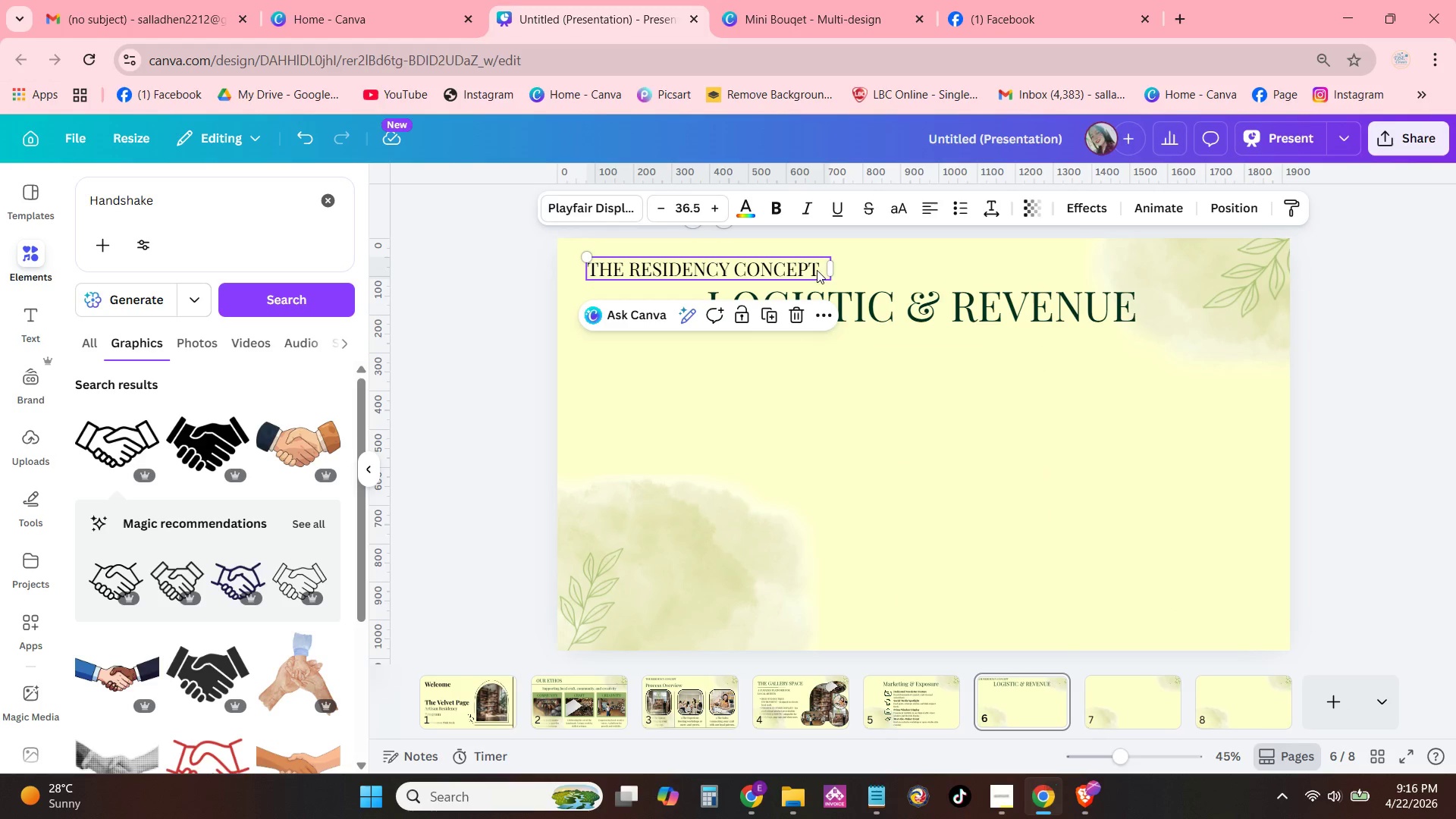 
left_click([944, 249])
 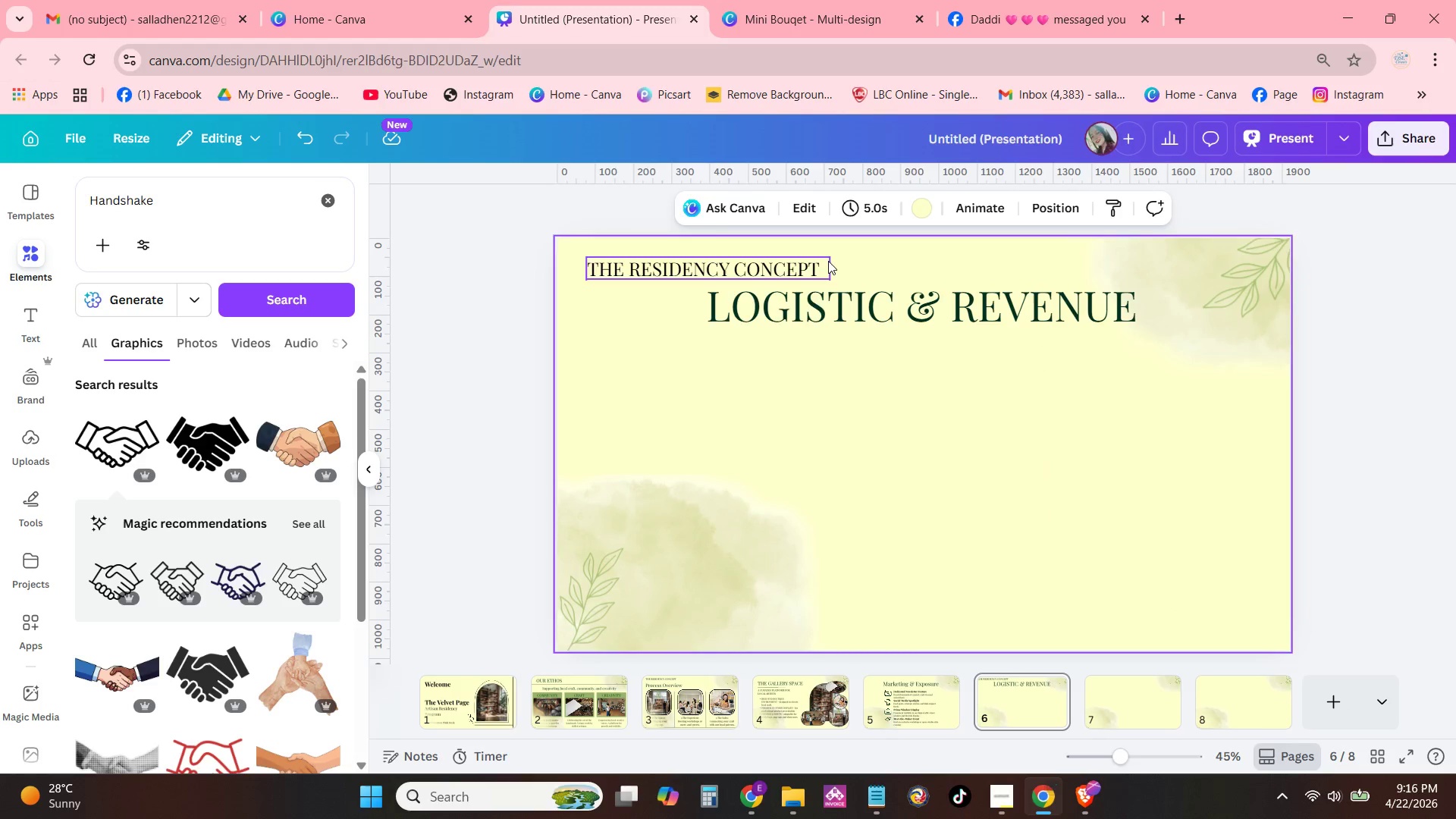 
left_click_drag(start_coordinate=[827, 262], to_coordinate=[951, 338])
 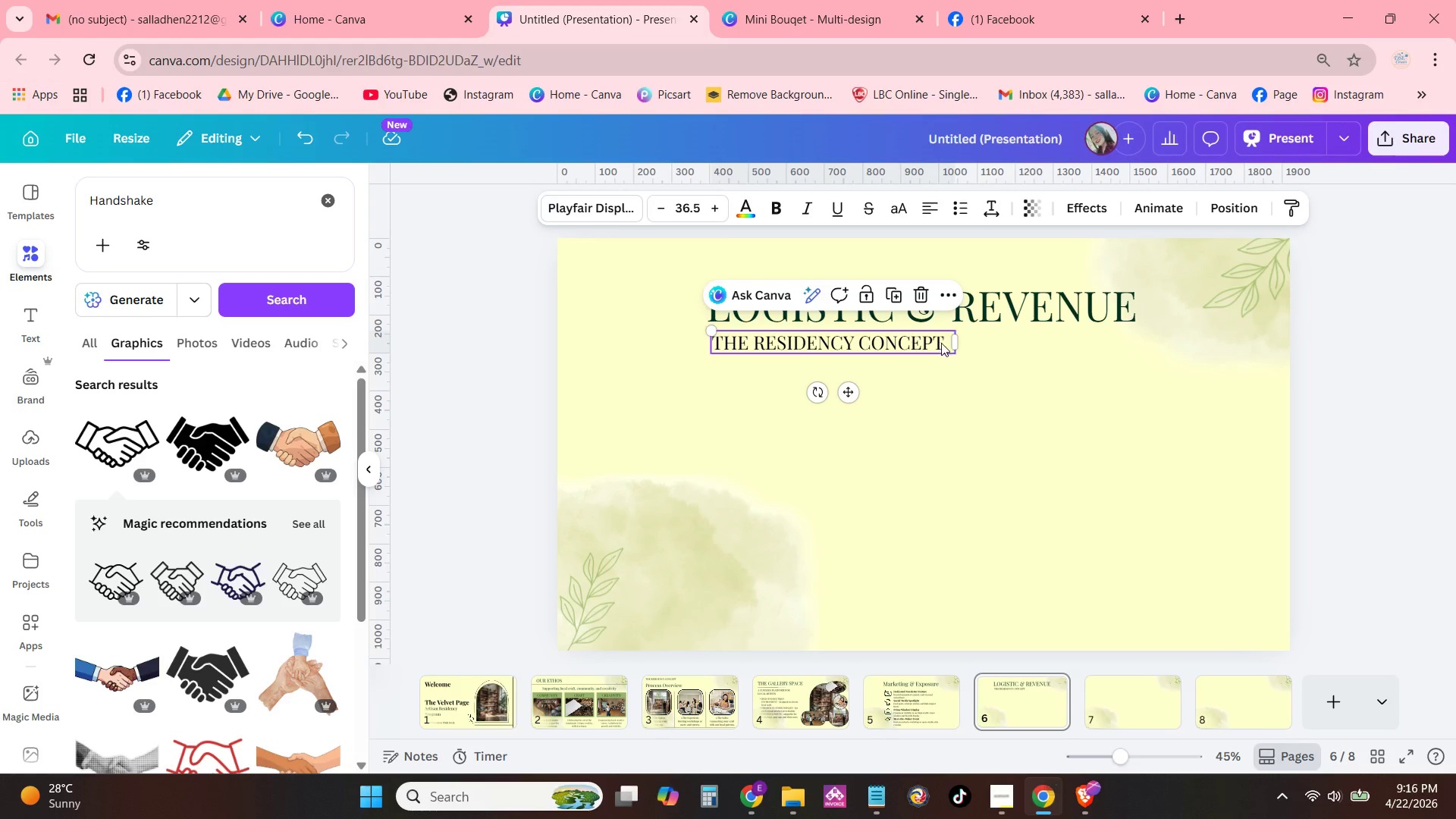 
left_click_drag(start_coordinate=[954, 340], to_coordinate=[1134, 338])
 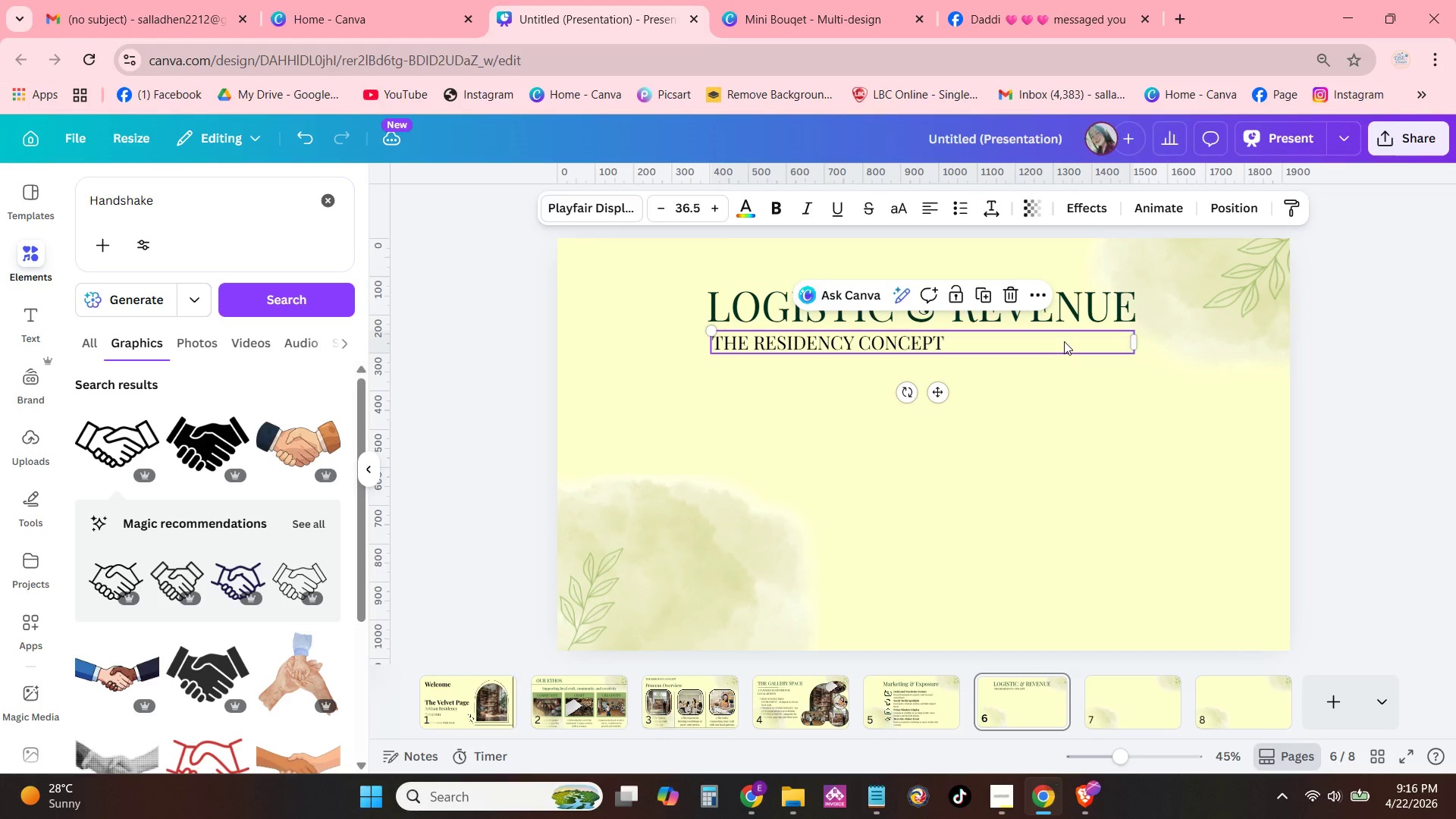 
left_click([1064, 341])
 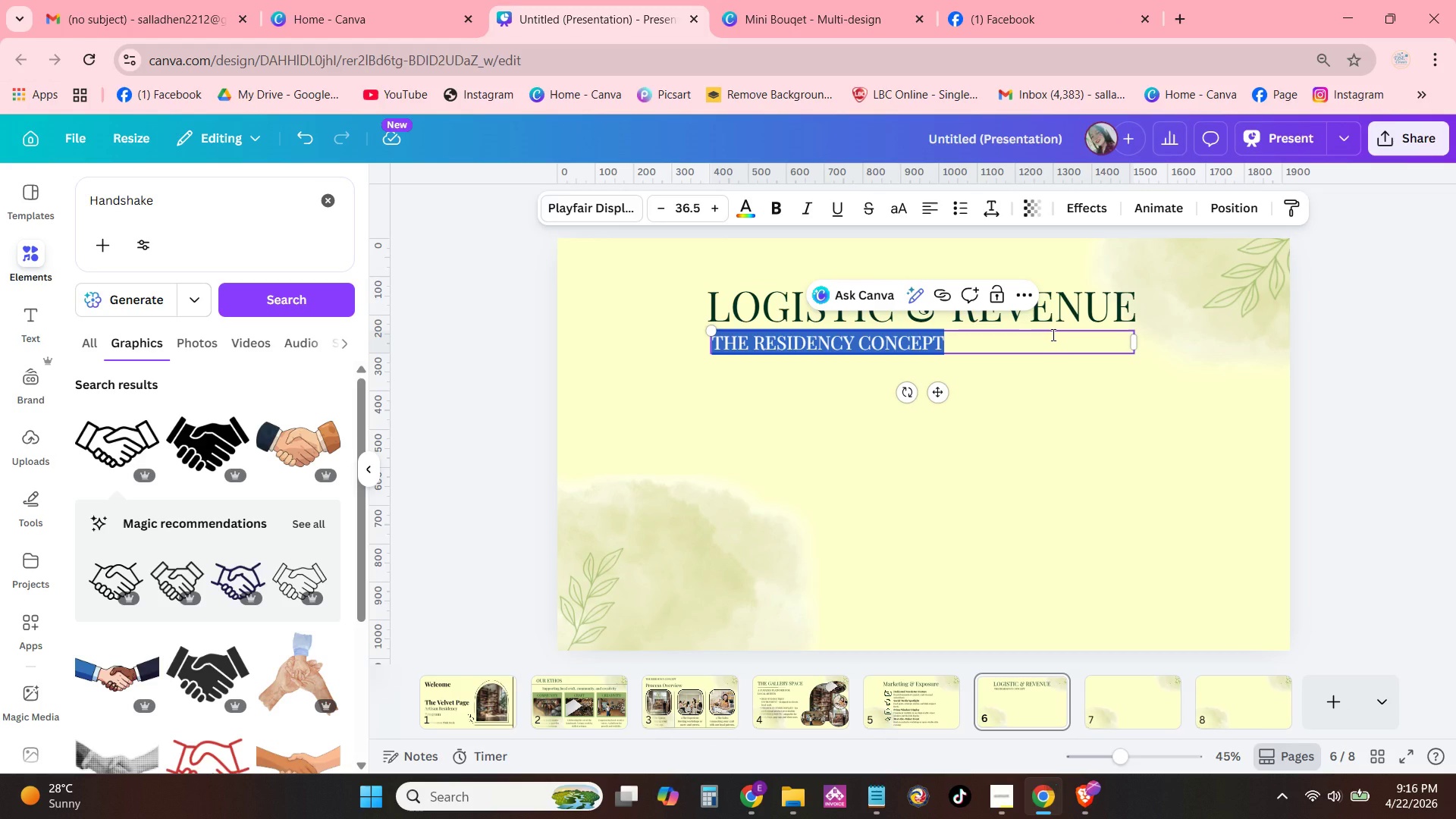 
type(pAR)
key(Backspace)
key(Backspace)
key(Backspace)
type(Partner & )
key(Backspace)
key(Backspace)
type(Terms & revenue Structure)
 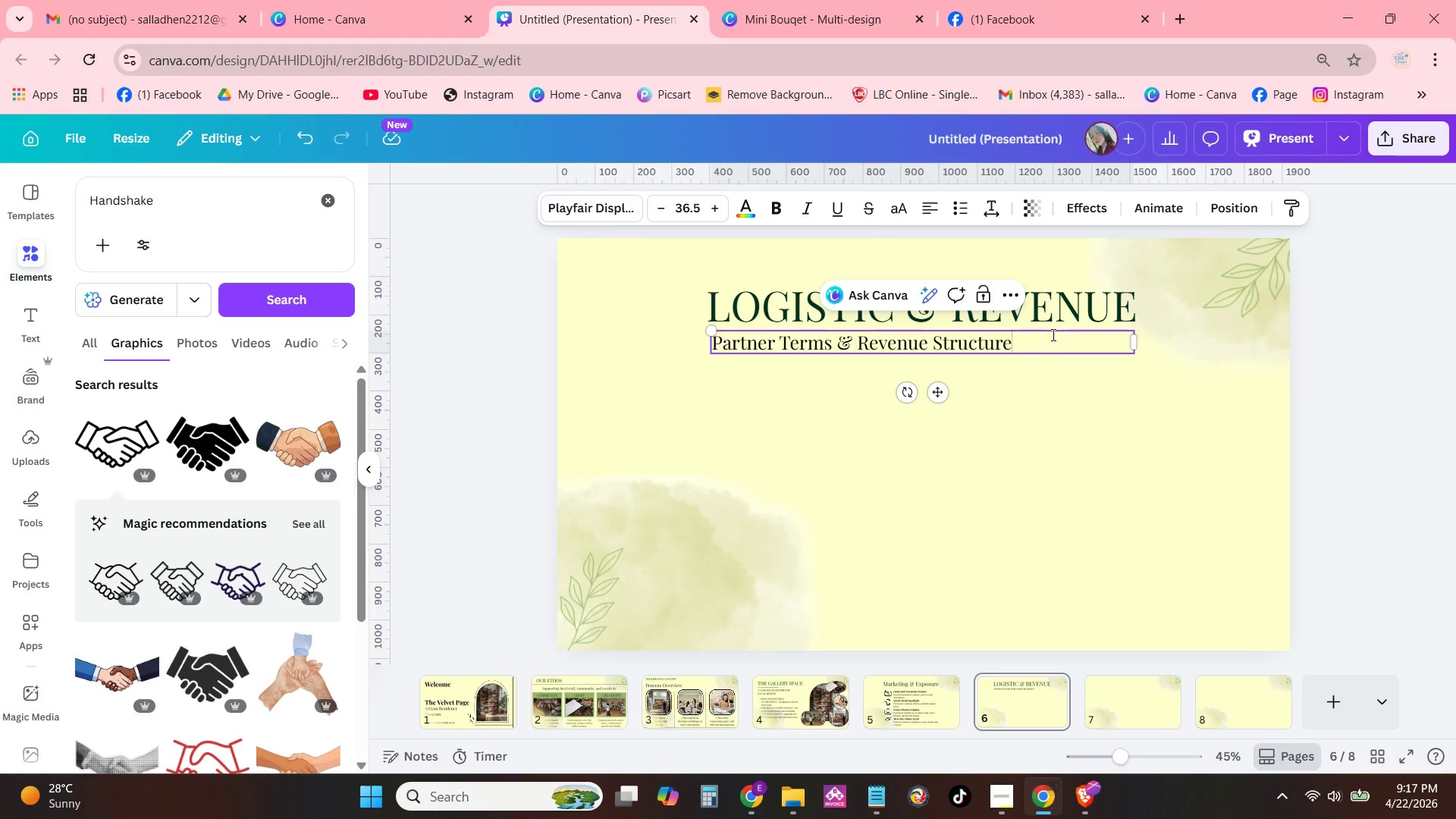 
double_click([1078, 343])
 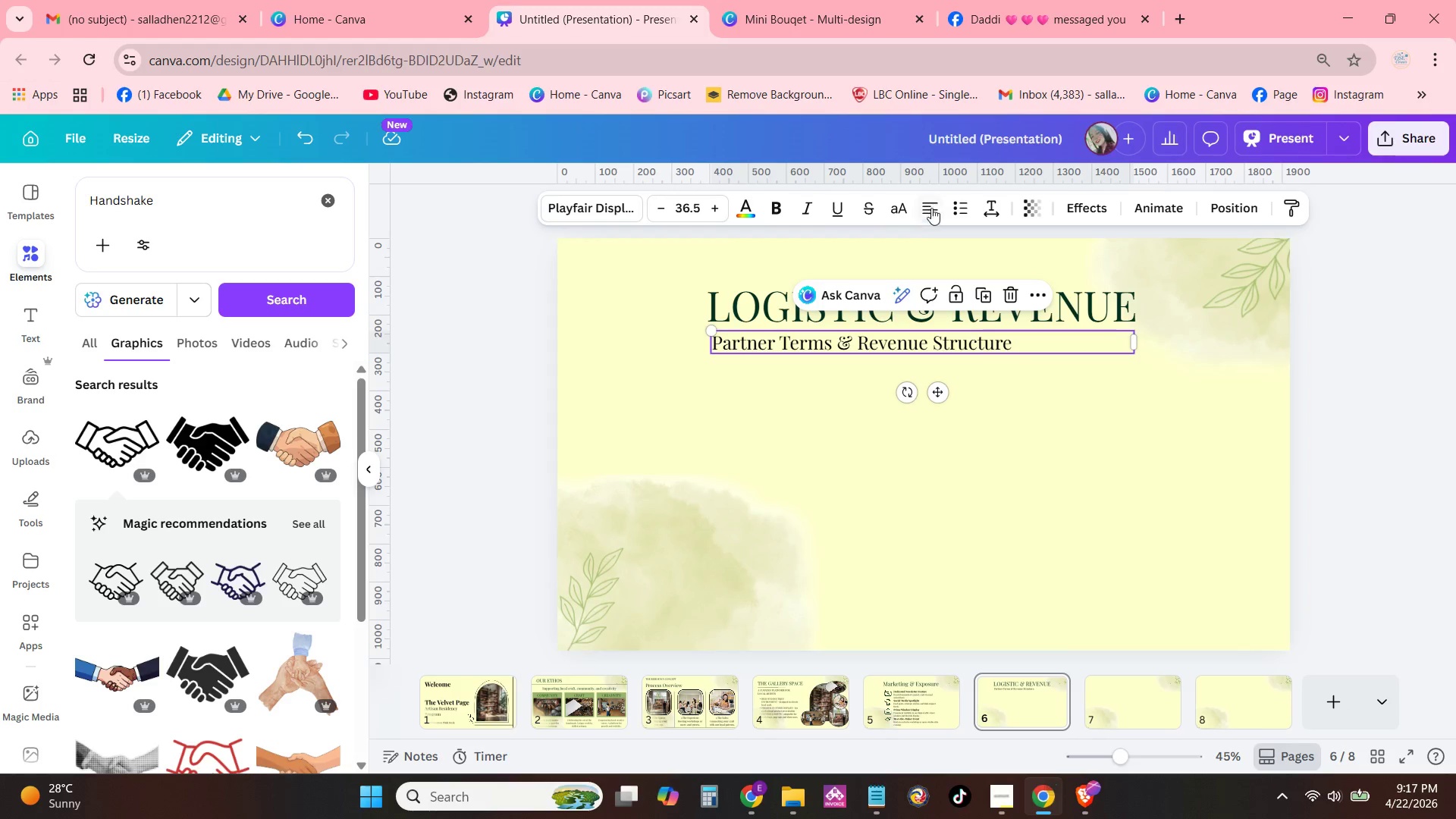 
left_click([925, 203])
 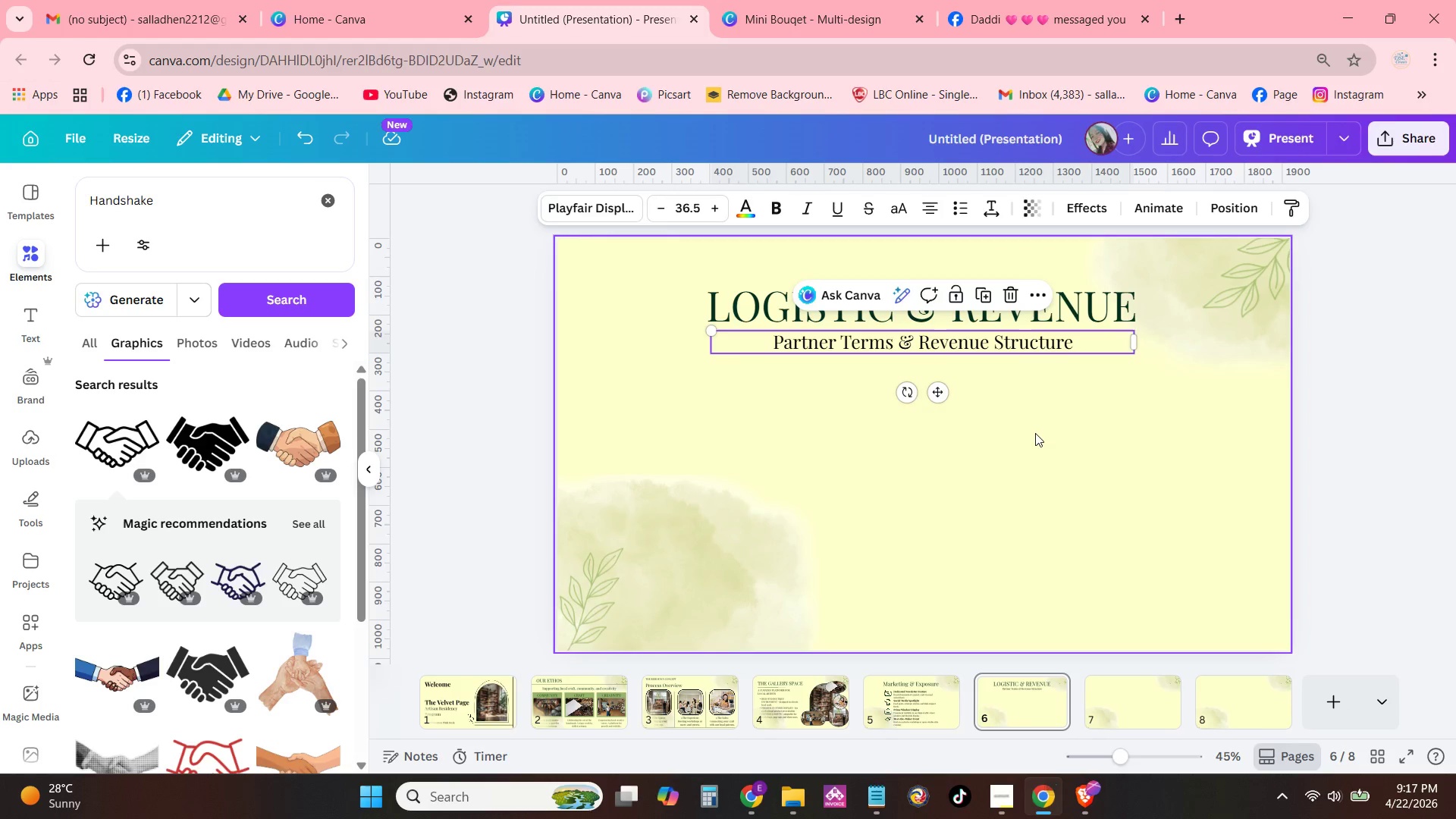 
left_click([1035, 433])
 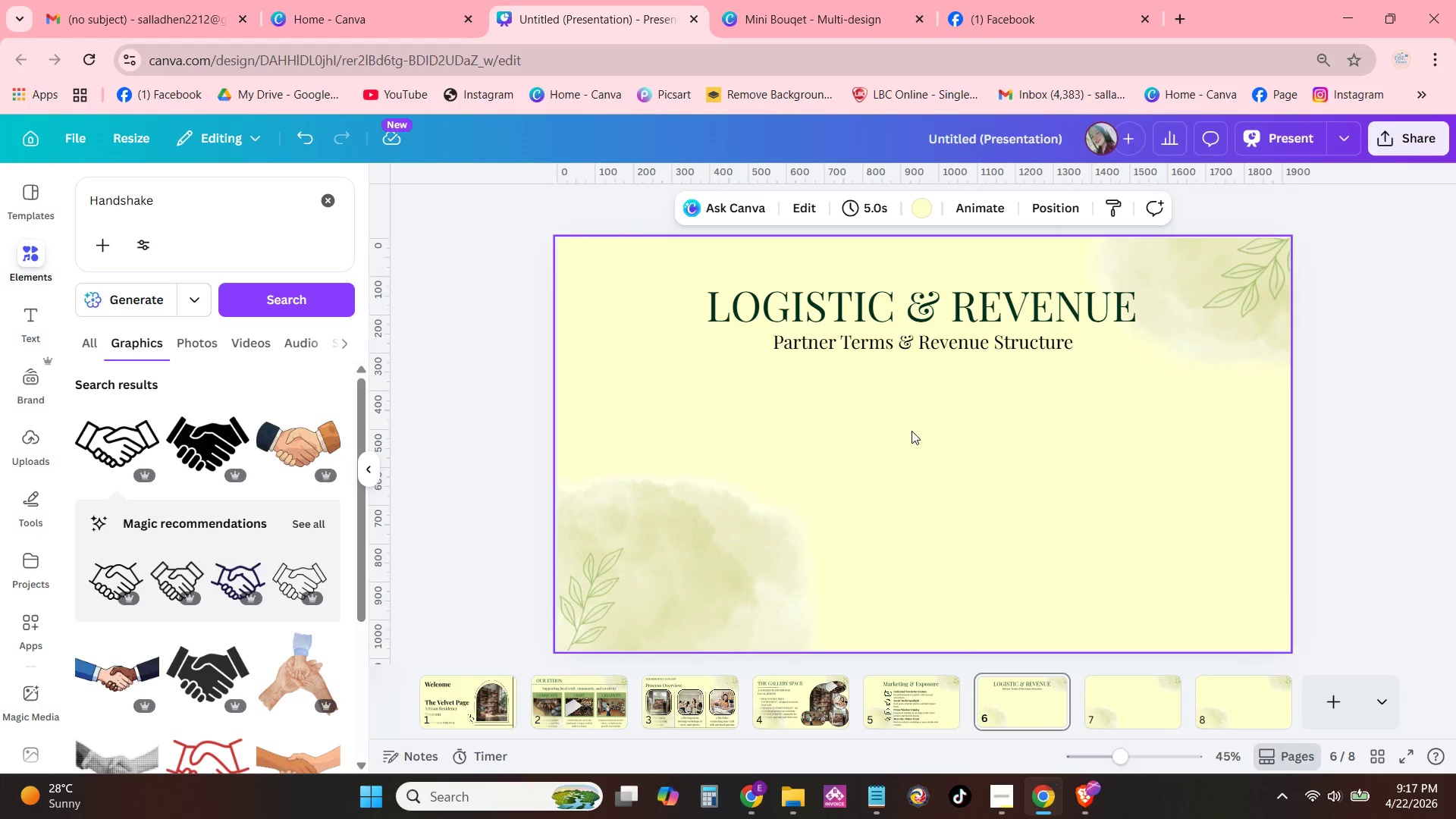 
left_click([945, 353])
 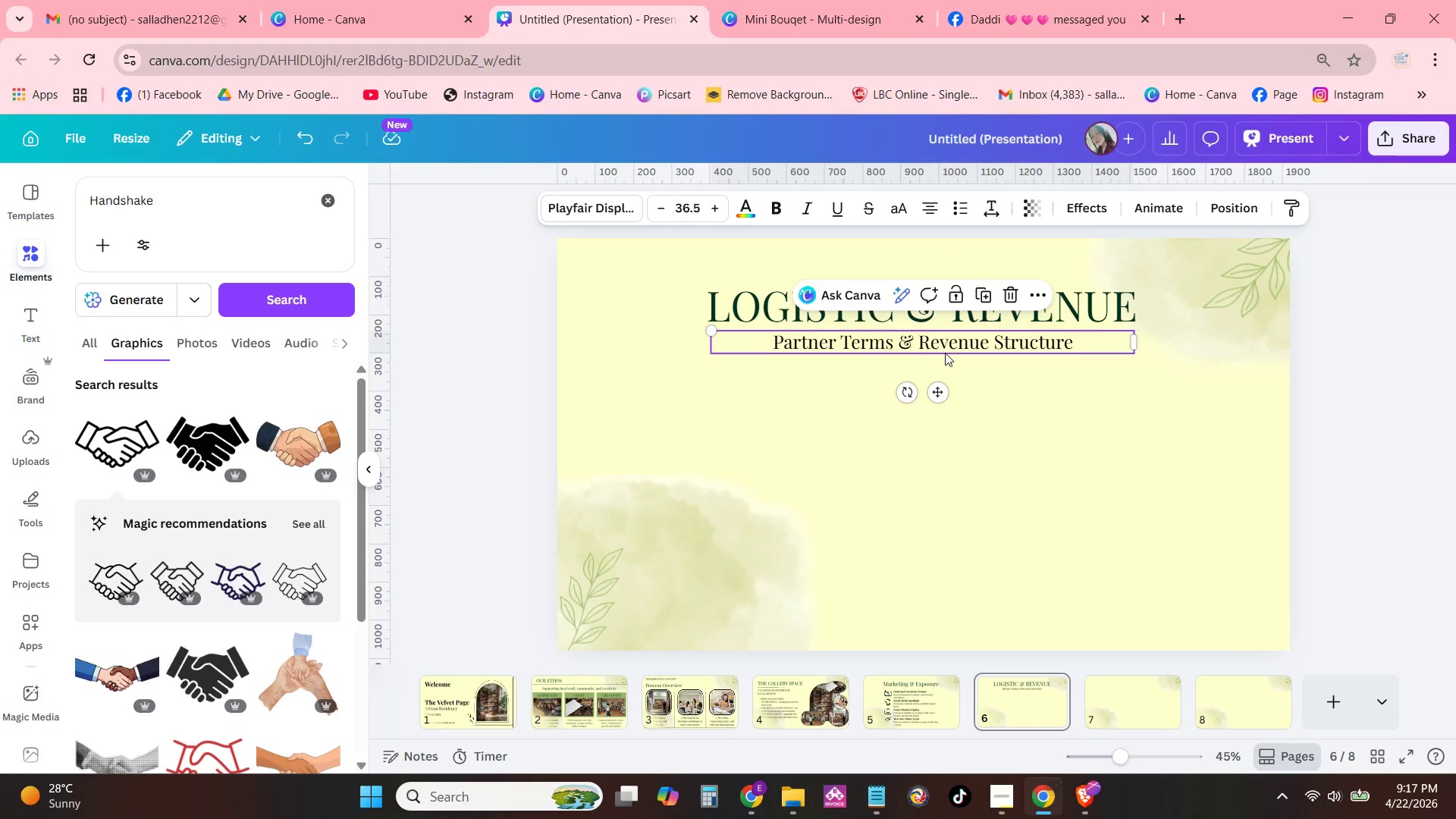 
key(Control+C)
 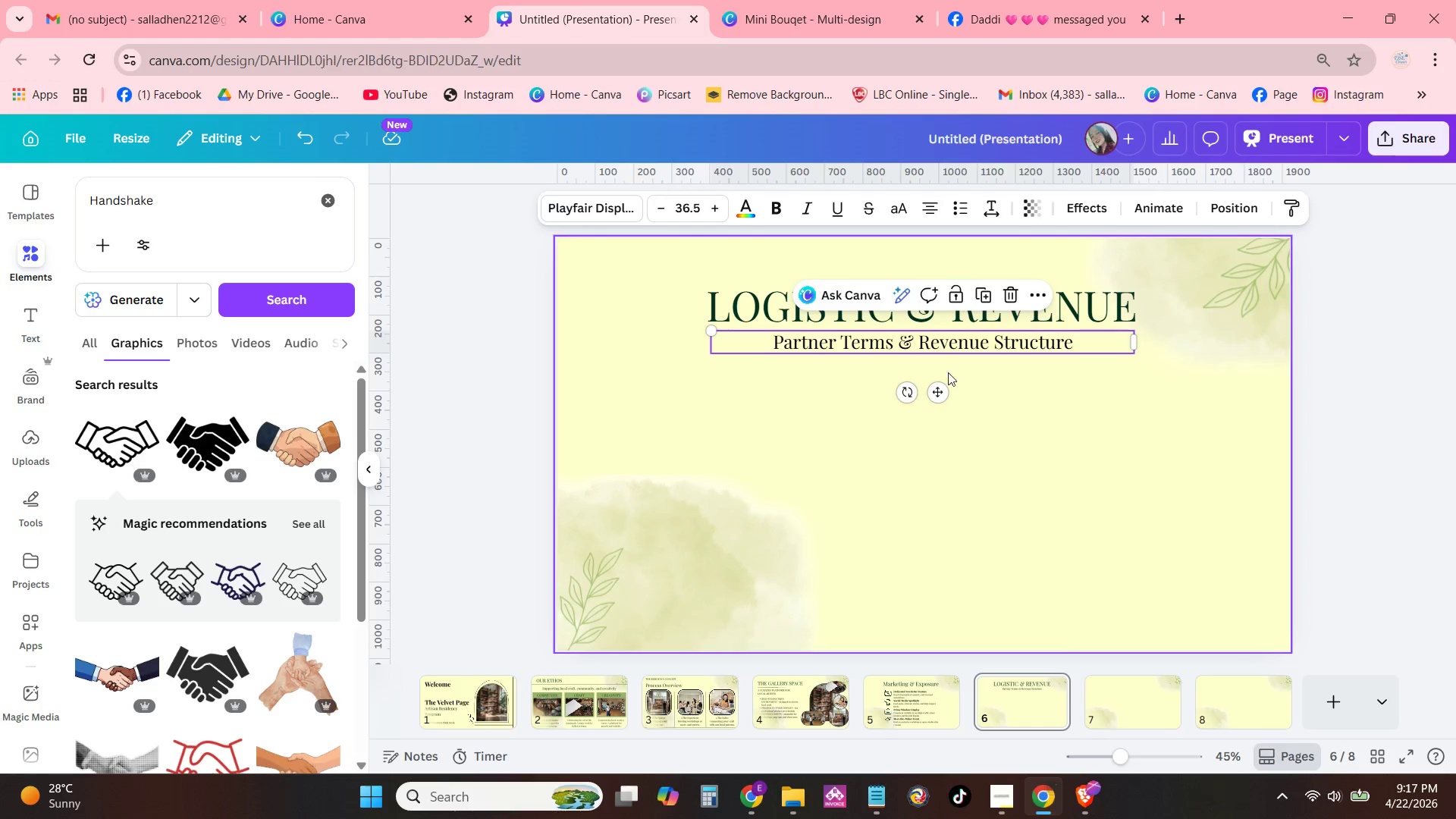 
key(Control+V)
 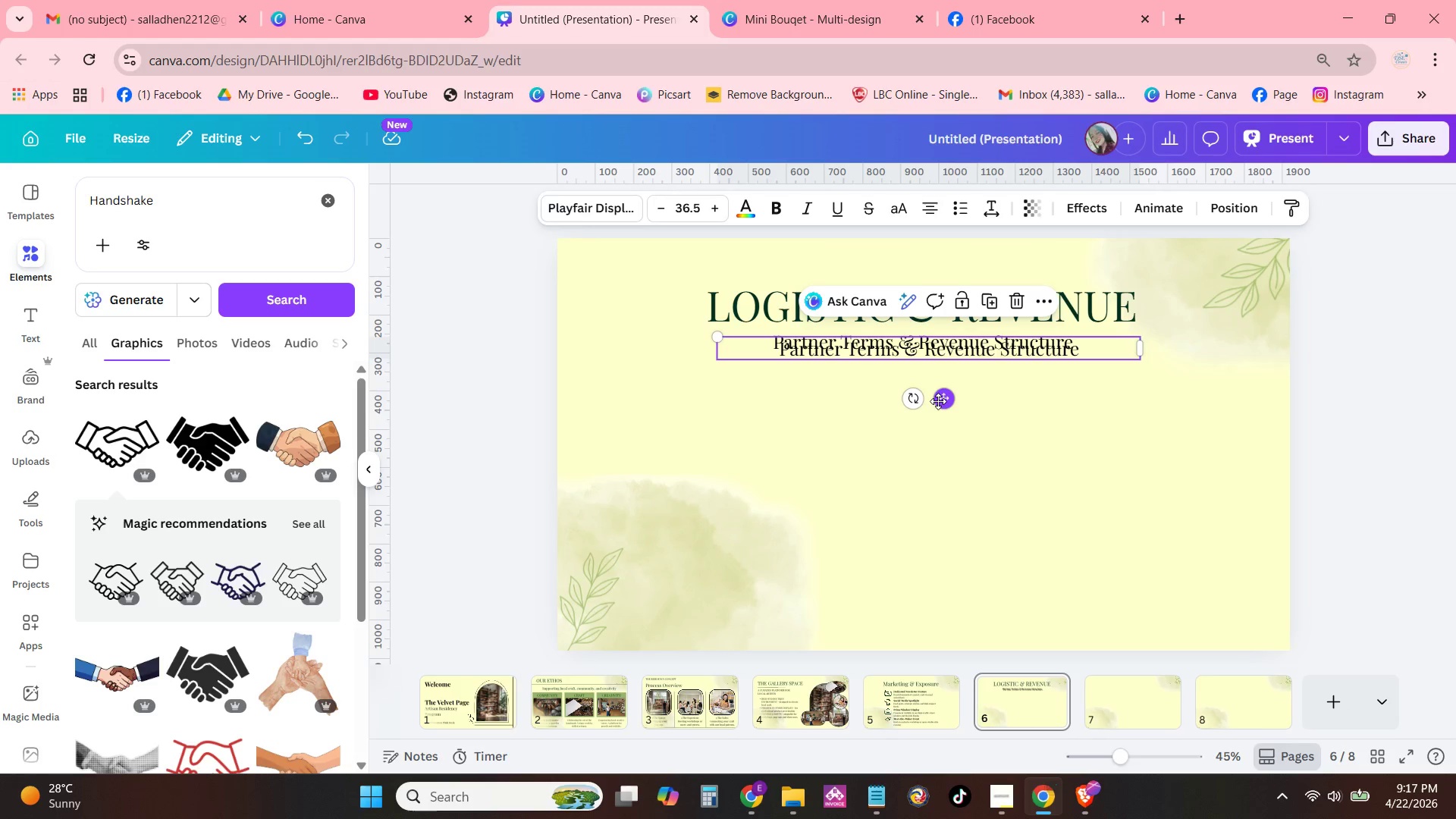 
left_click_drag(start_coordinate=[938, 401], to_coordinate=[845, 460])
 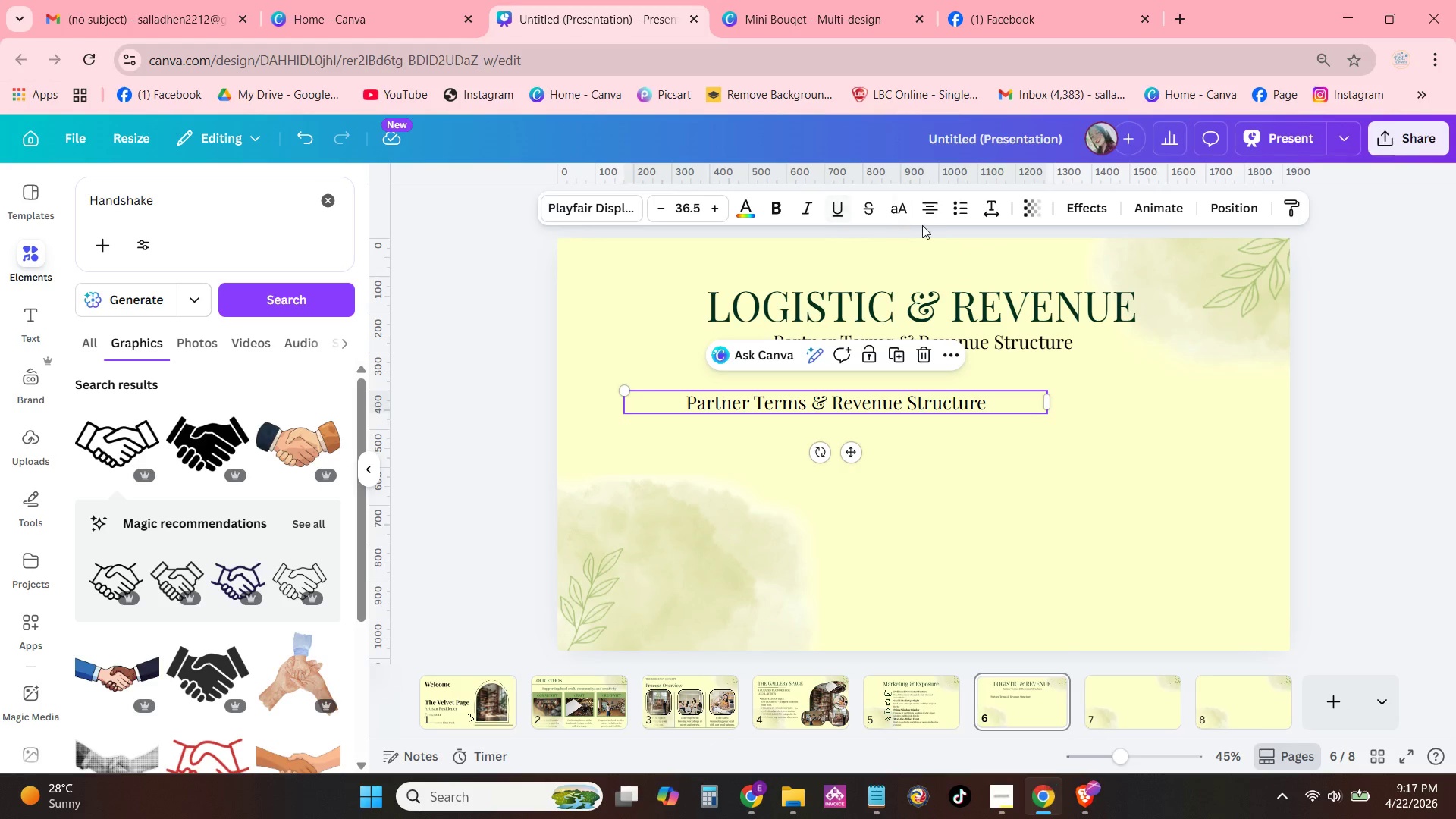 
left_click([939, 211])
 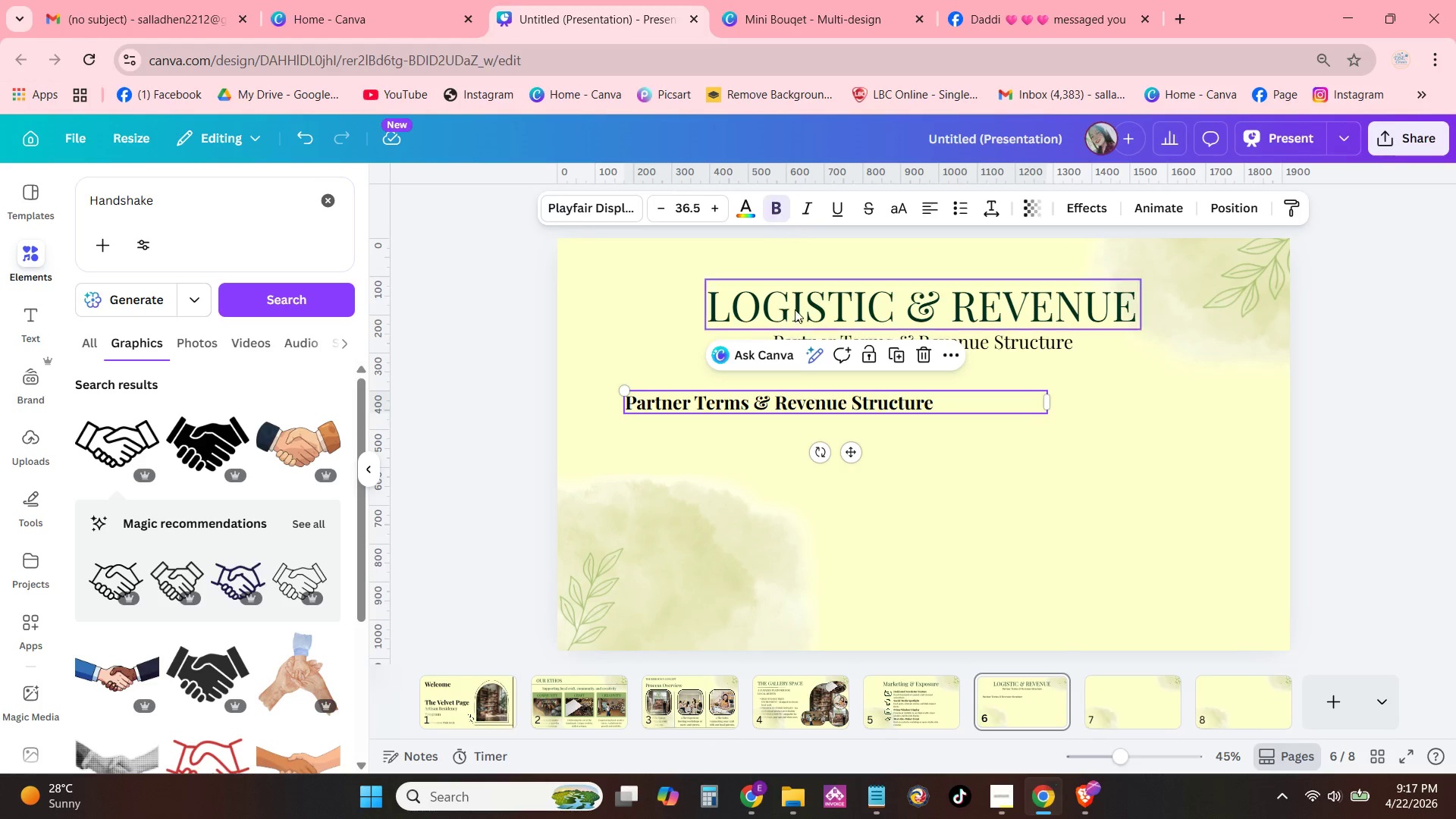 
left_click([794, 391])
 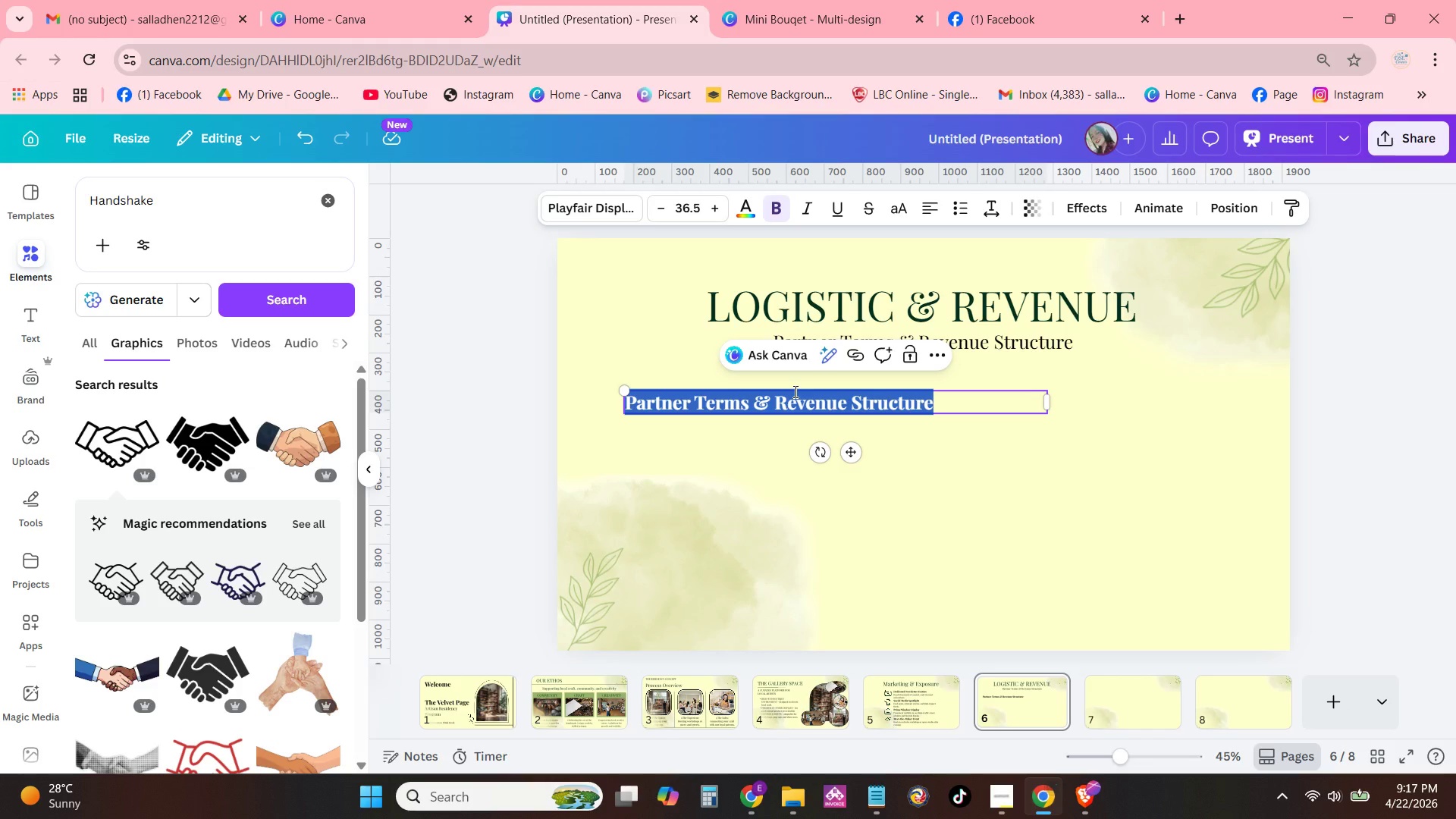 
hold_key(key=ShiftLeft, duration=0.69)
 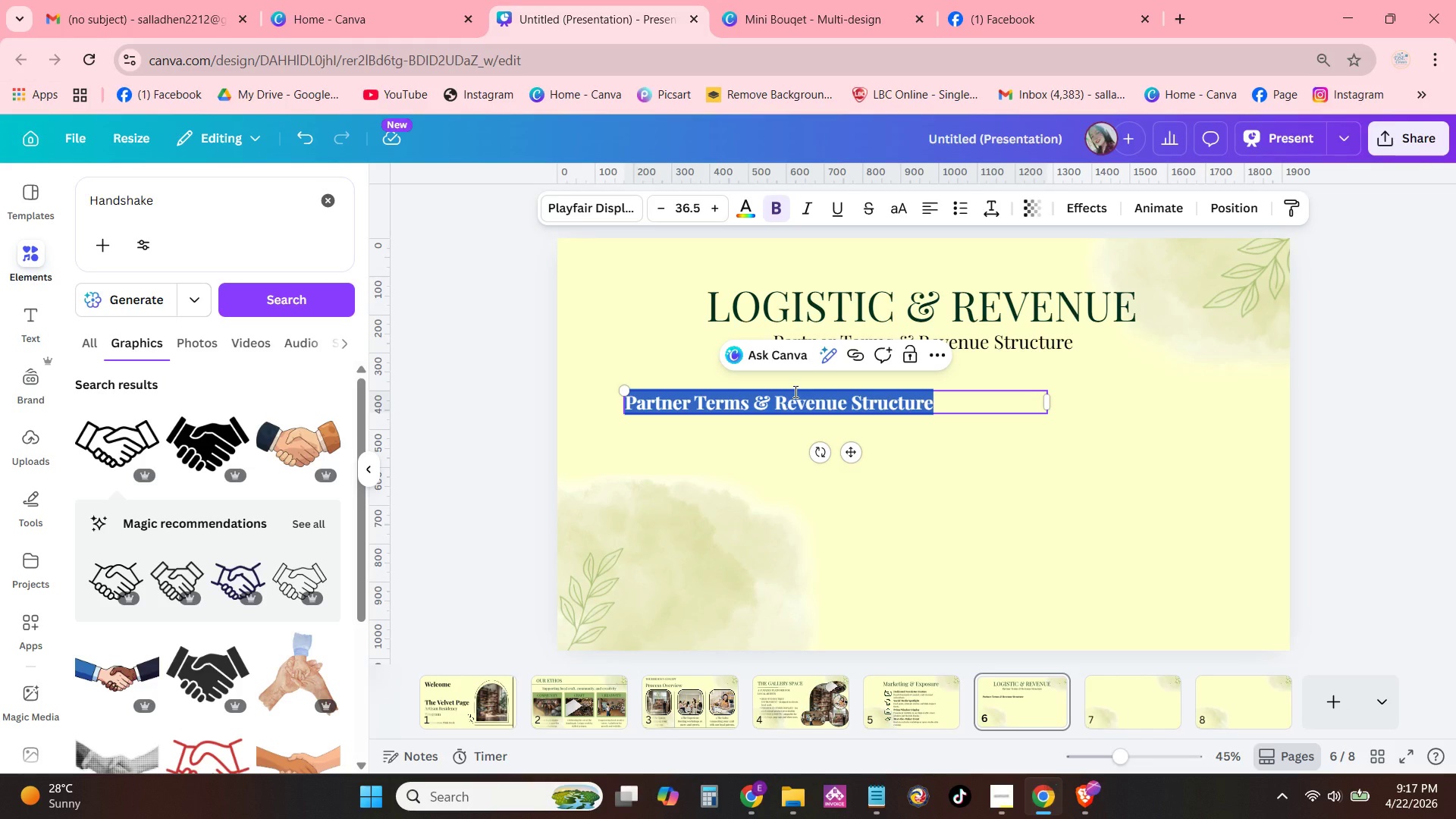 
type(WHAT THE VELVET PAGE PROVIDES)
 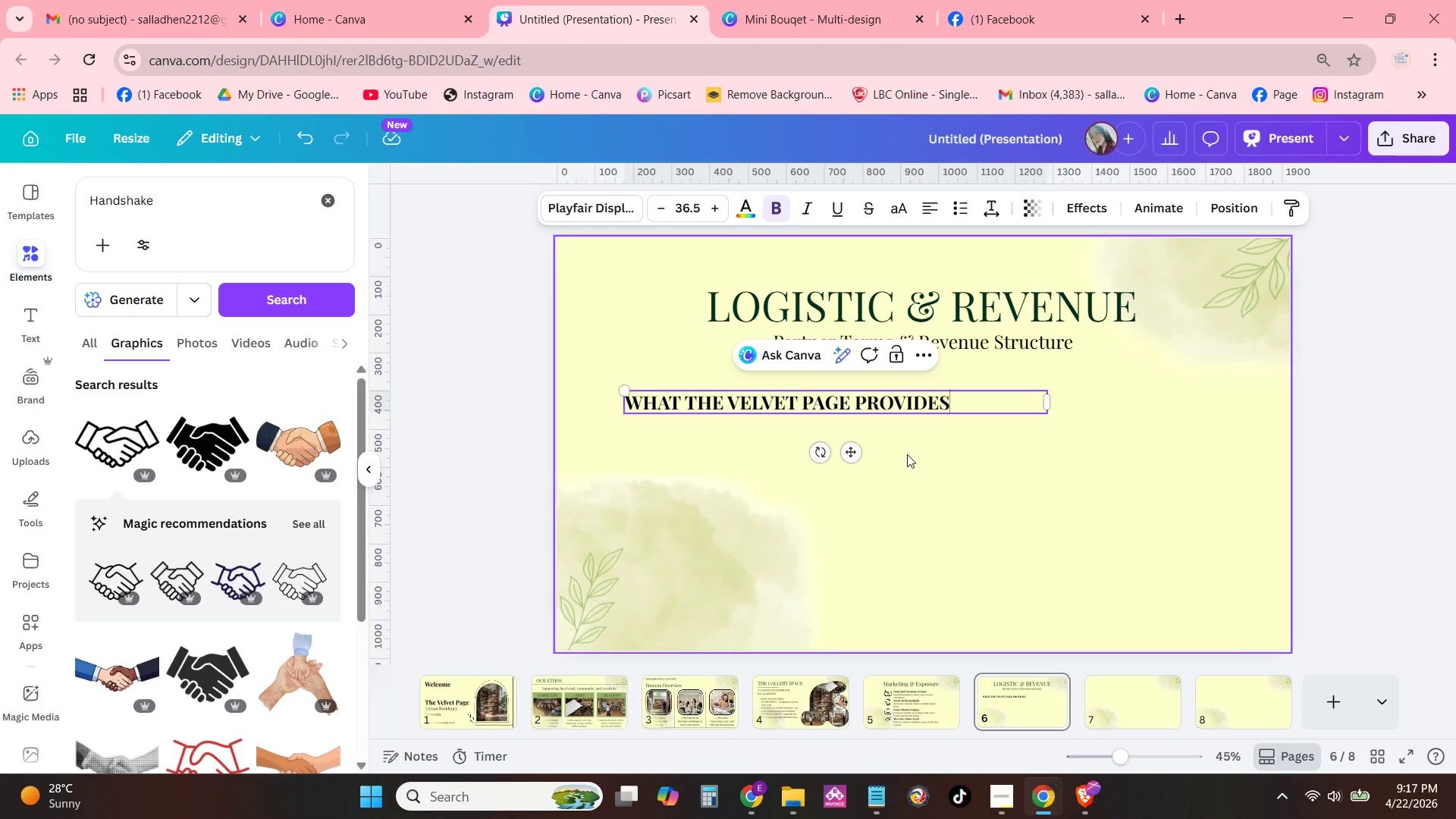 
left_click_drag(start_coordinate=[859, 457], to_coordinate=[824, 451])
 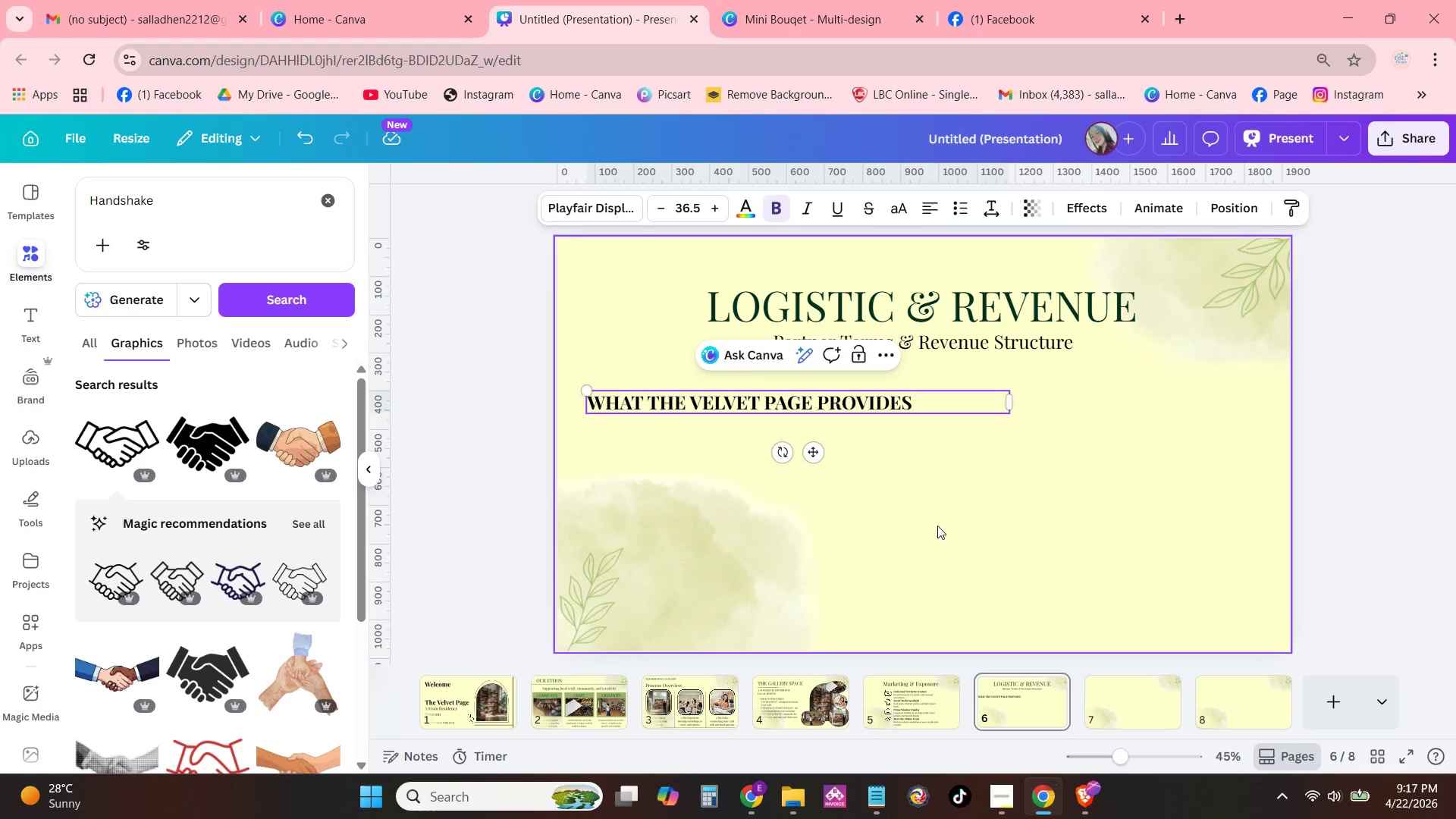 
left_click([937, 526])
 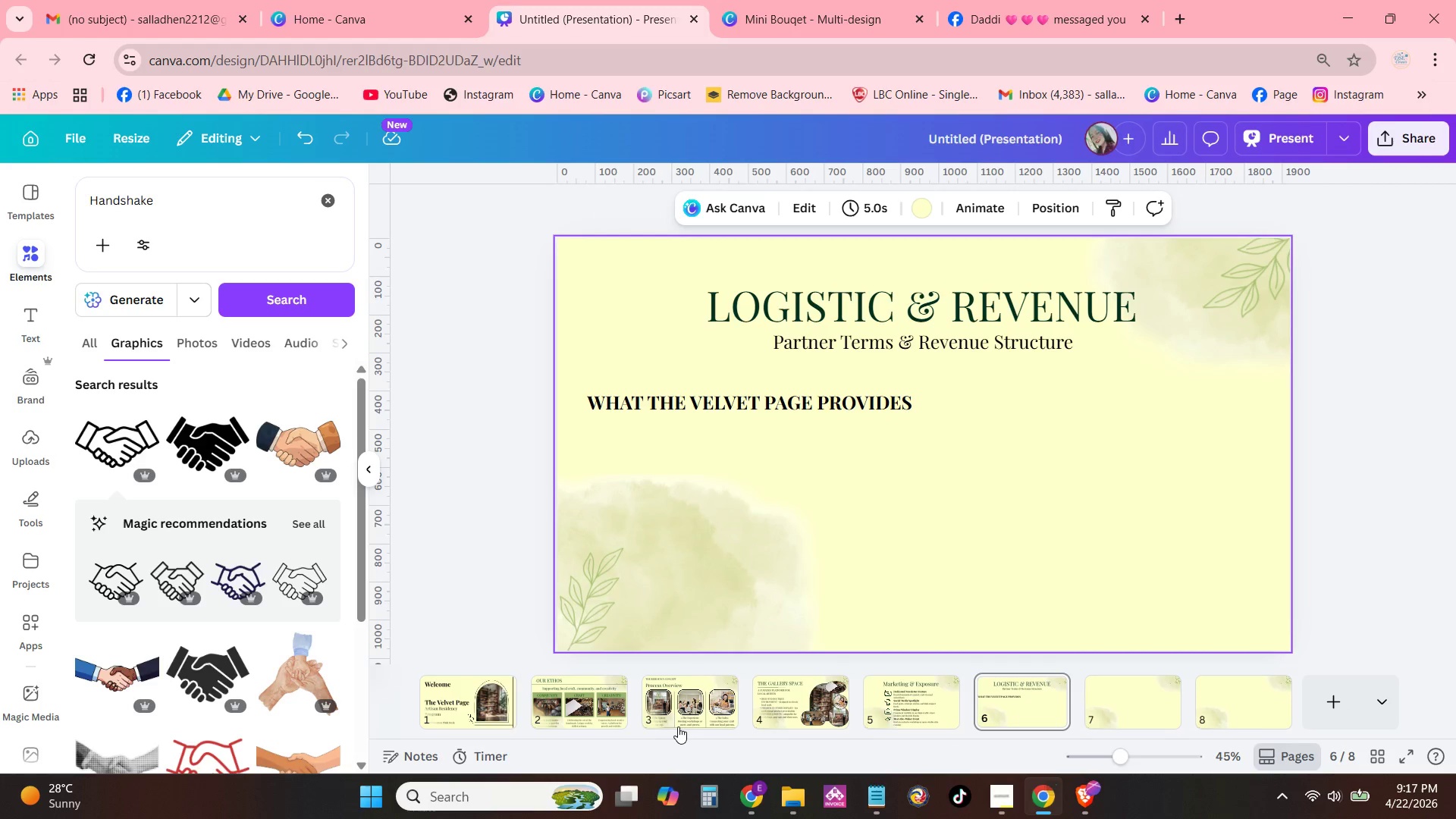 
left_click([678, 726])
 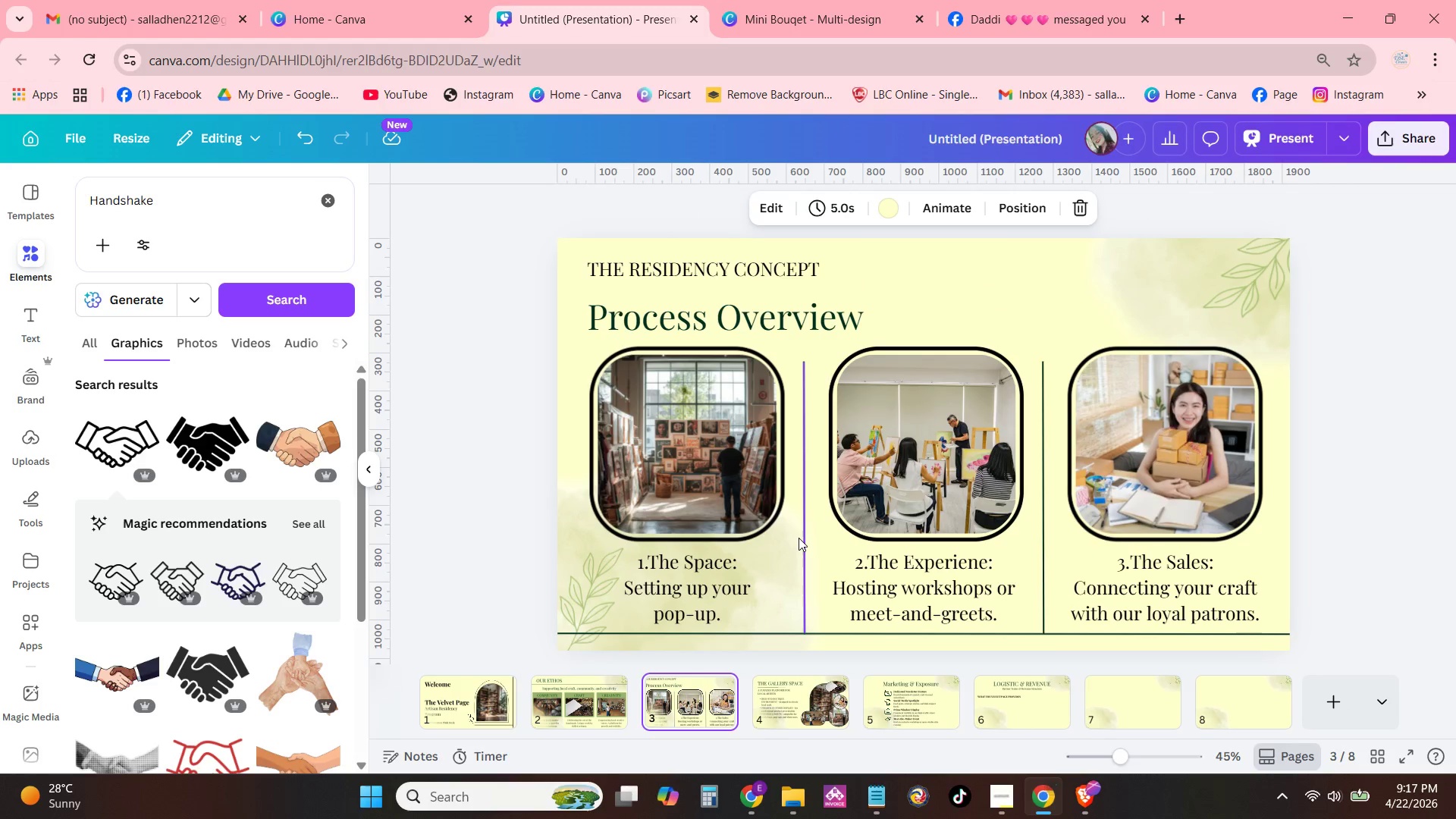 
left_click([799, 538])
 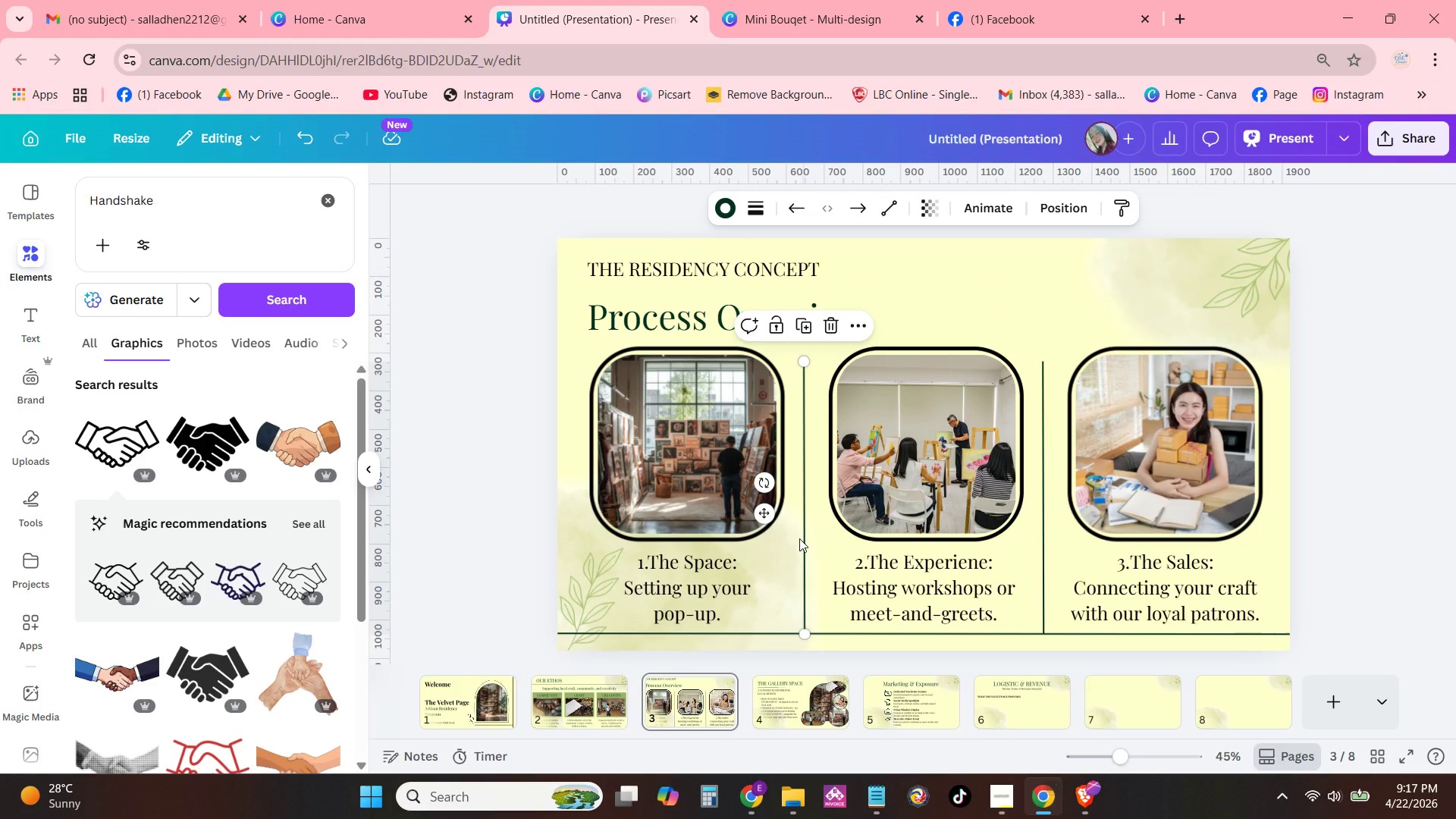 
key(Control+C)
 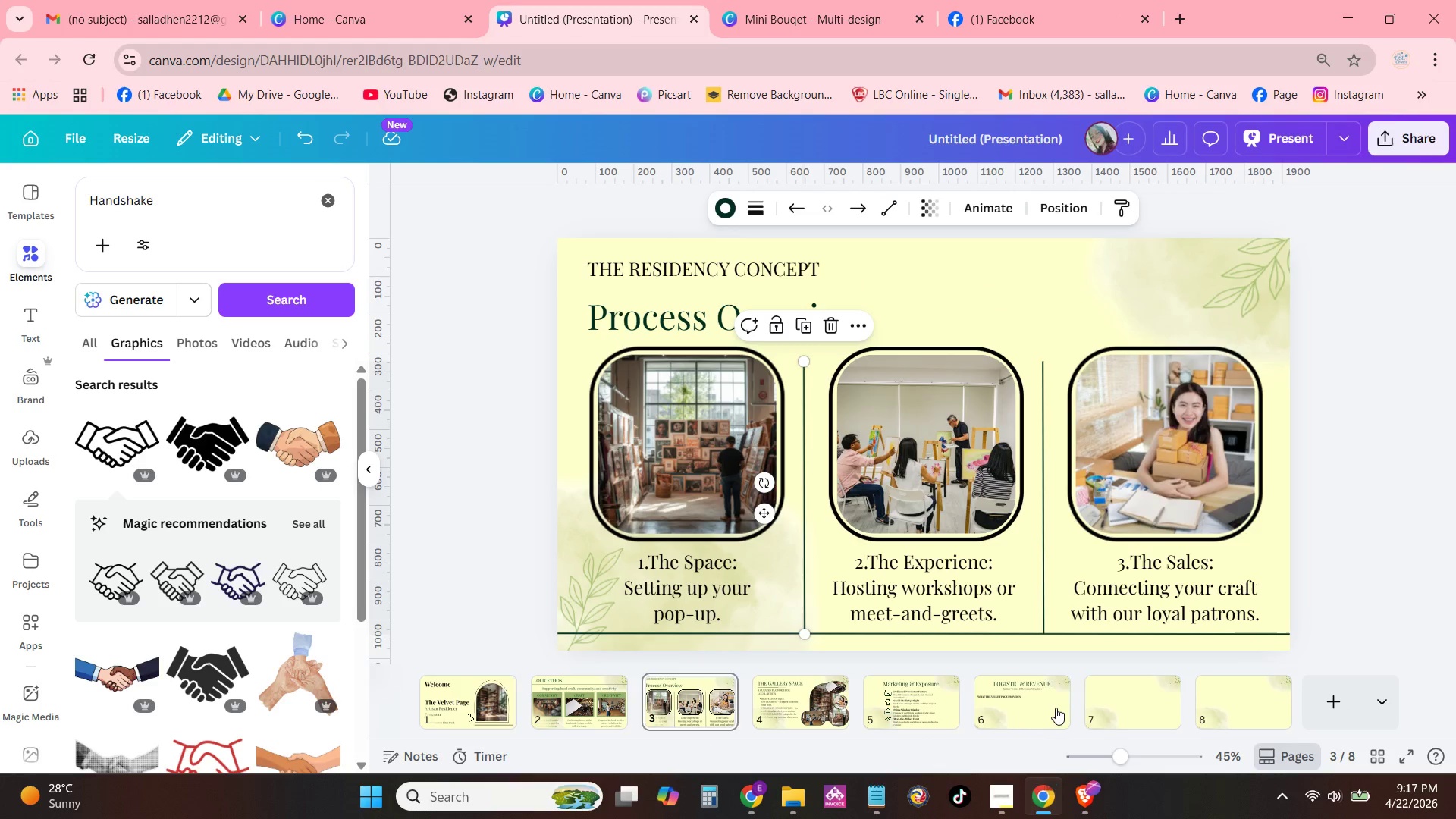 
left_click([1056, 708])
 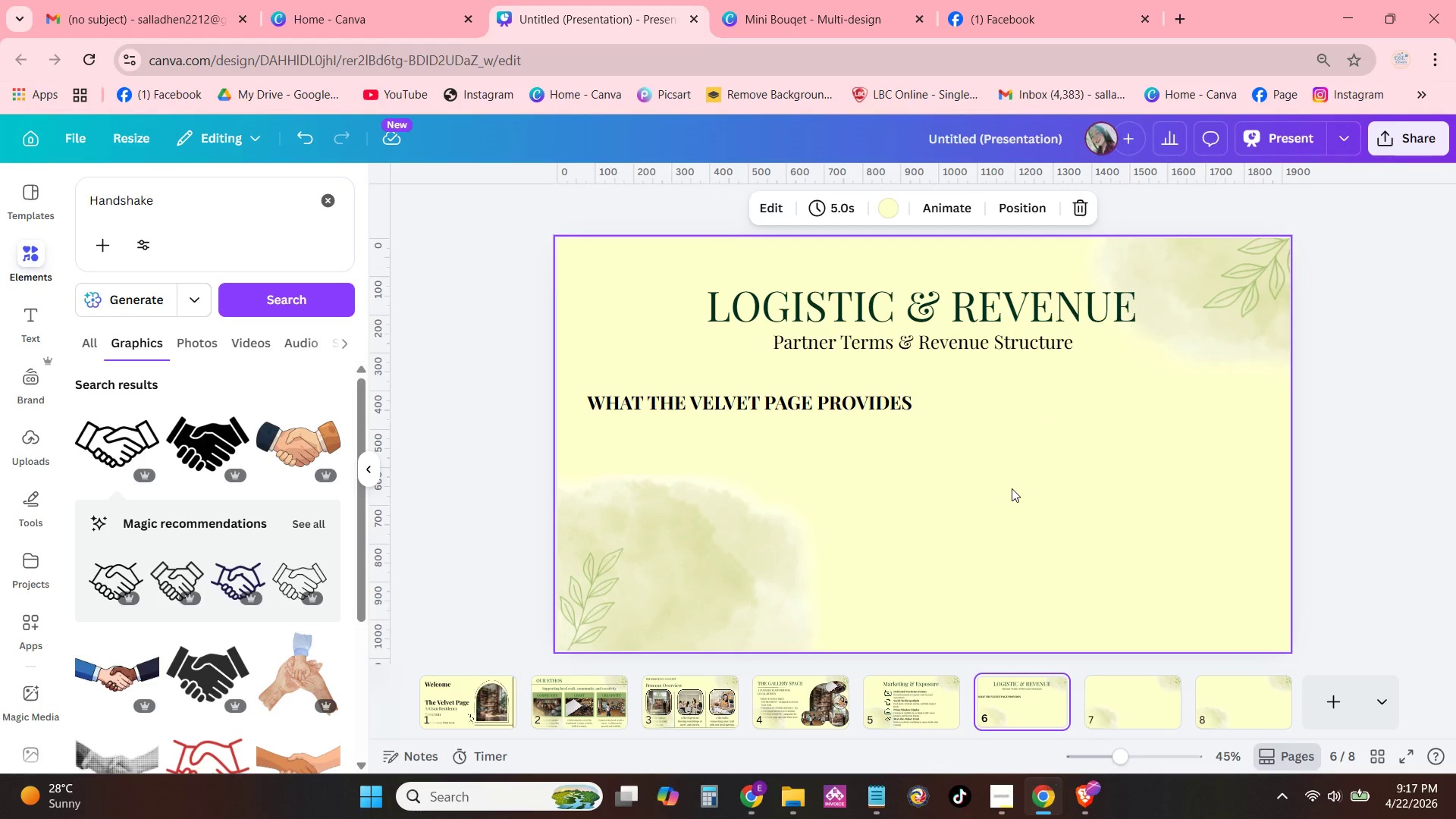 
left_click([1012, 488])
 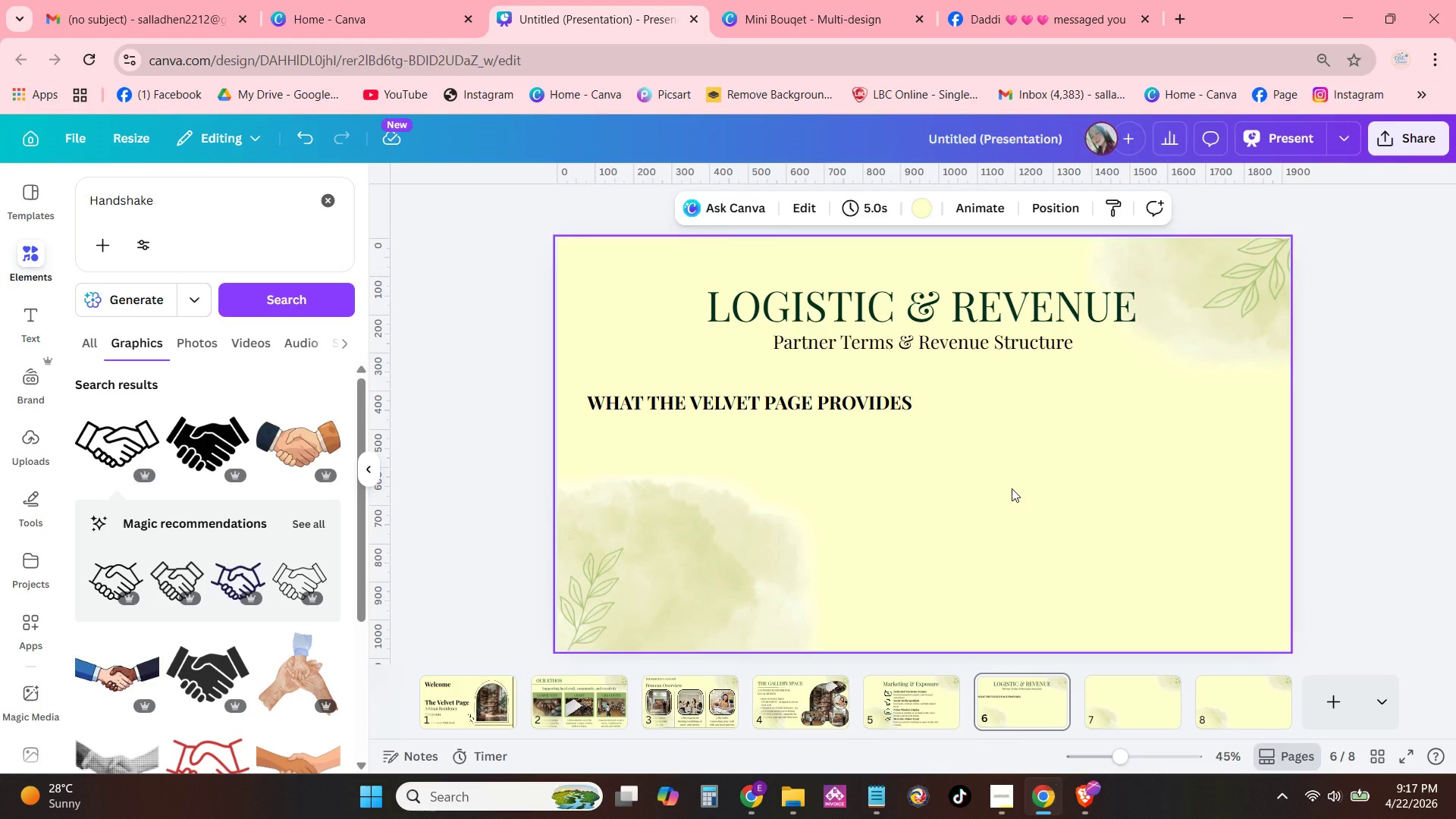 
key(Control+ControlLeft)
 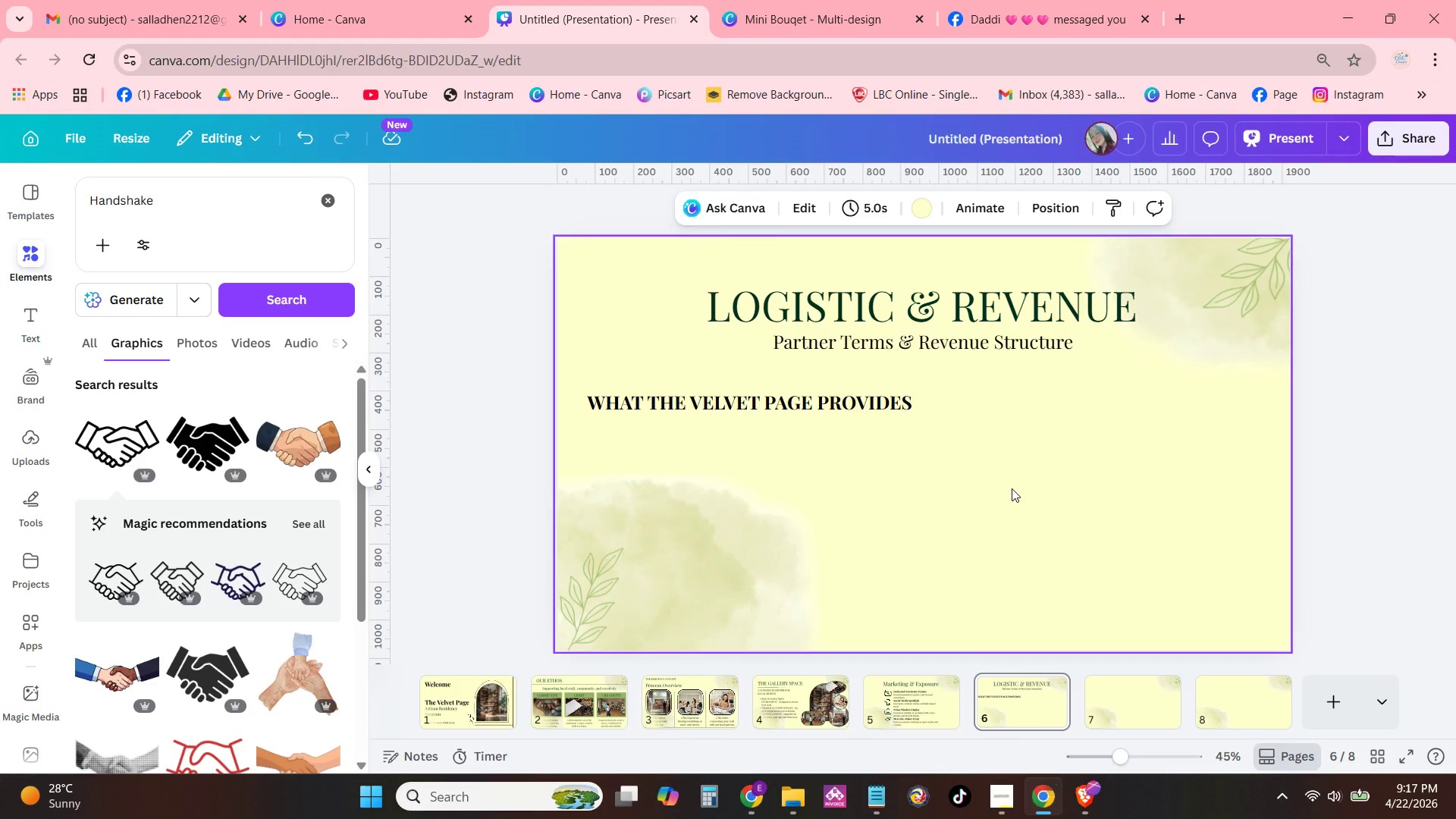 
key(Control+V)
 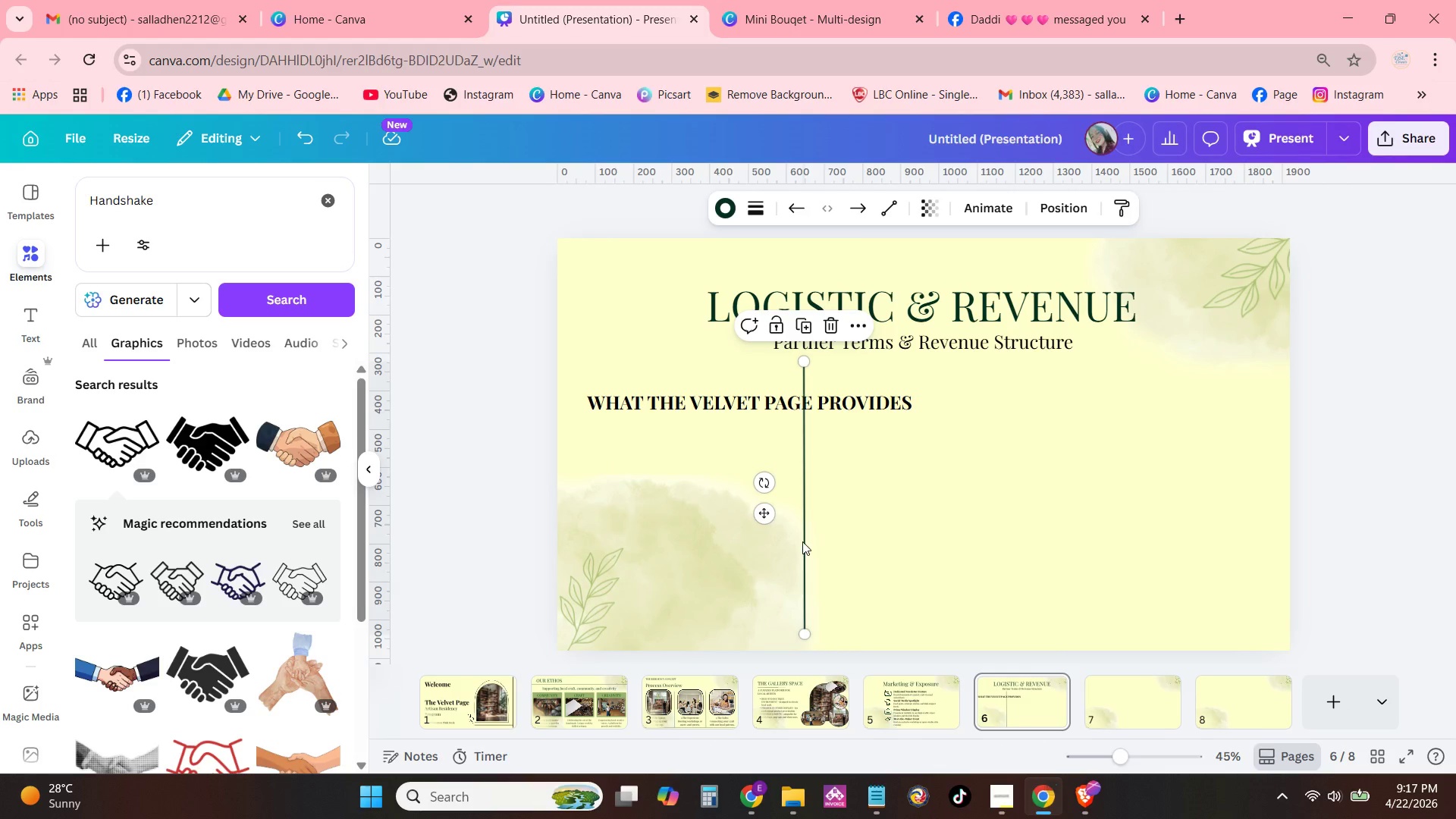 
left_click_drag(start_coordinate=[802, 541], to_coordinate=[927, 566])
 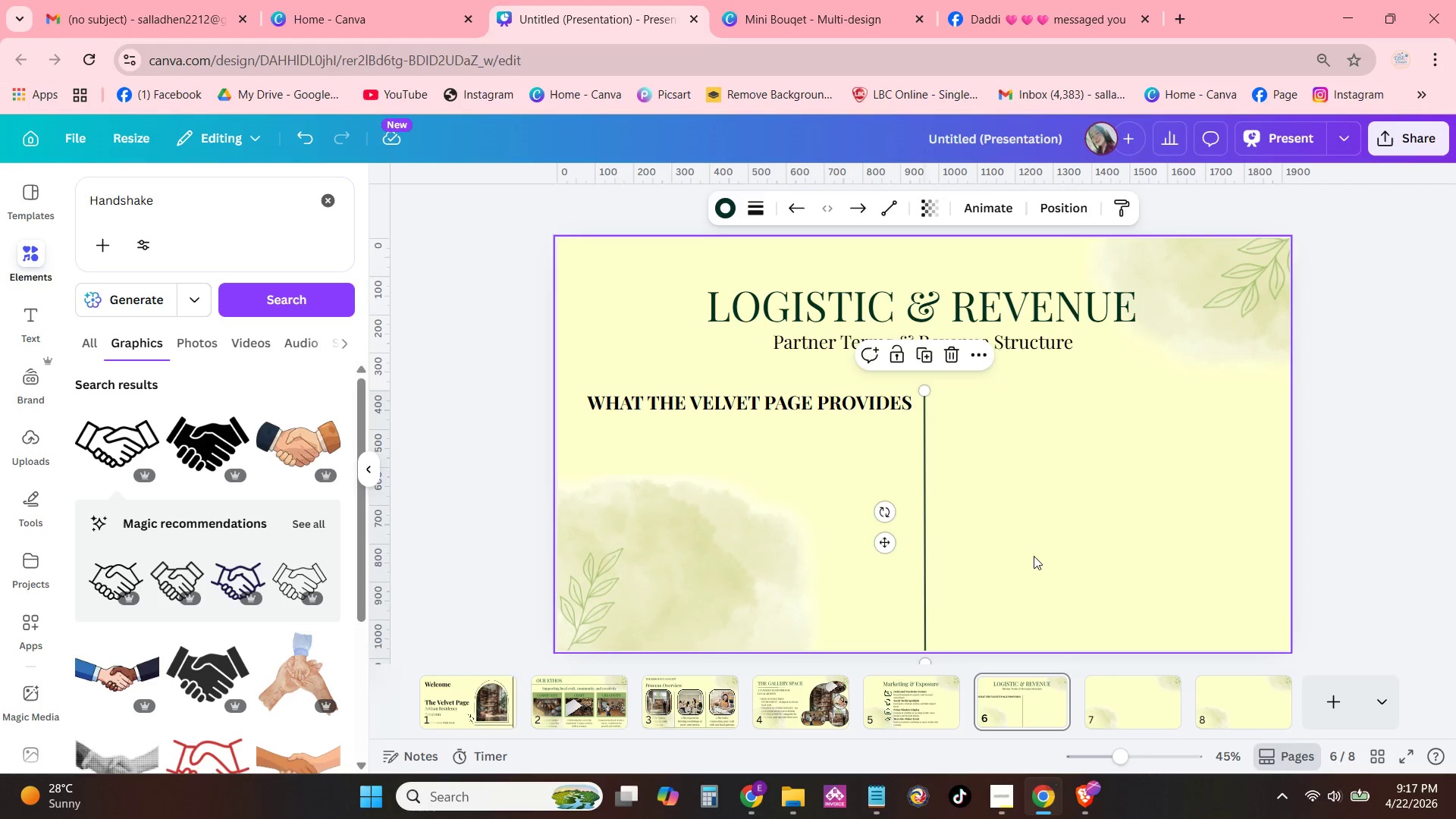 
left_click([1034, 556])
 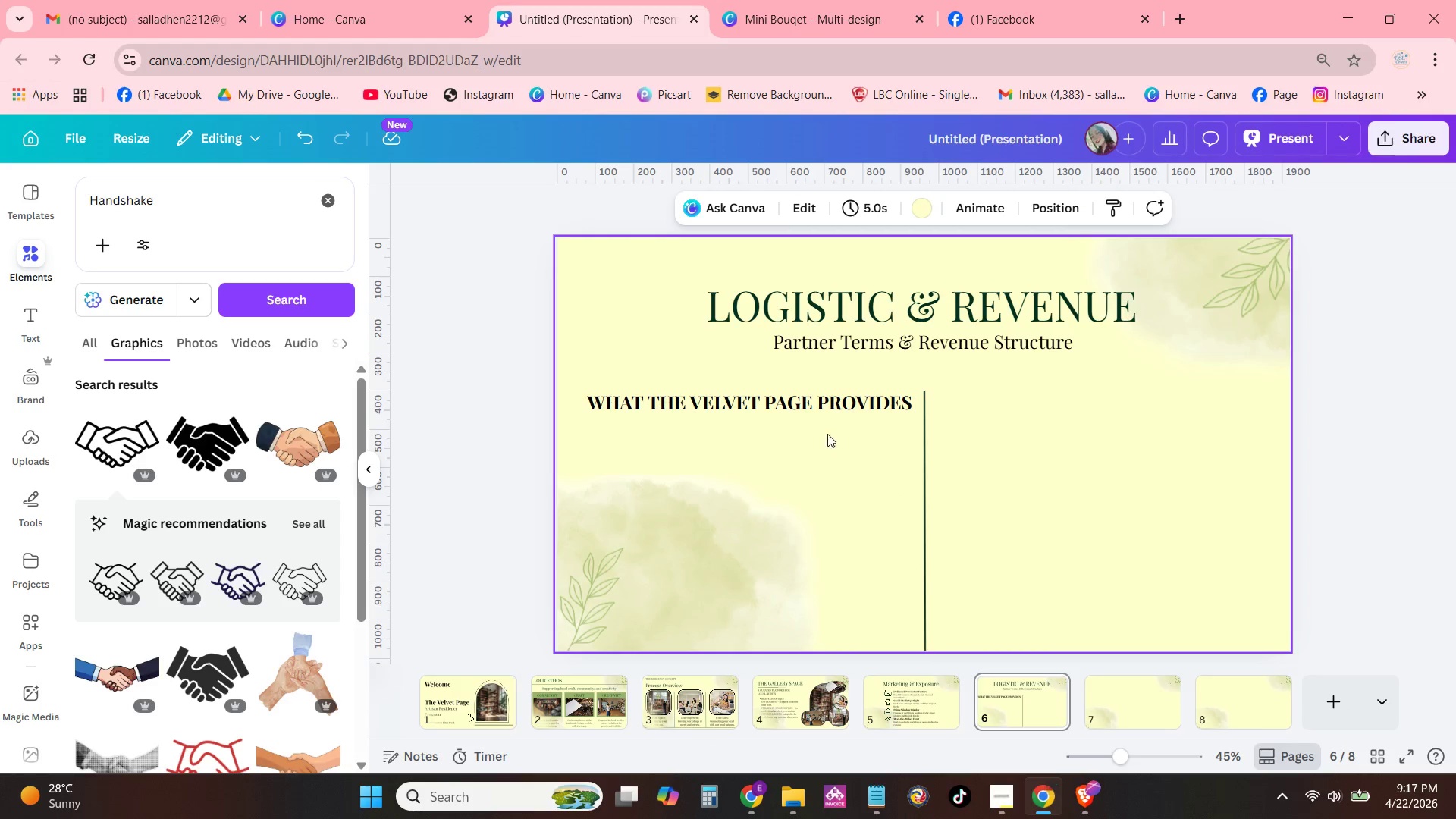 
left_click([830, 406])
 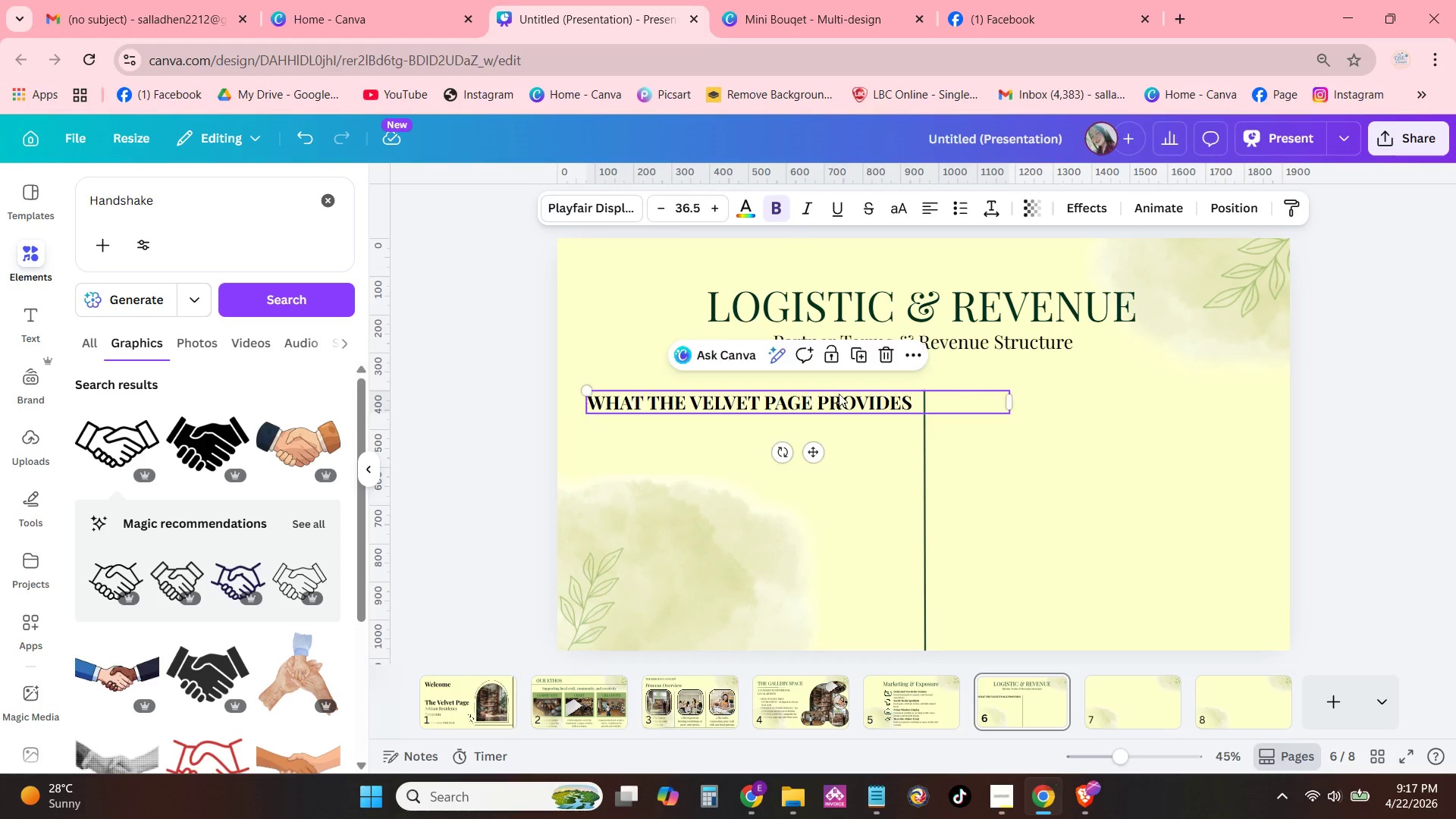 
left_click_drag(start_coordinate=[1011, 400], to_coordinate=[917, 403])
 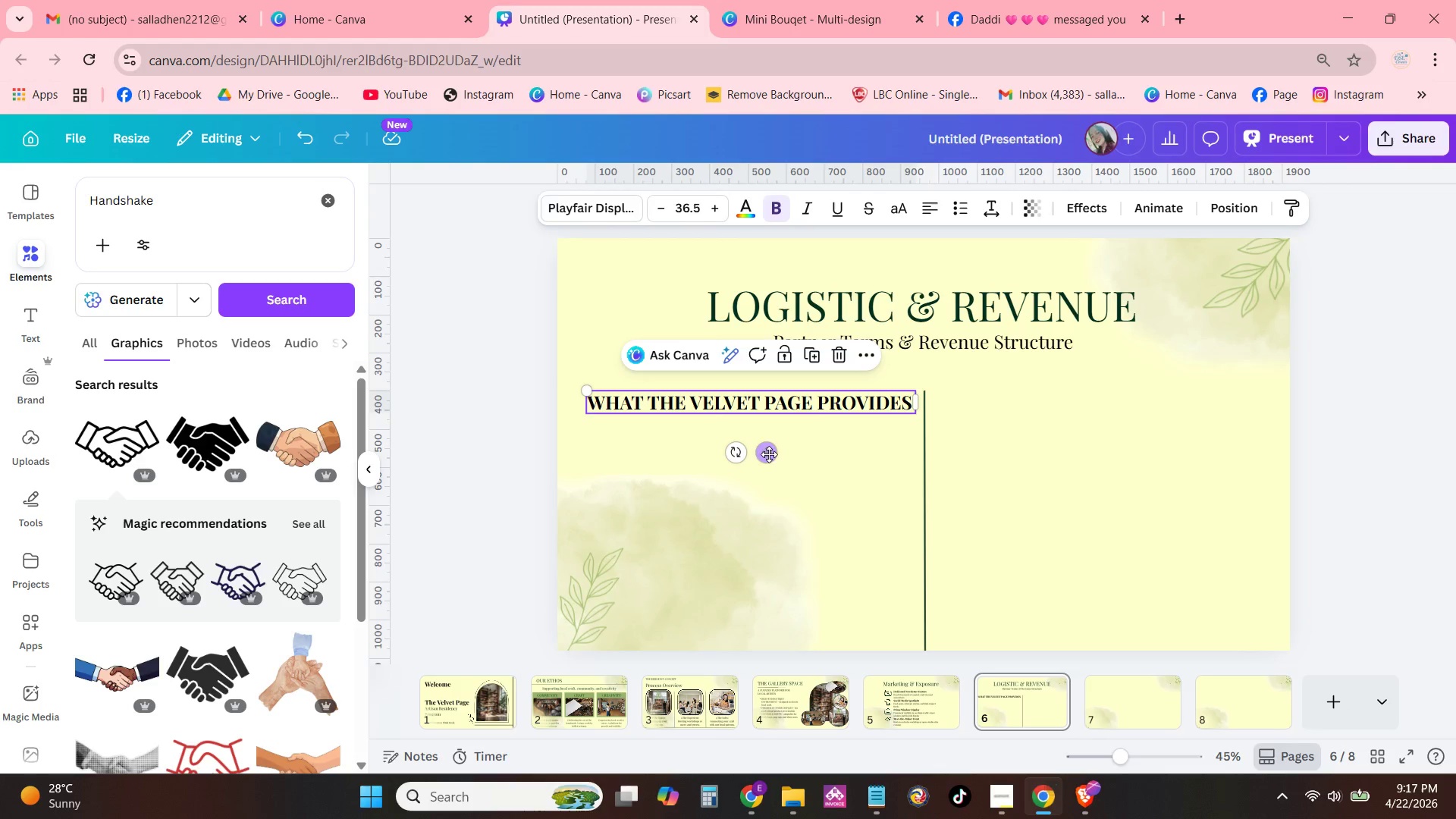 
left_click_drag(start_coordinate=[772, 454], to_coordinate=[765, 457])
 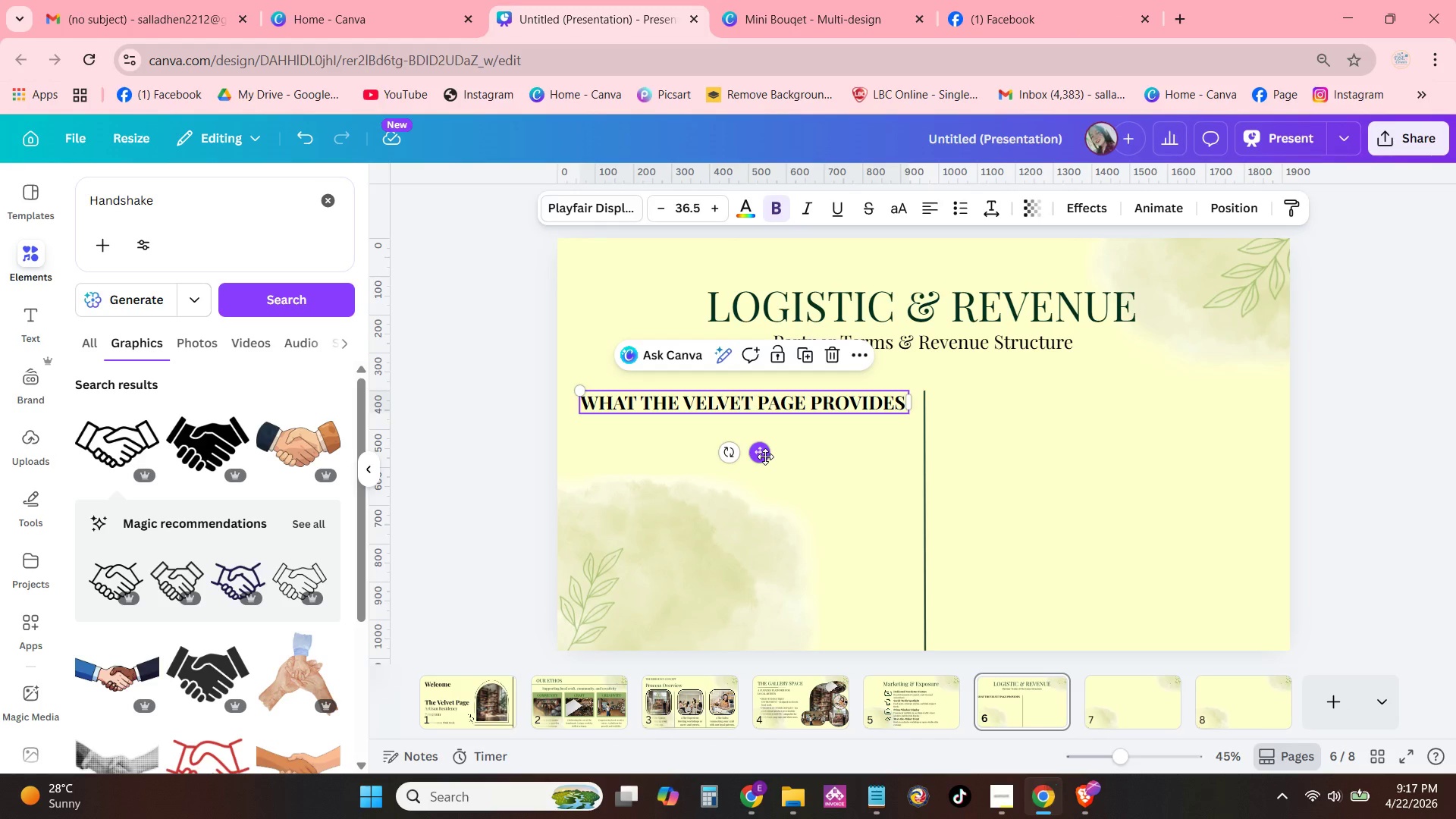 
key(Control+C)
 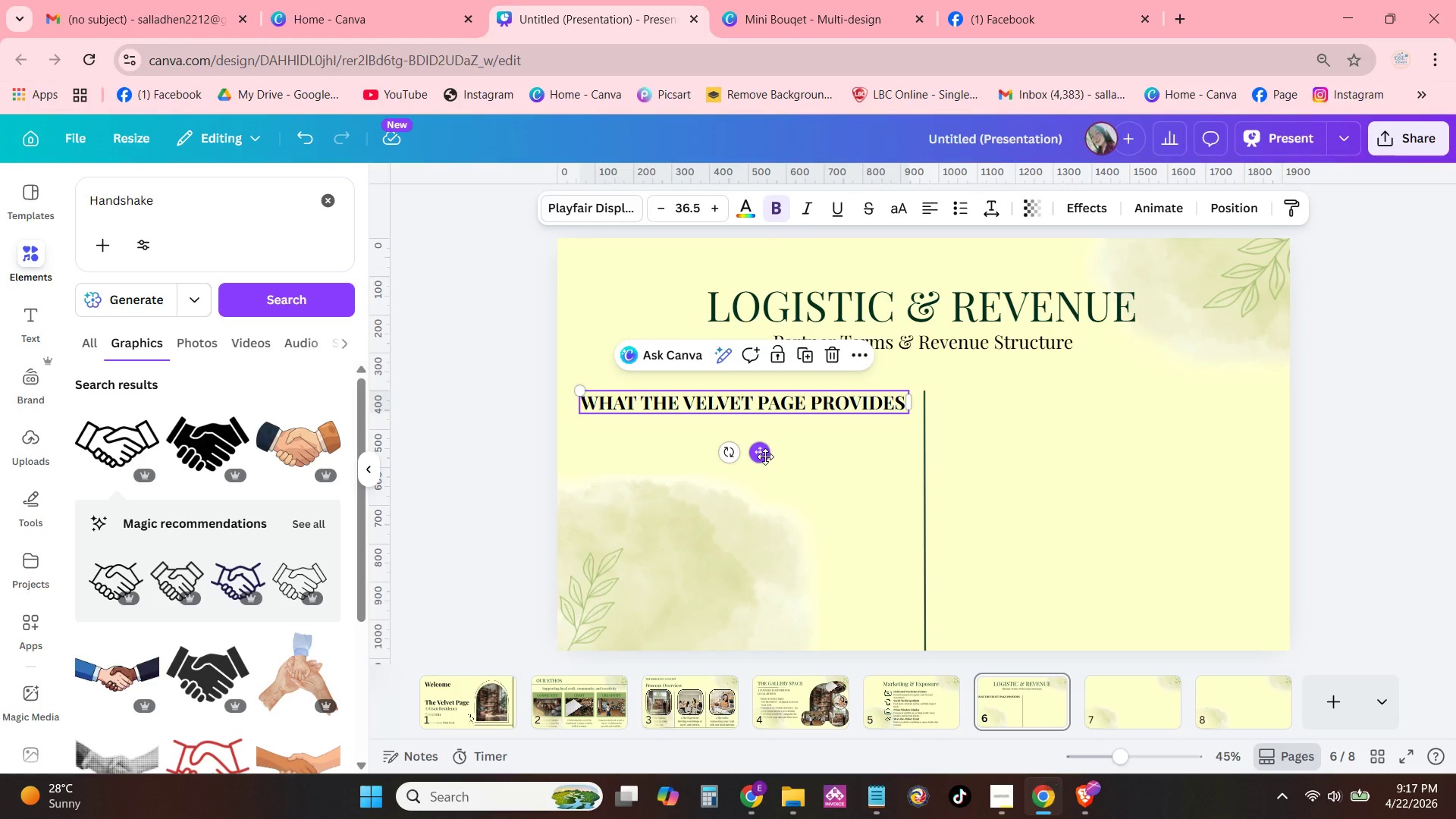 
key(Control+V)
 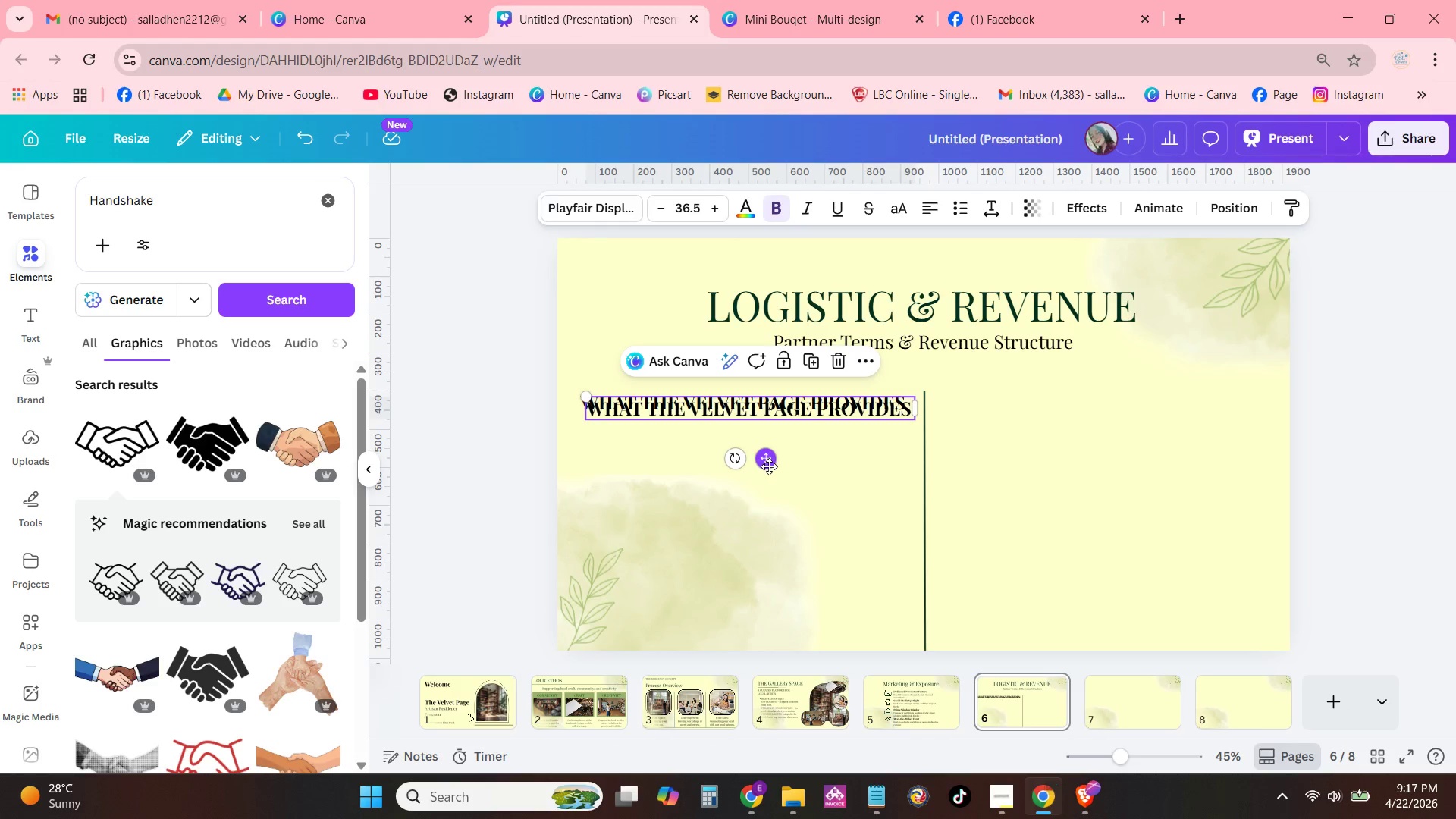 
left_click_drag(start_coordinate=[769, 466], to_coordinate=[1128, 461])
 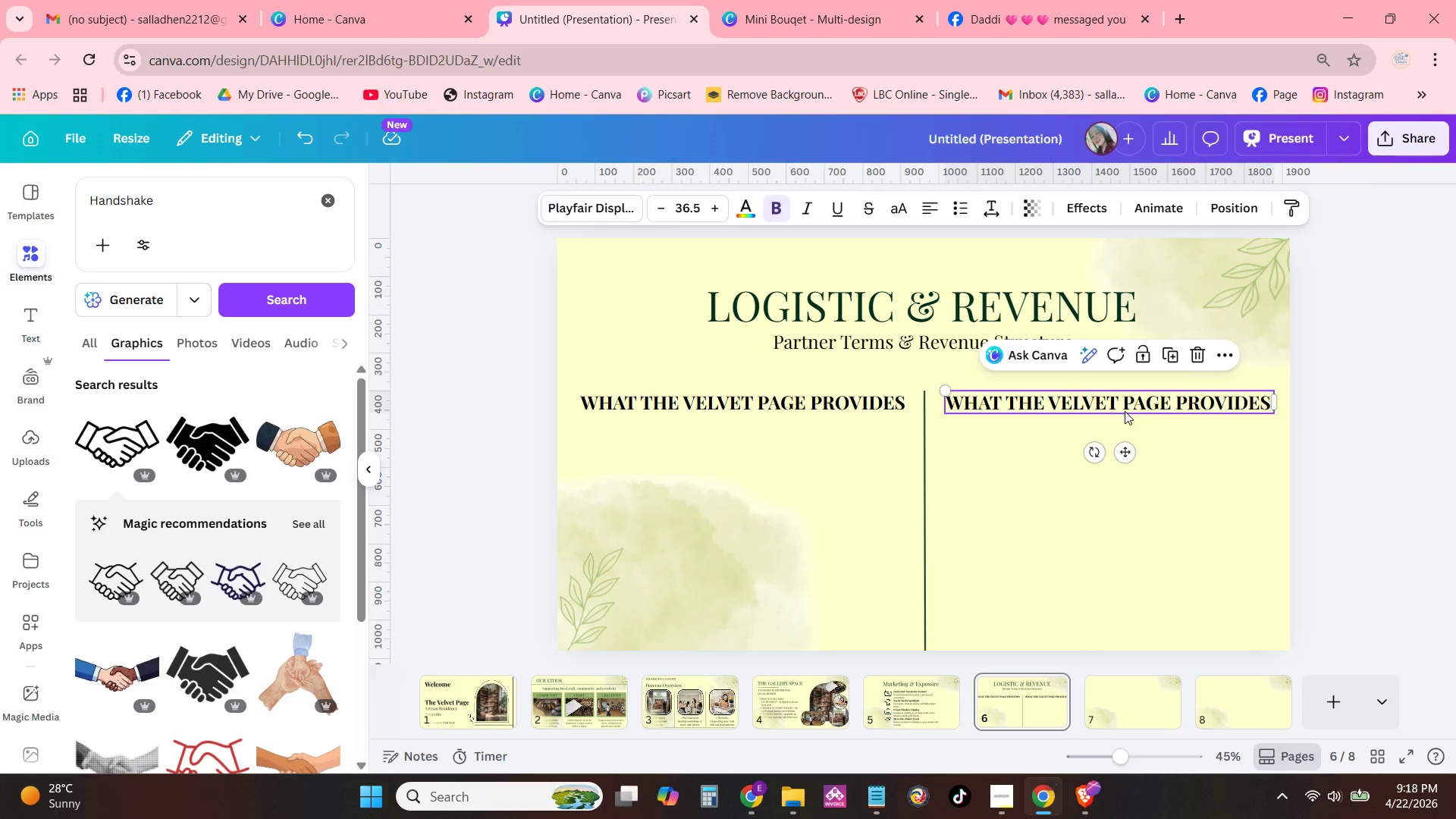 
left_click([1125, 410])
 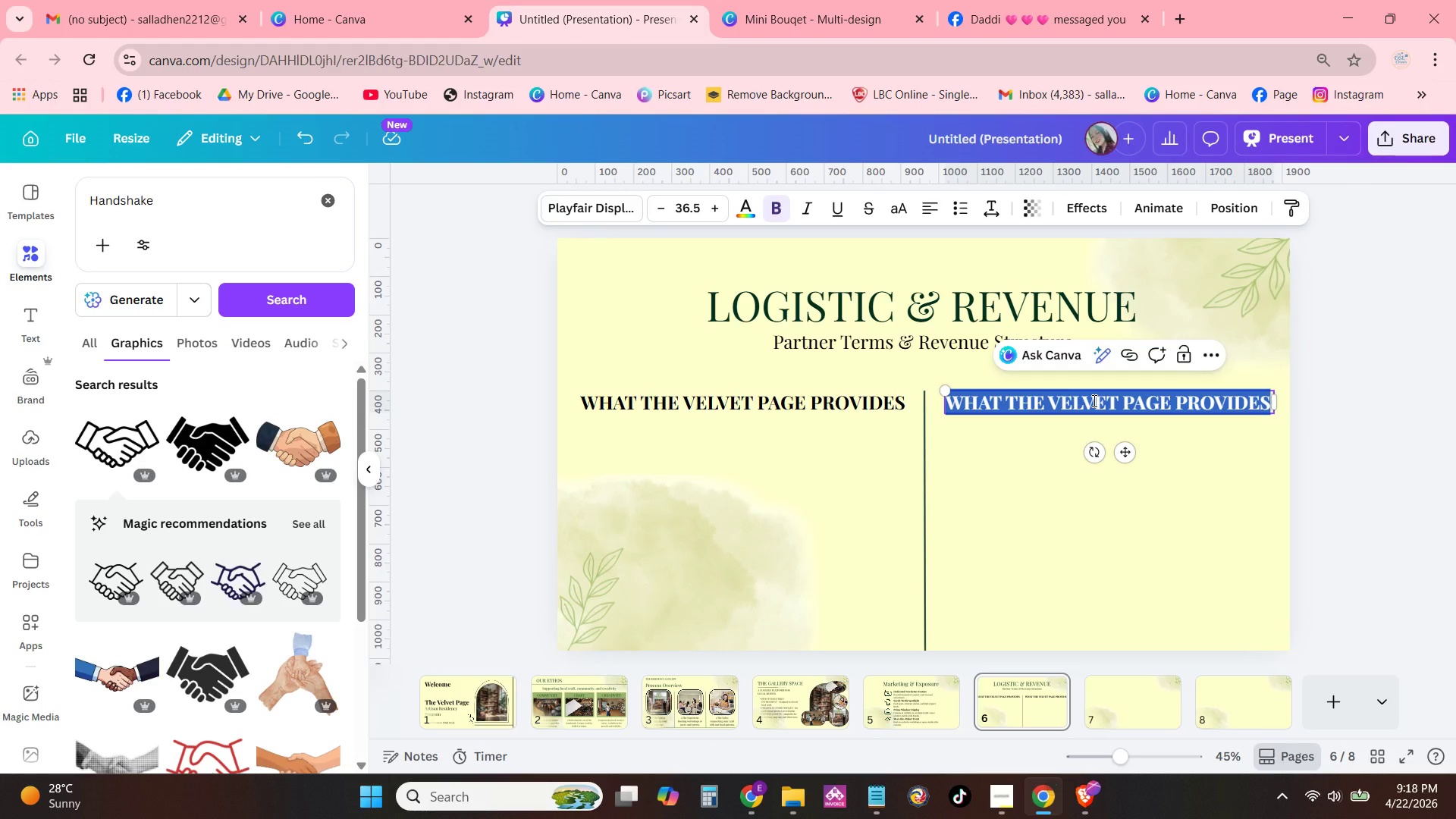 
hold_key(key=ShiftLeft, duration=0.95)
 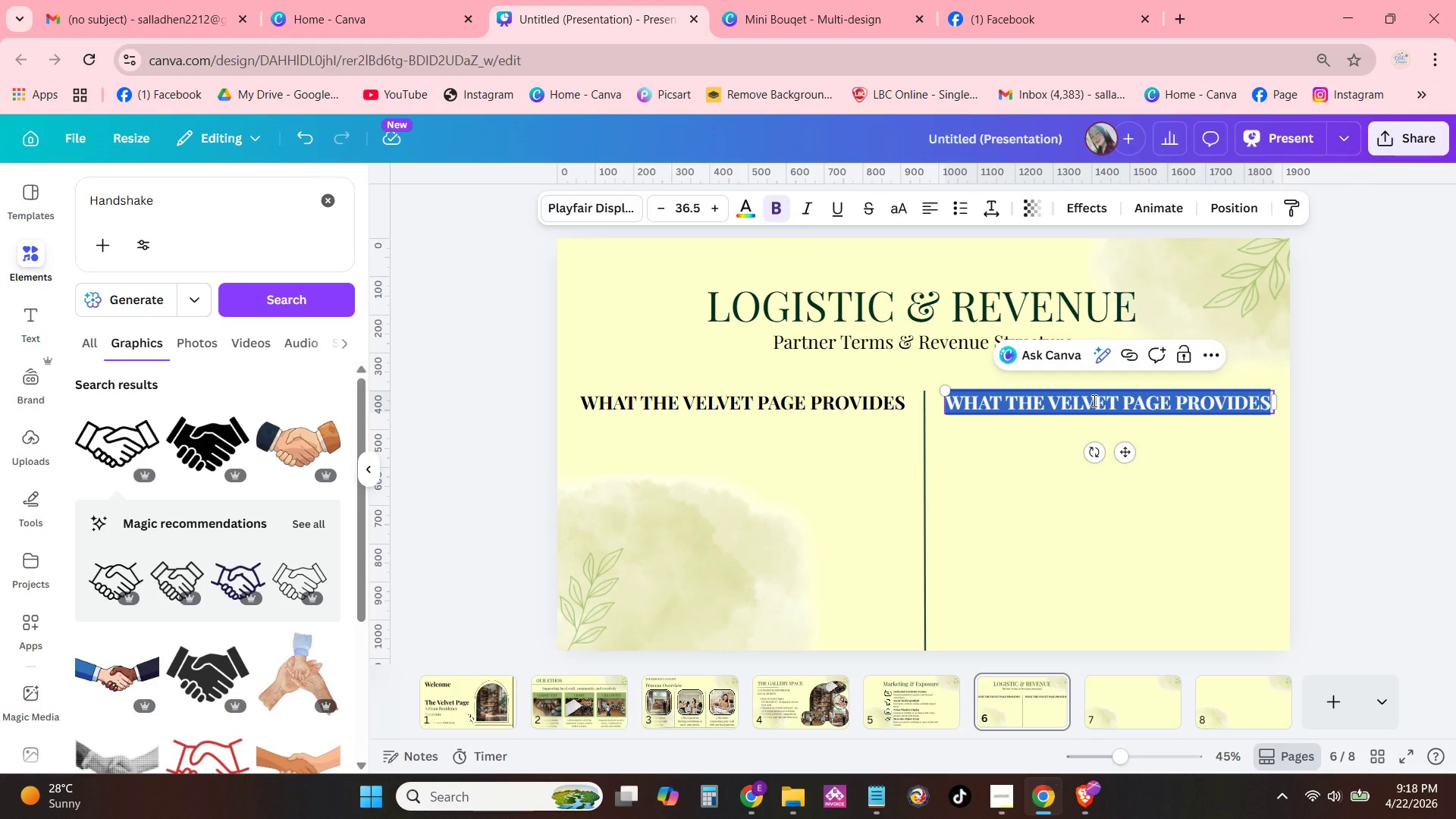 
type(RESIDENCY TERMS & SPLITS)
 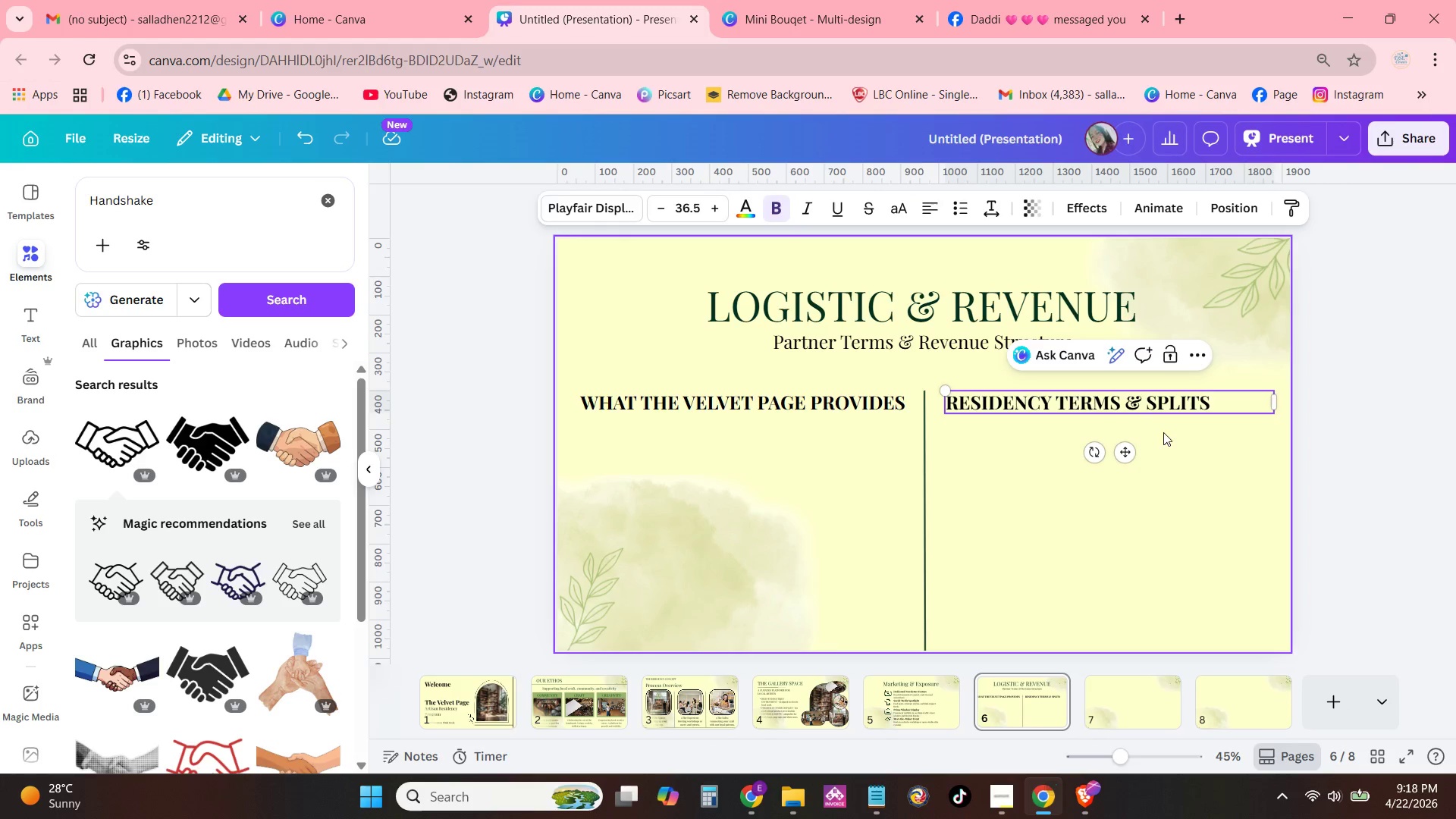 
left_click_drag(start_coordinate=[1132, 450], to_coordinate=[1144, 451])
 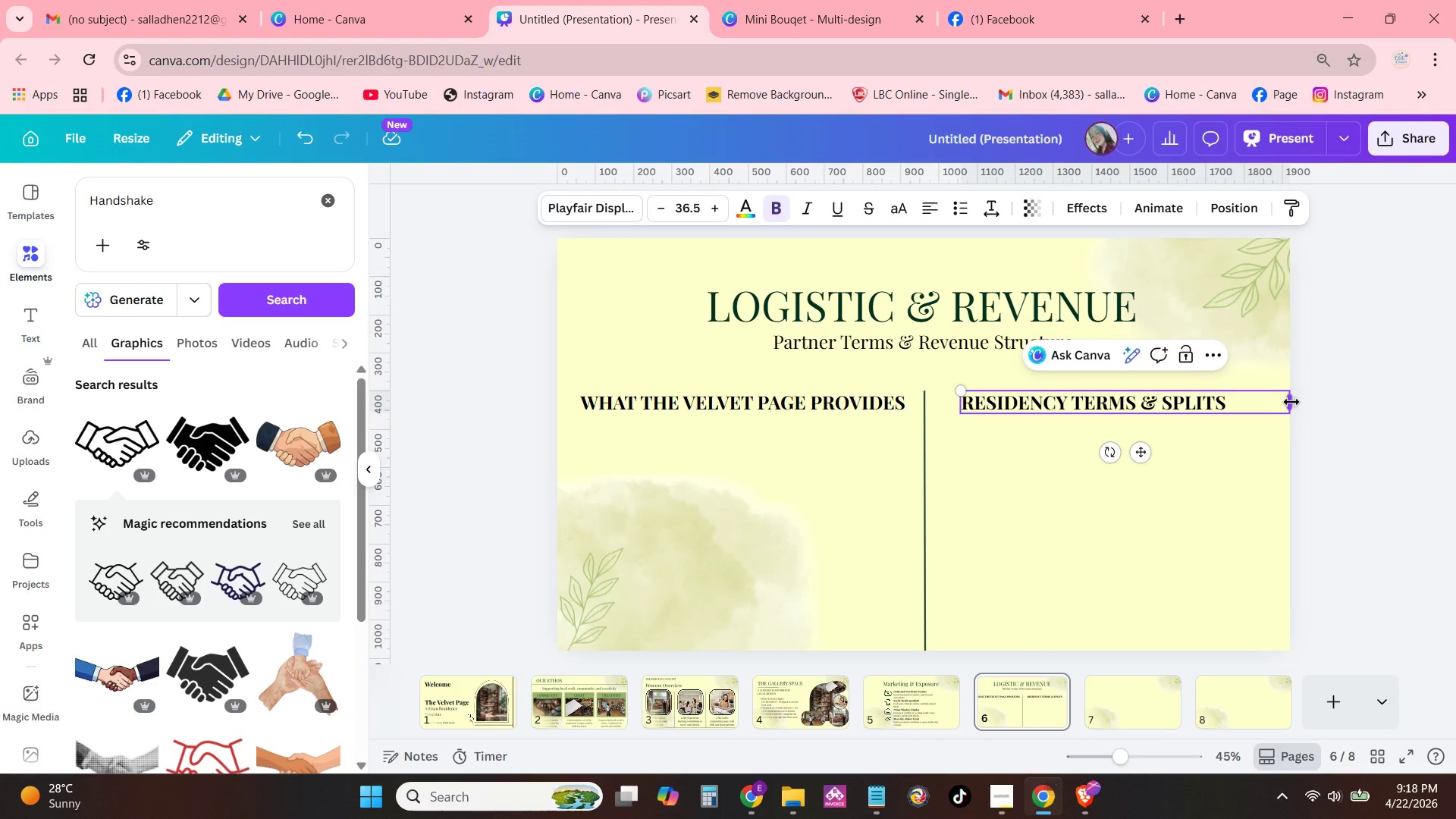 
left_click_drag(start_coordinate=[1288, 402], to_coordinate=[1258, 406])
 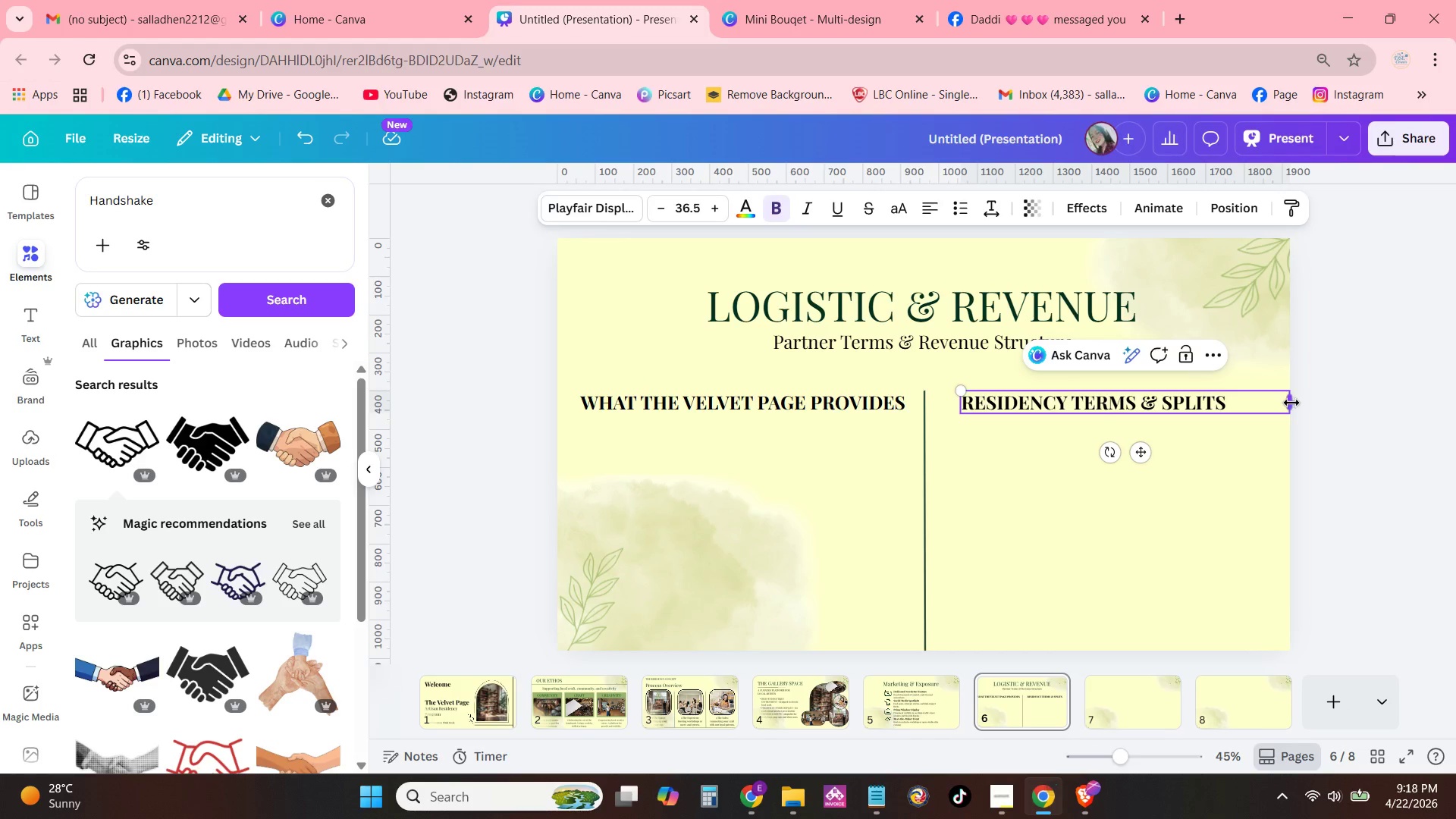 
left_click_drag(start_coordinate=[1291, 403], to_coordinate=[1228, 406])
 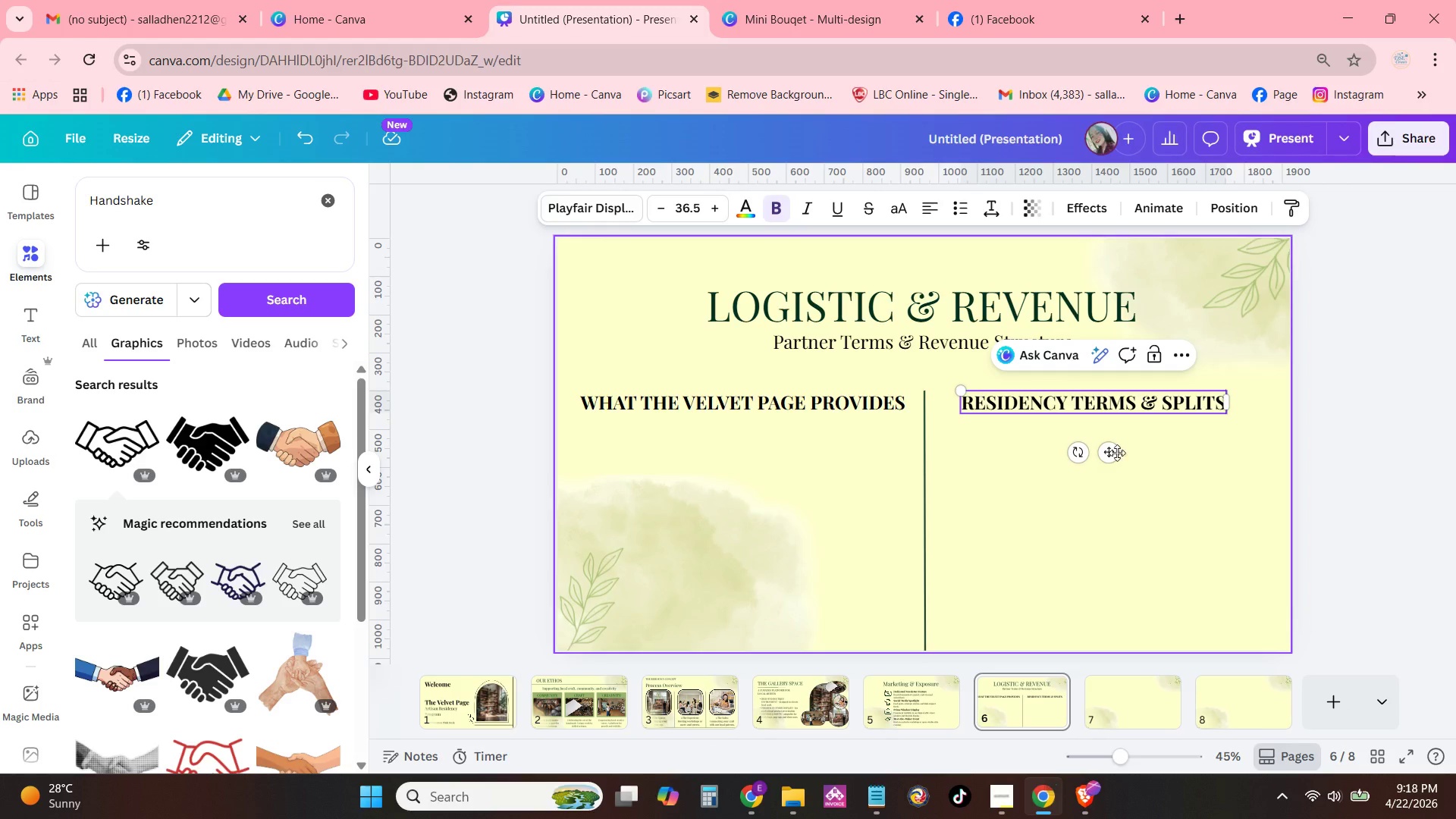 
left_click_drag(start_coordinate=[1112, 454], to_coordinate=[1132, 454])
 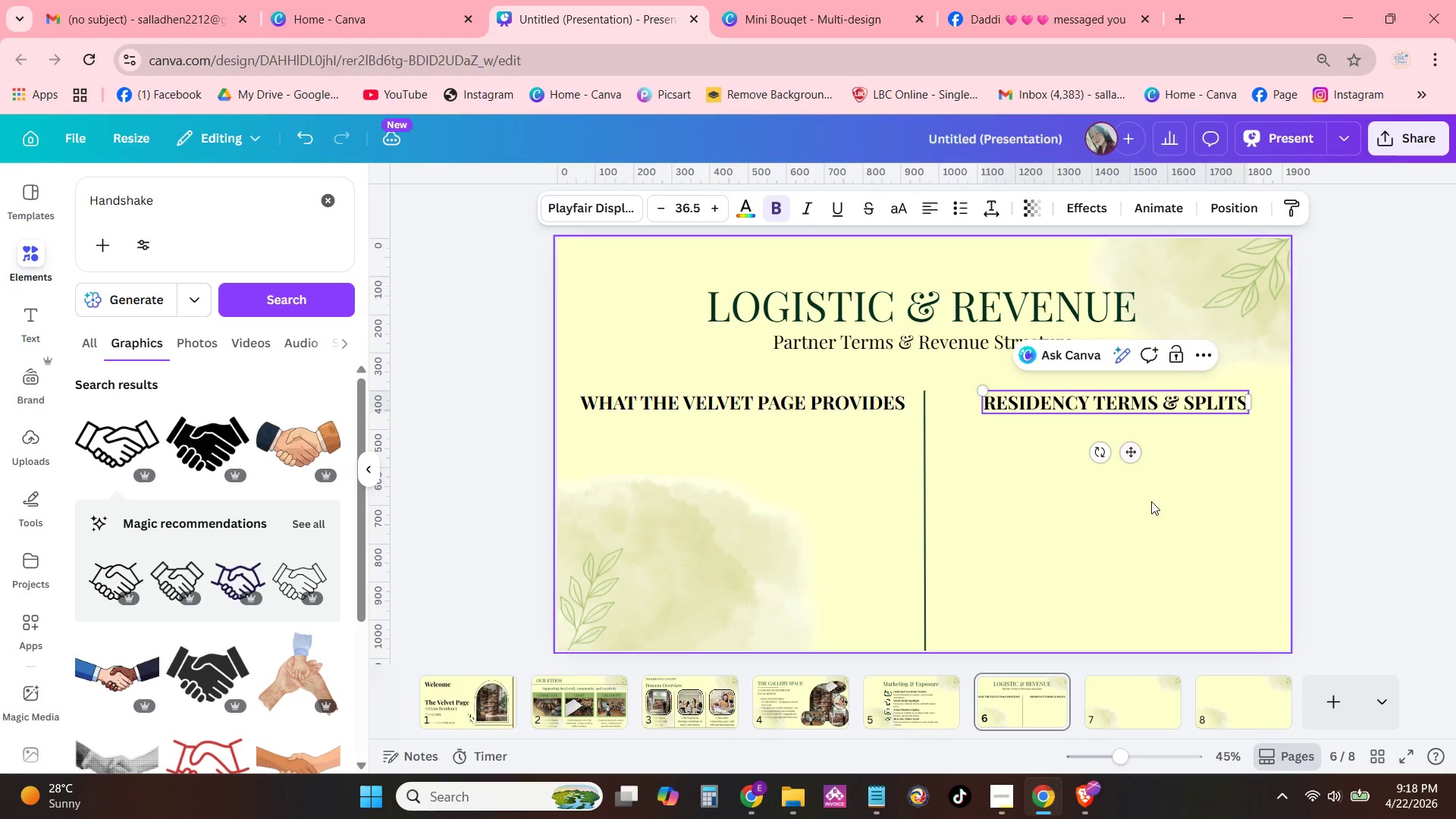 
left_click([1151, 501])
 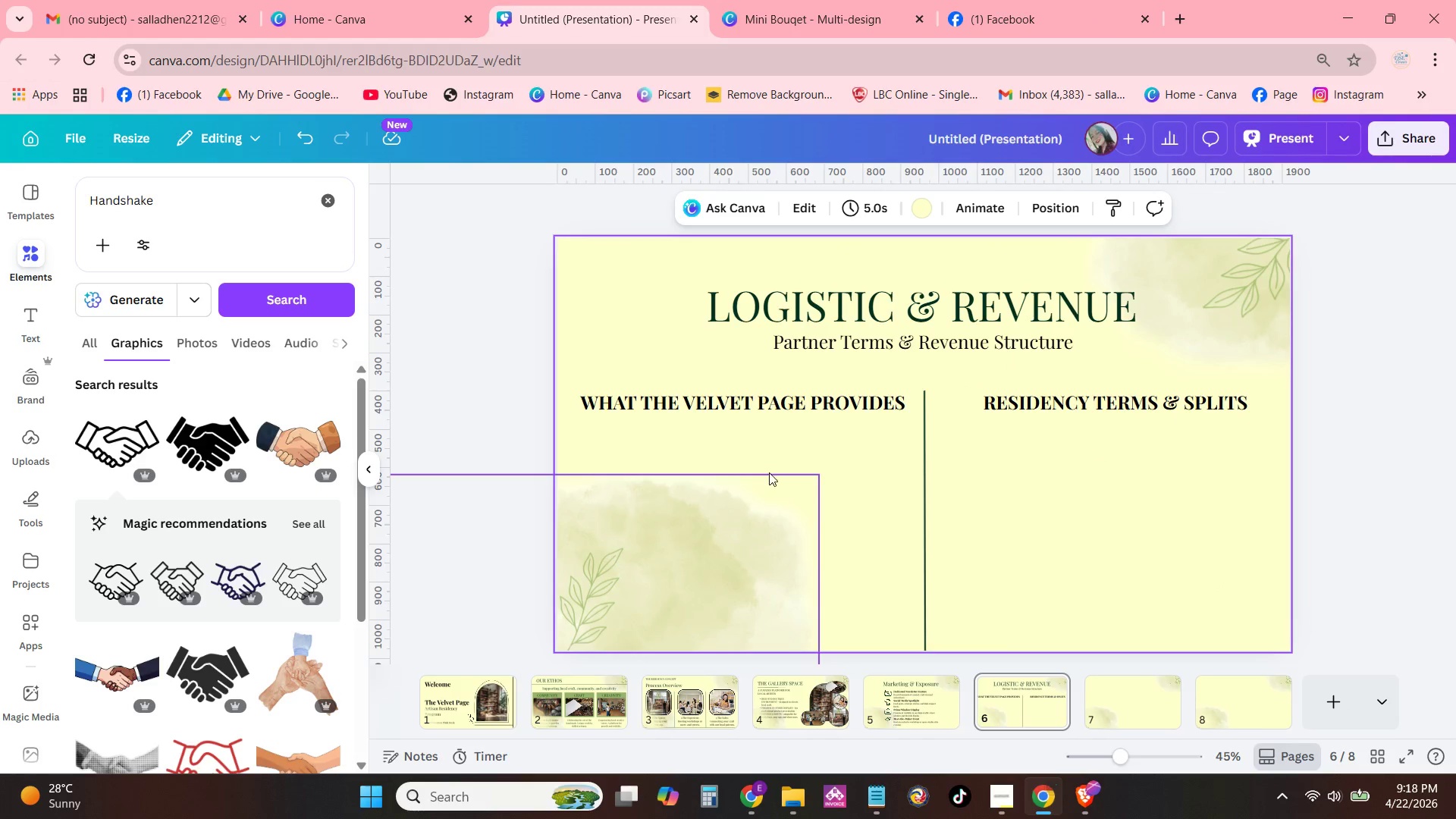 
left_click_drag(start_coordinate=[777, 400], to_coordinate=[770, 400])
 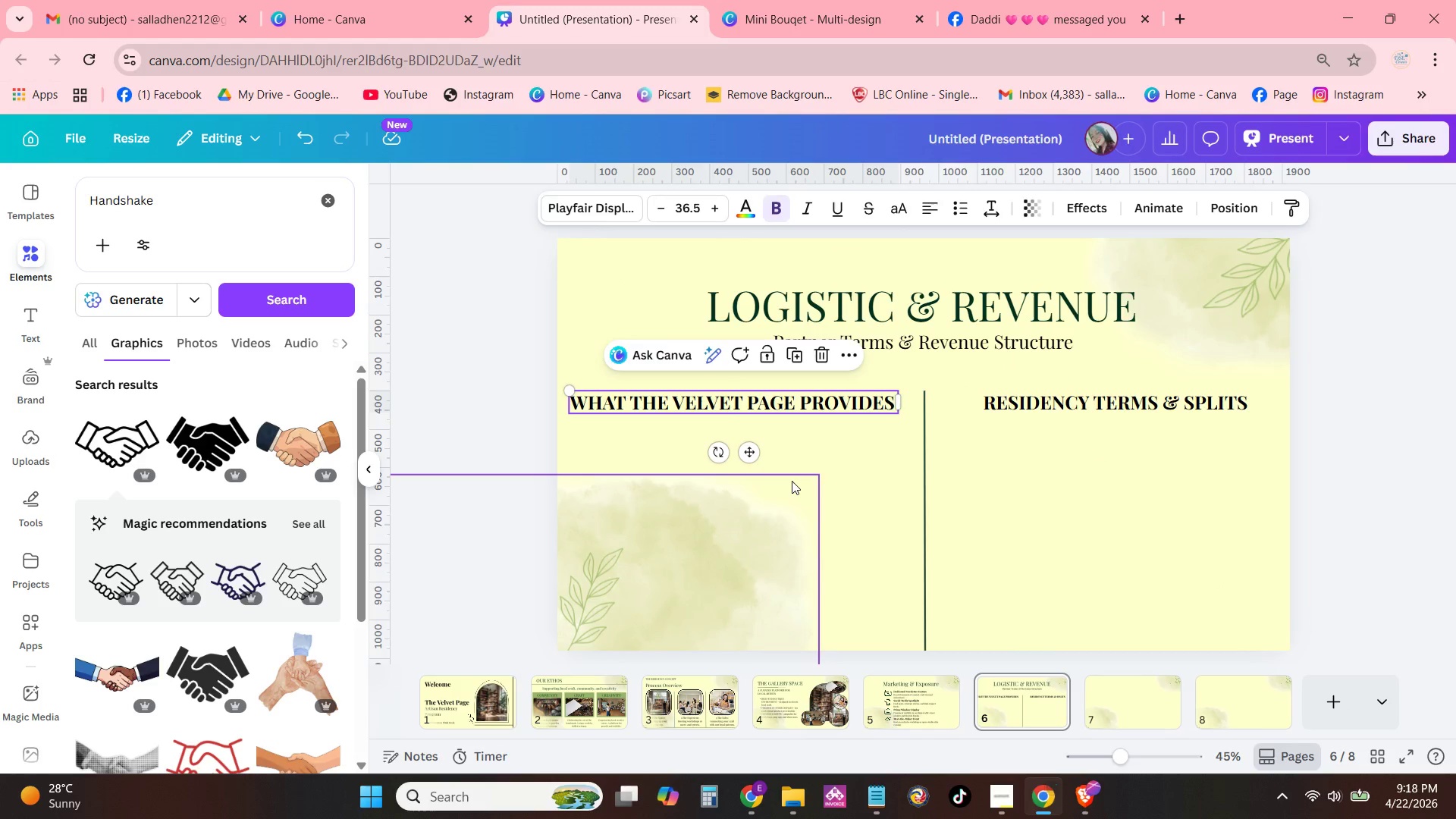 
left_click([792, 481])
 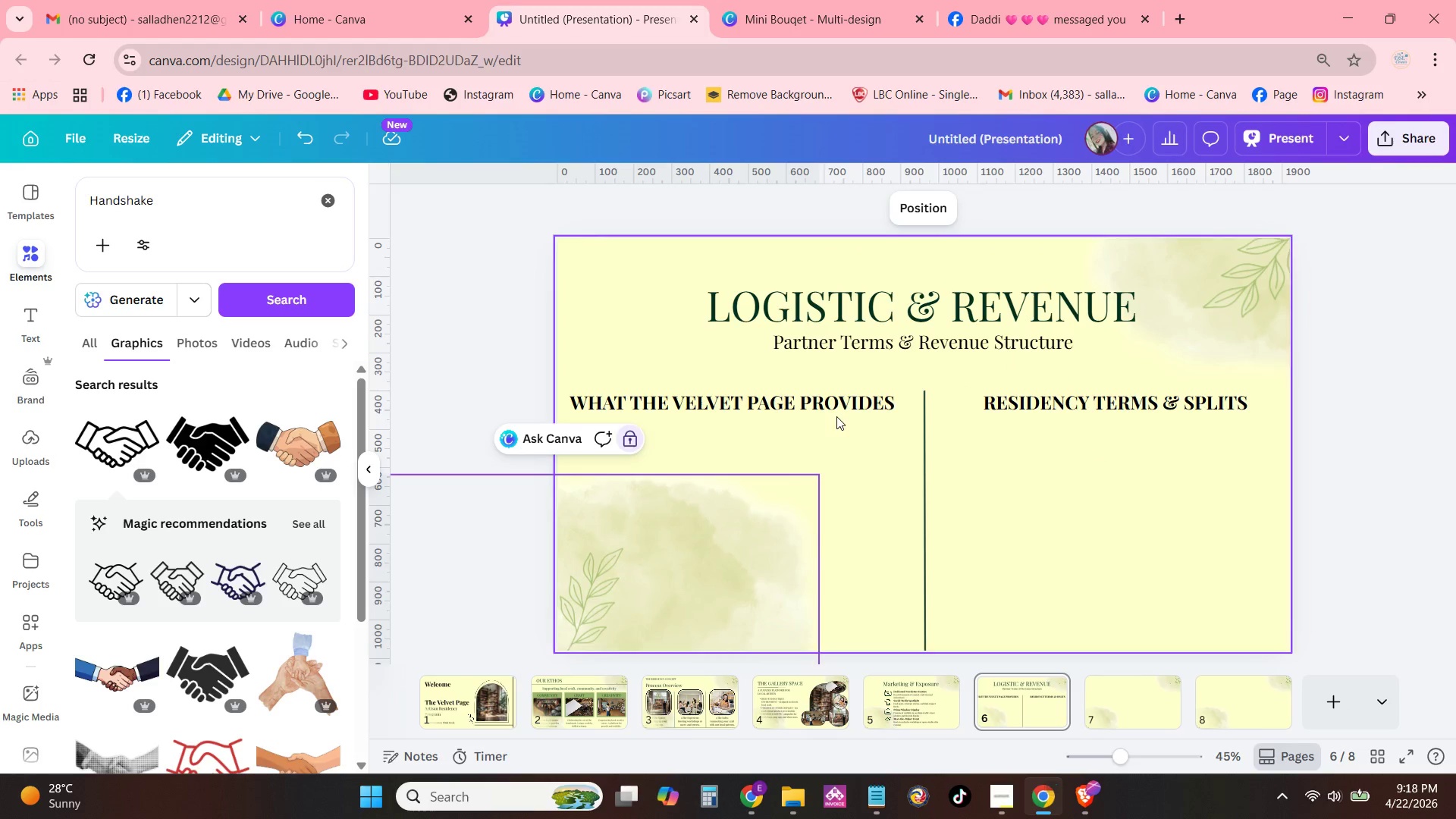 
left_click_drag(start_coordinate=[837, 407], to_coordinate=[845, 409])
 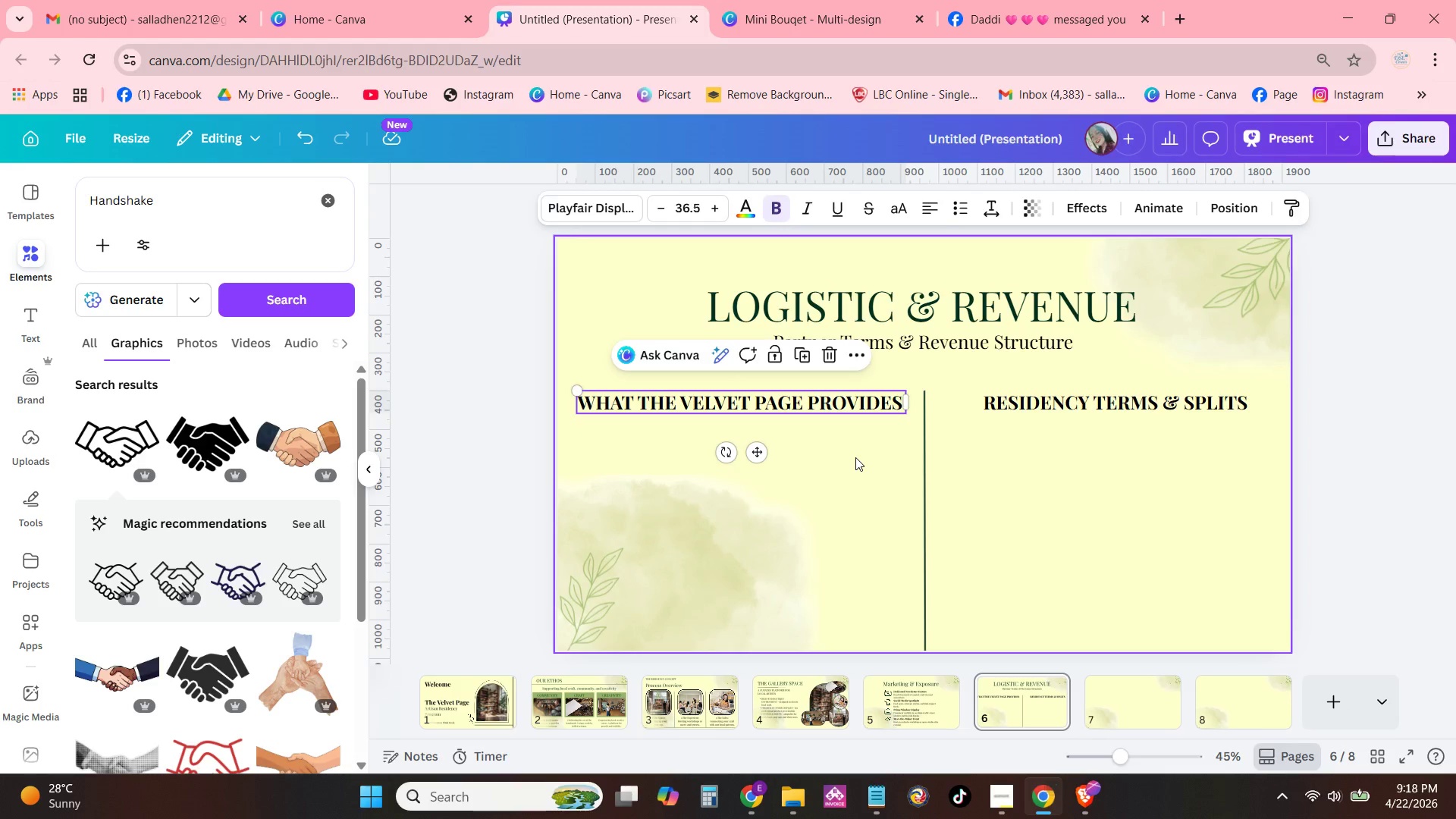 
left_click([855, 457])
 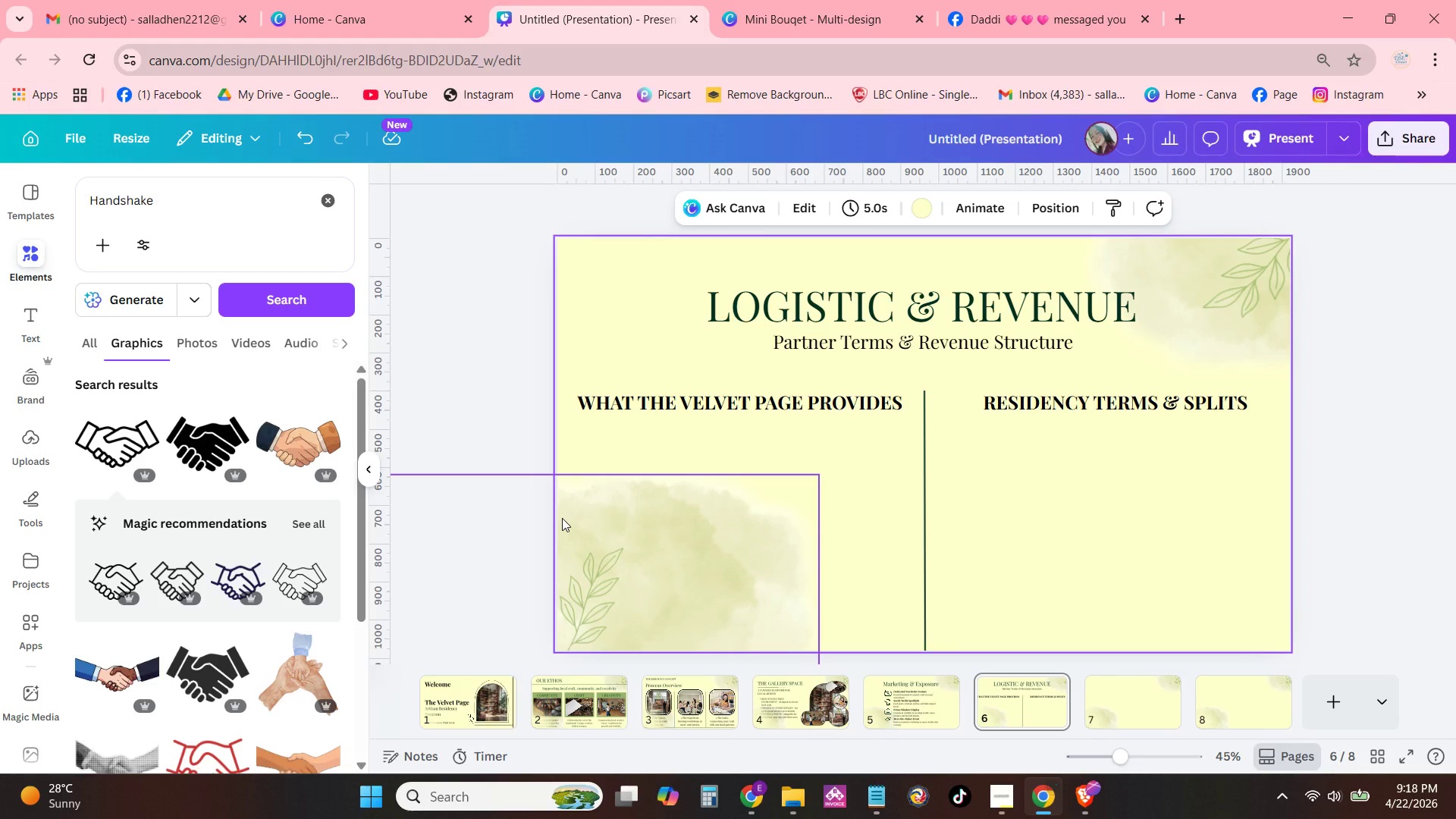 
wait(5.58)
 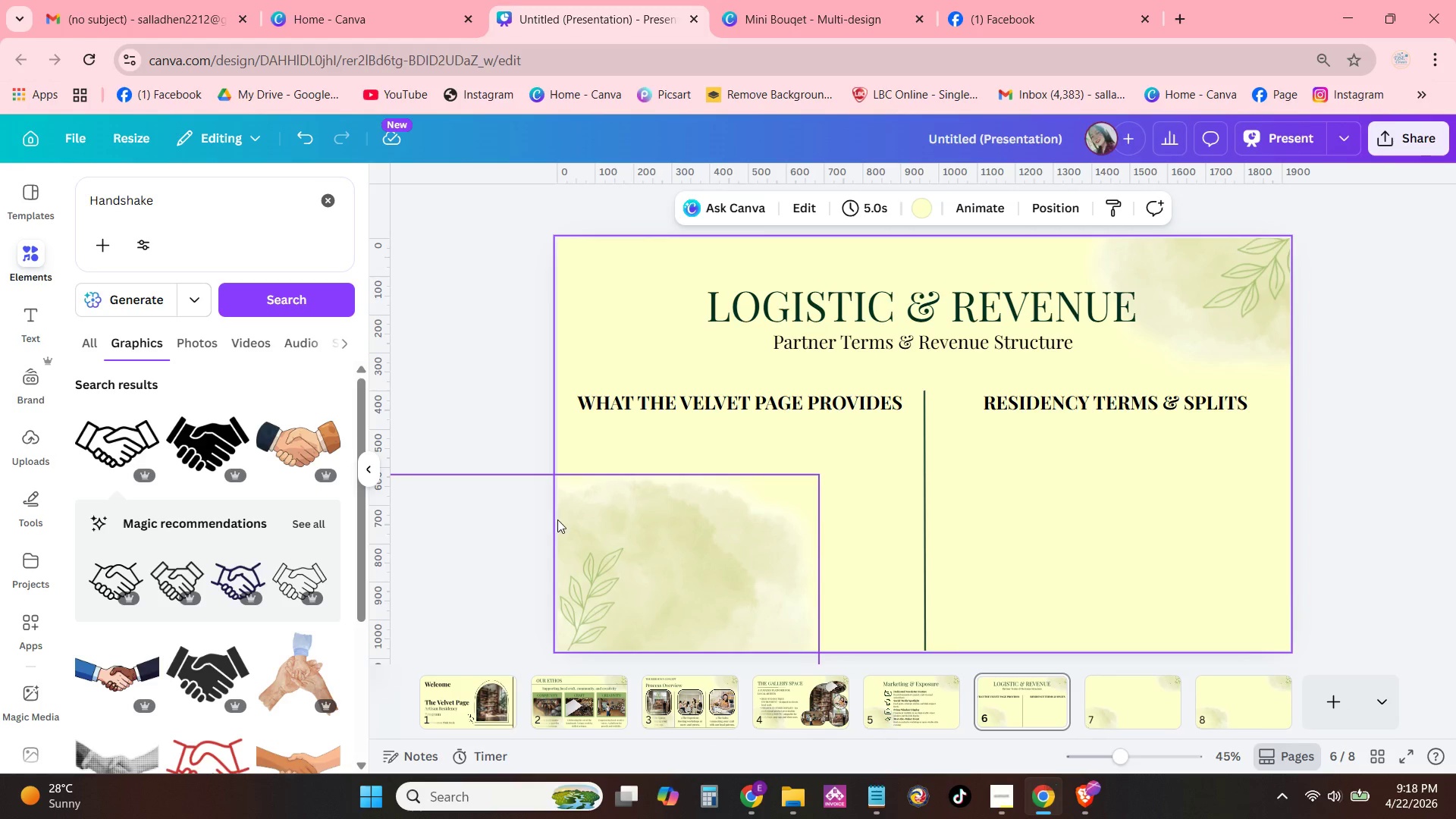 
double_click([191, 224])
 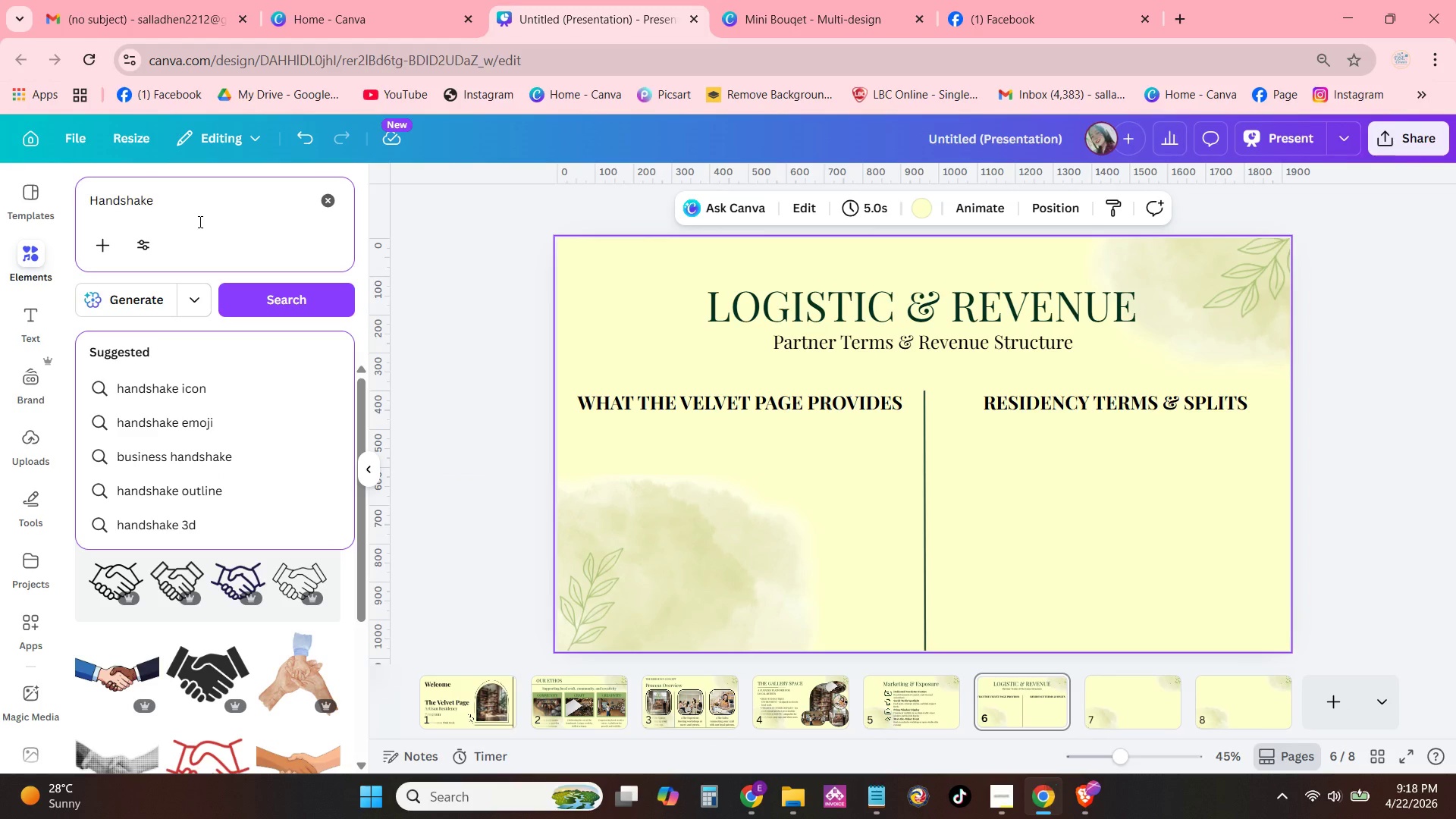 
left_click_drag(start_coordinate=[197, 206], to_coordinate=[0, 228])
 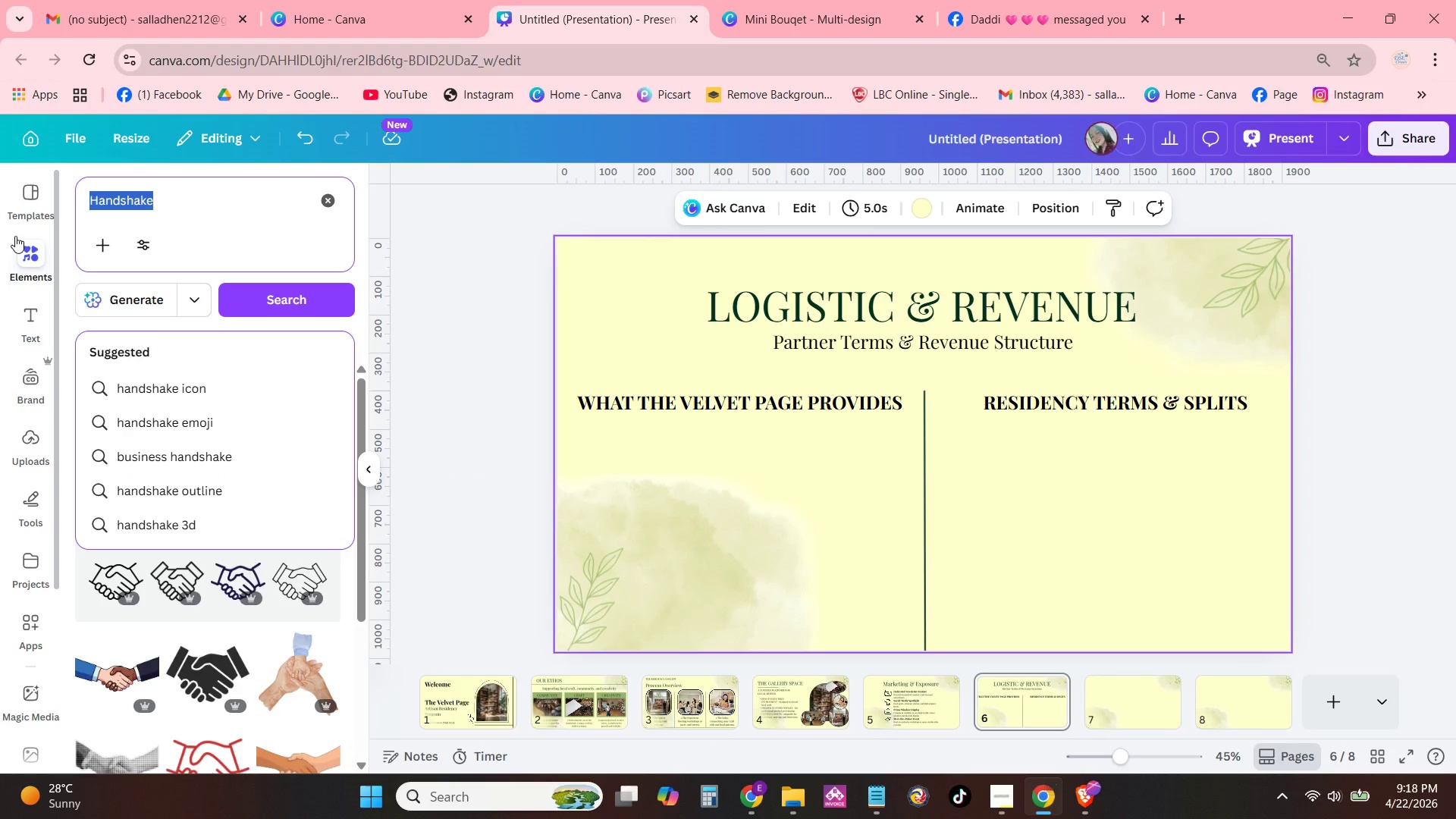 
type(pos sYSTEMPOS Syt)
key(Backspace)
type(stem)
 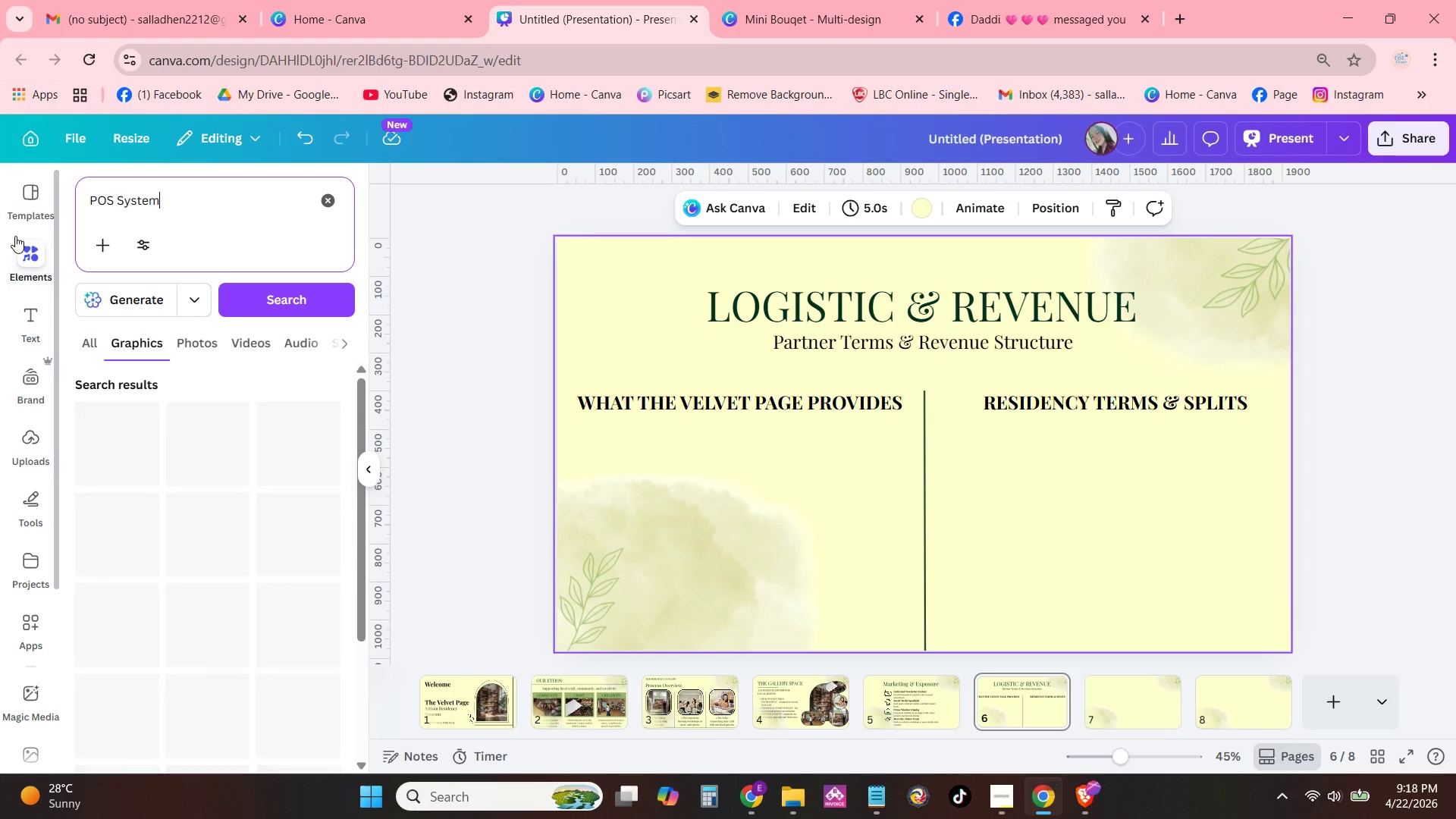 
 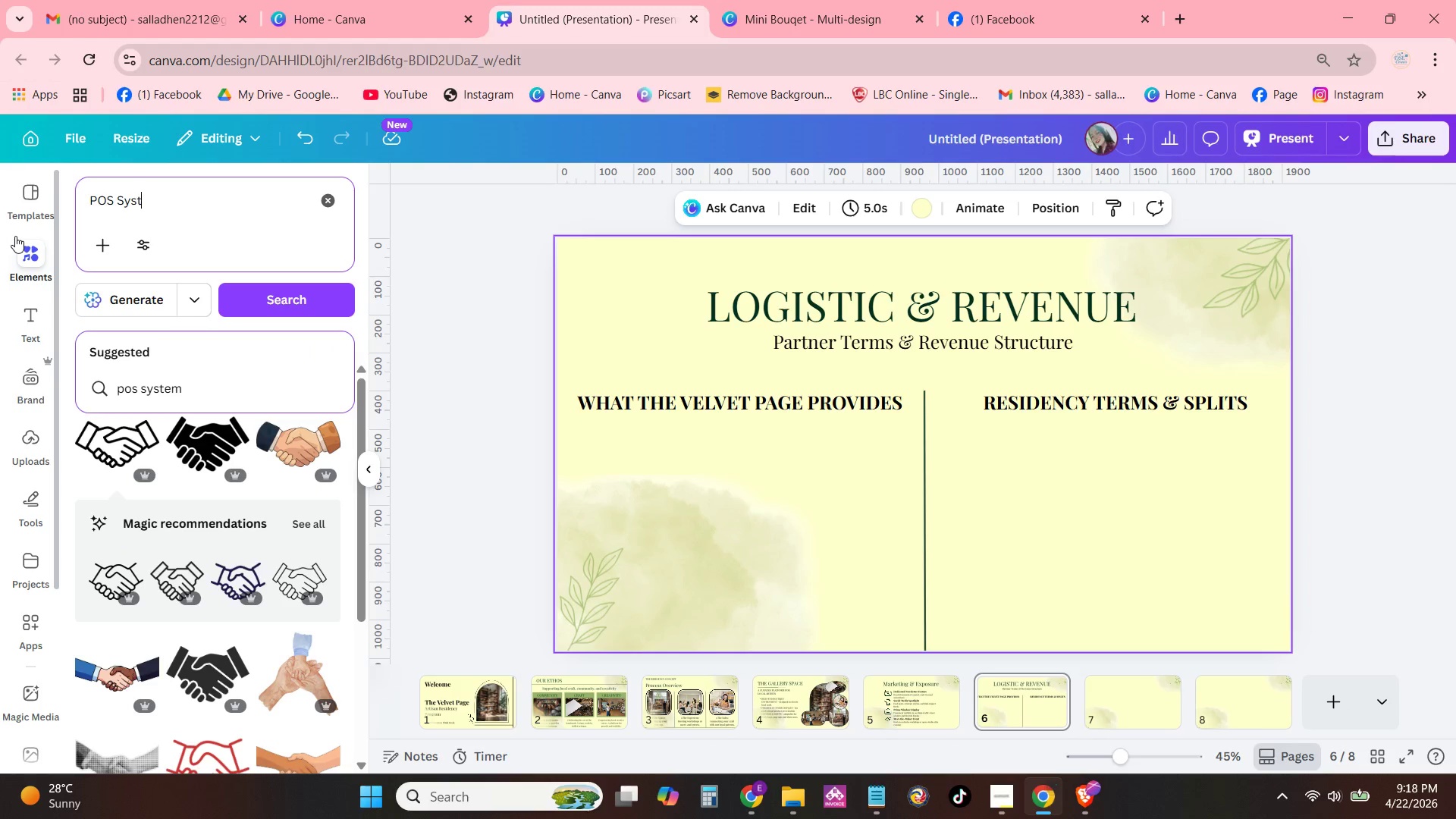 
key(Enter)
 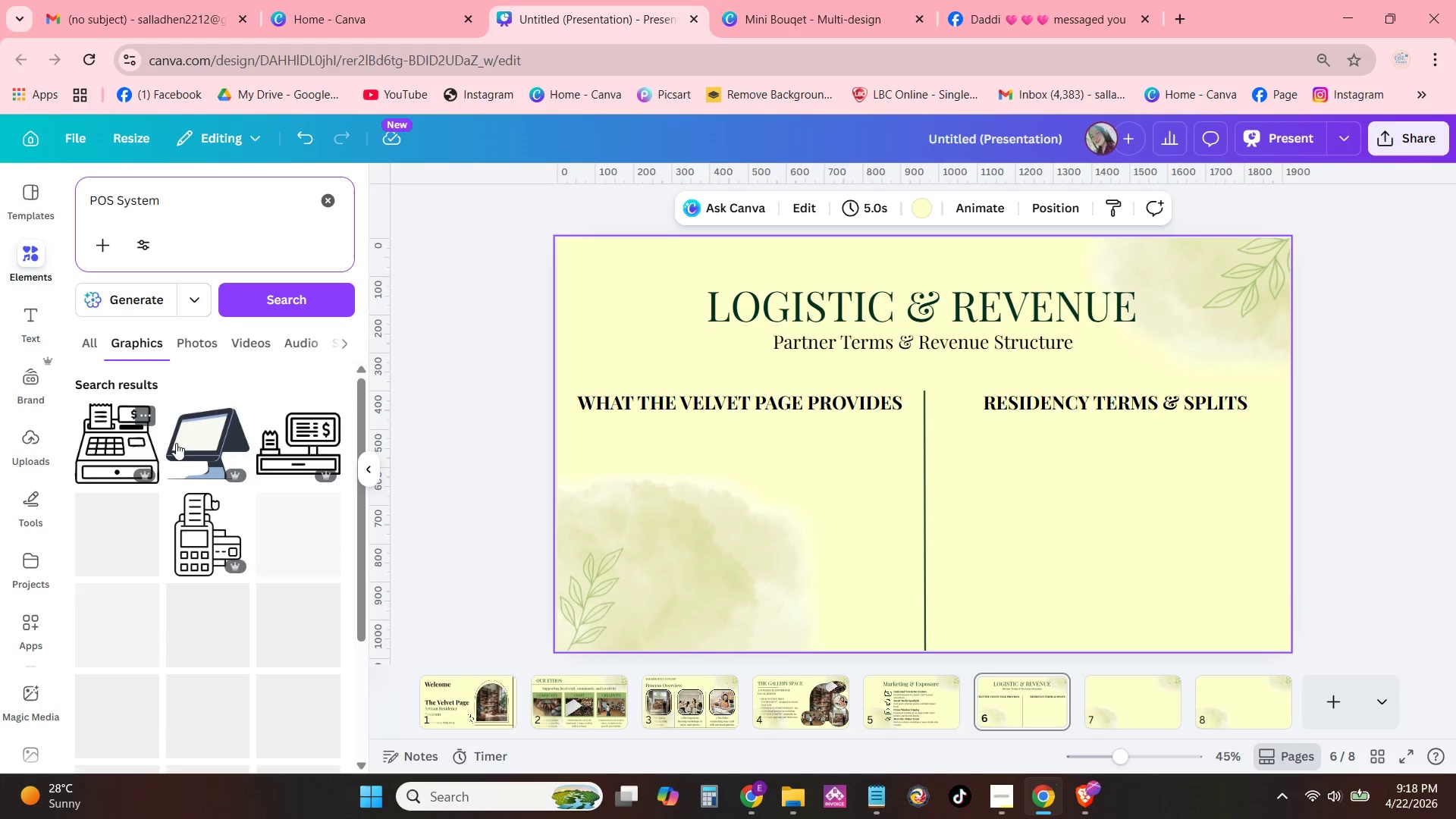 
left_click([111, 454])
 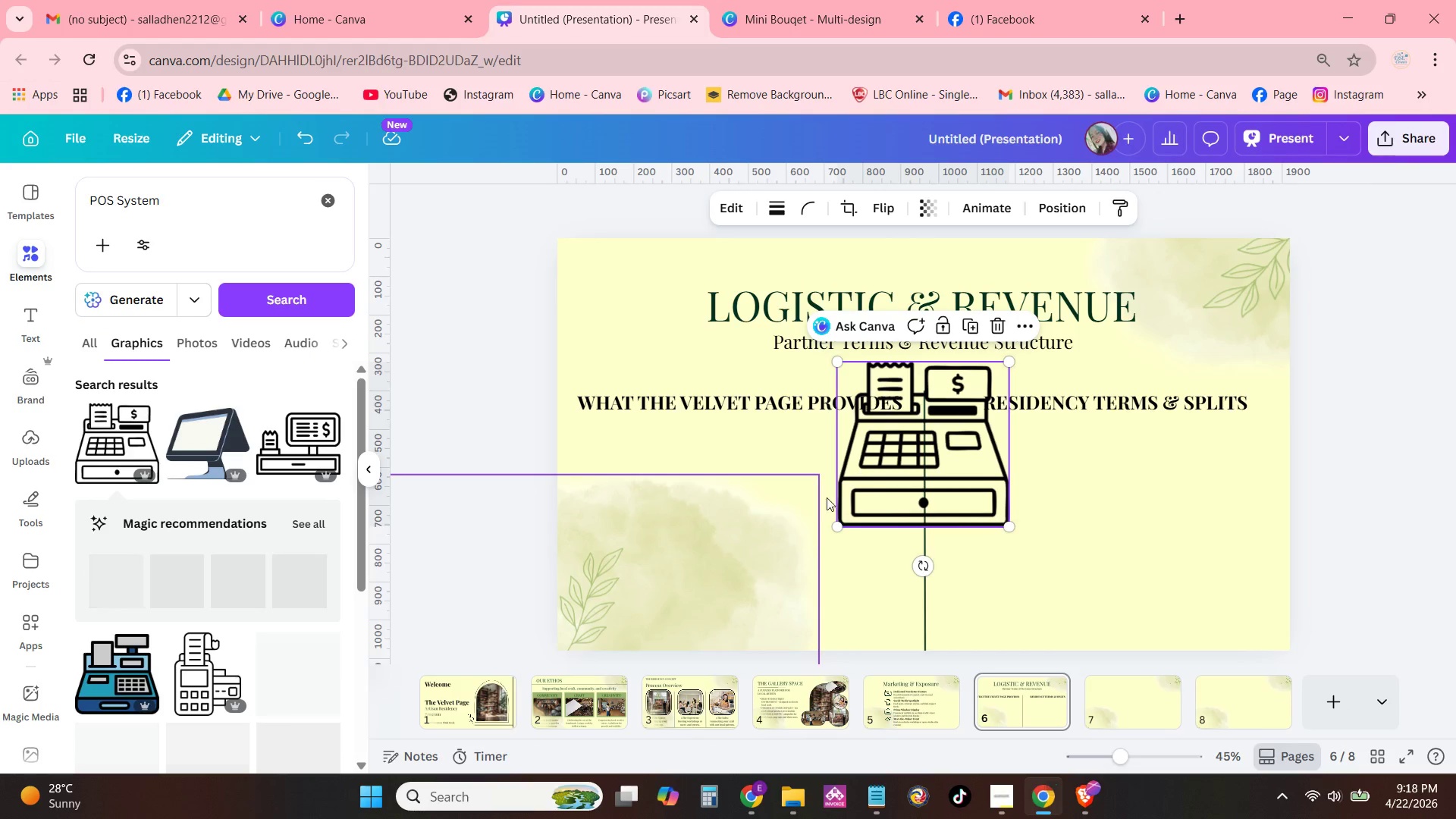 
left_click_drag(start_coordinate=[907, 479], to_coordinate=[636, 544])
 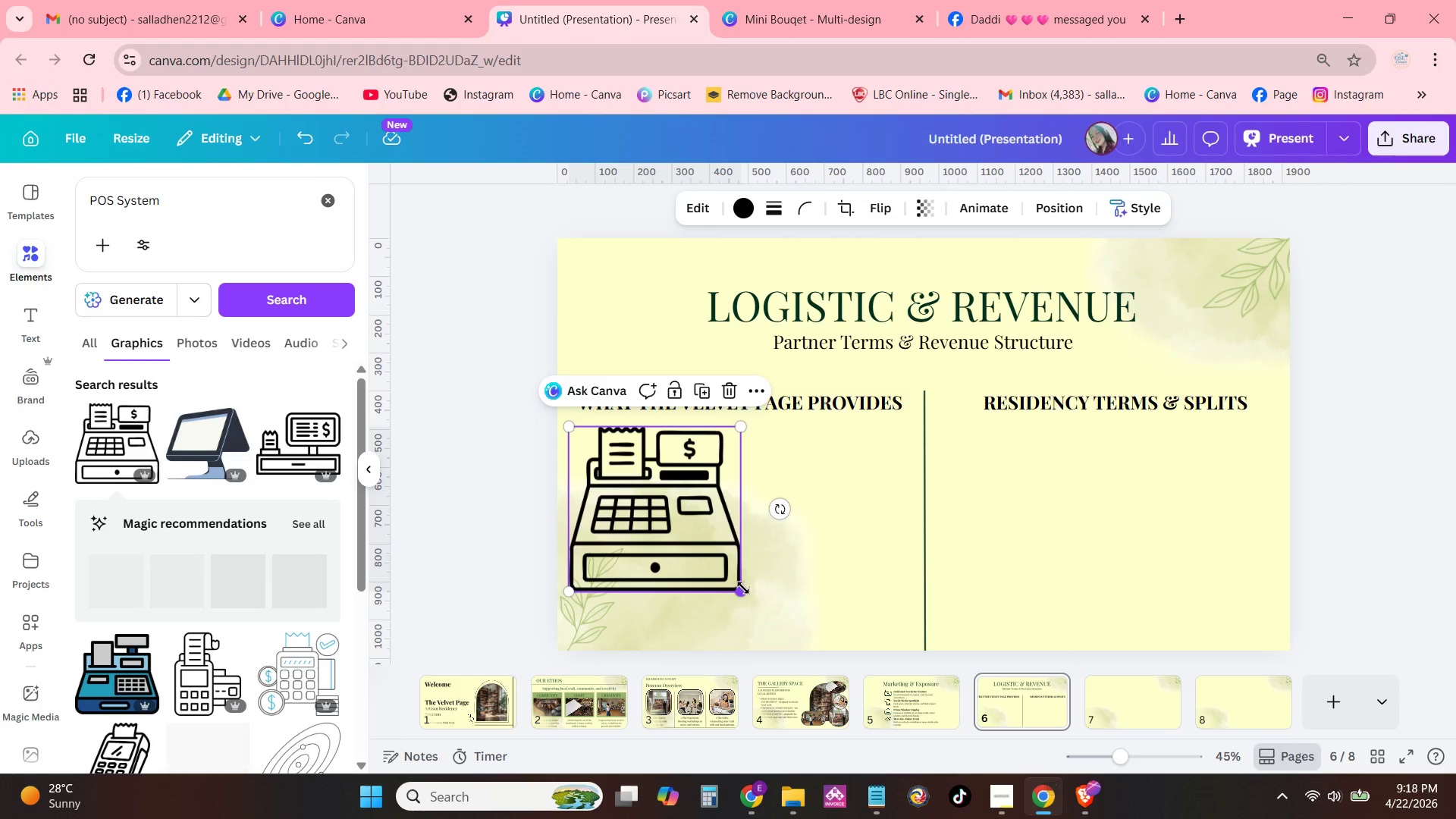 
left_click_drag(start_coordinate=[740, 588], to_coordinate=[608, 482])
 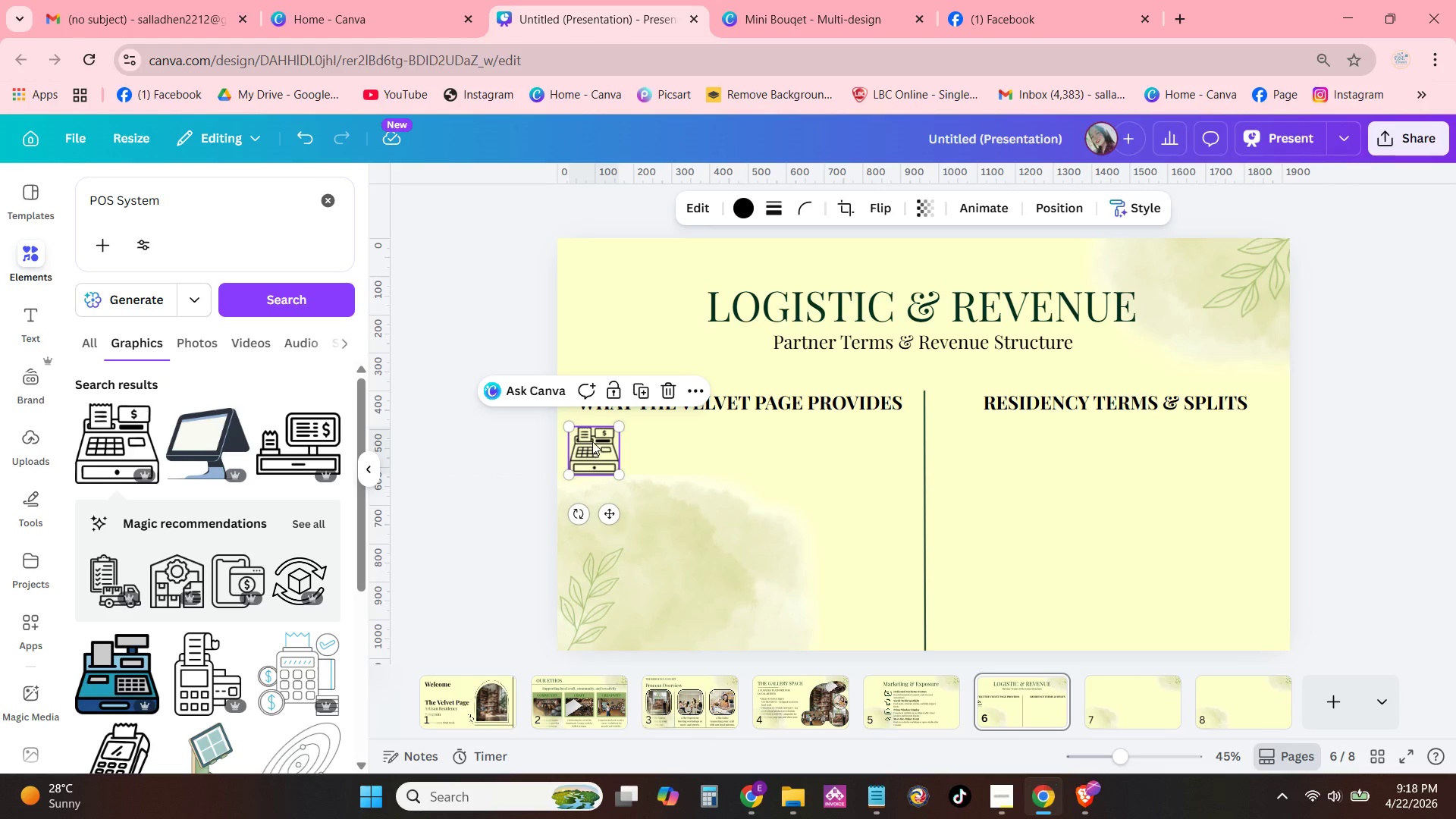 
left_click_drag(start_coordinate=[592, 441], to_coordinate=[613, 438])
 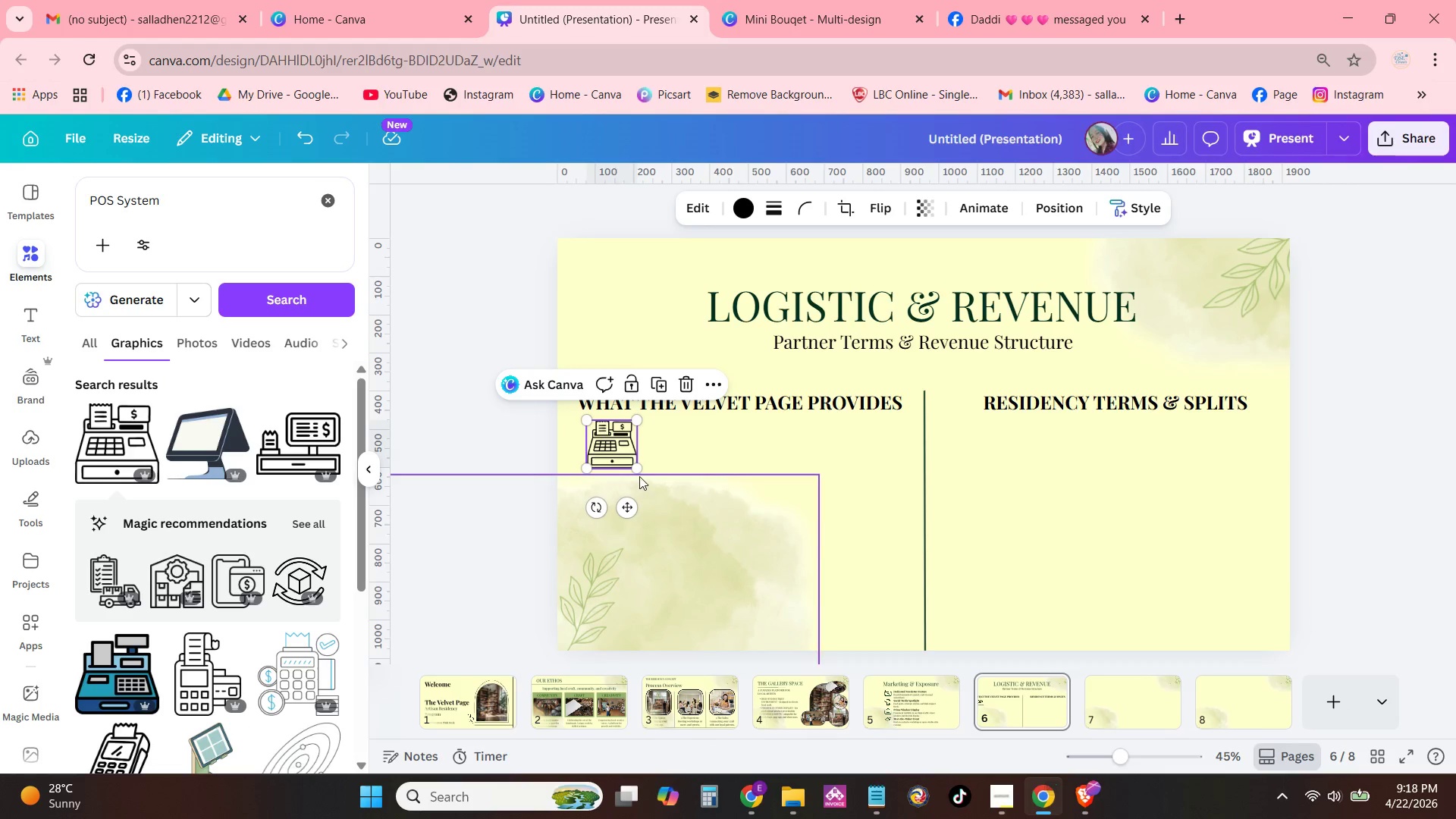 
left_click_drag(start_coordinate=[639, 471], to_coordinate=[632, 461])
 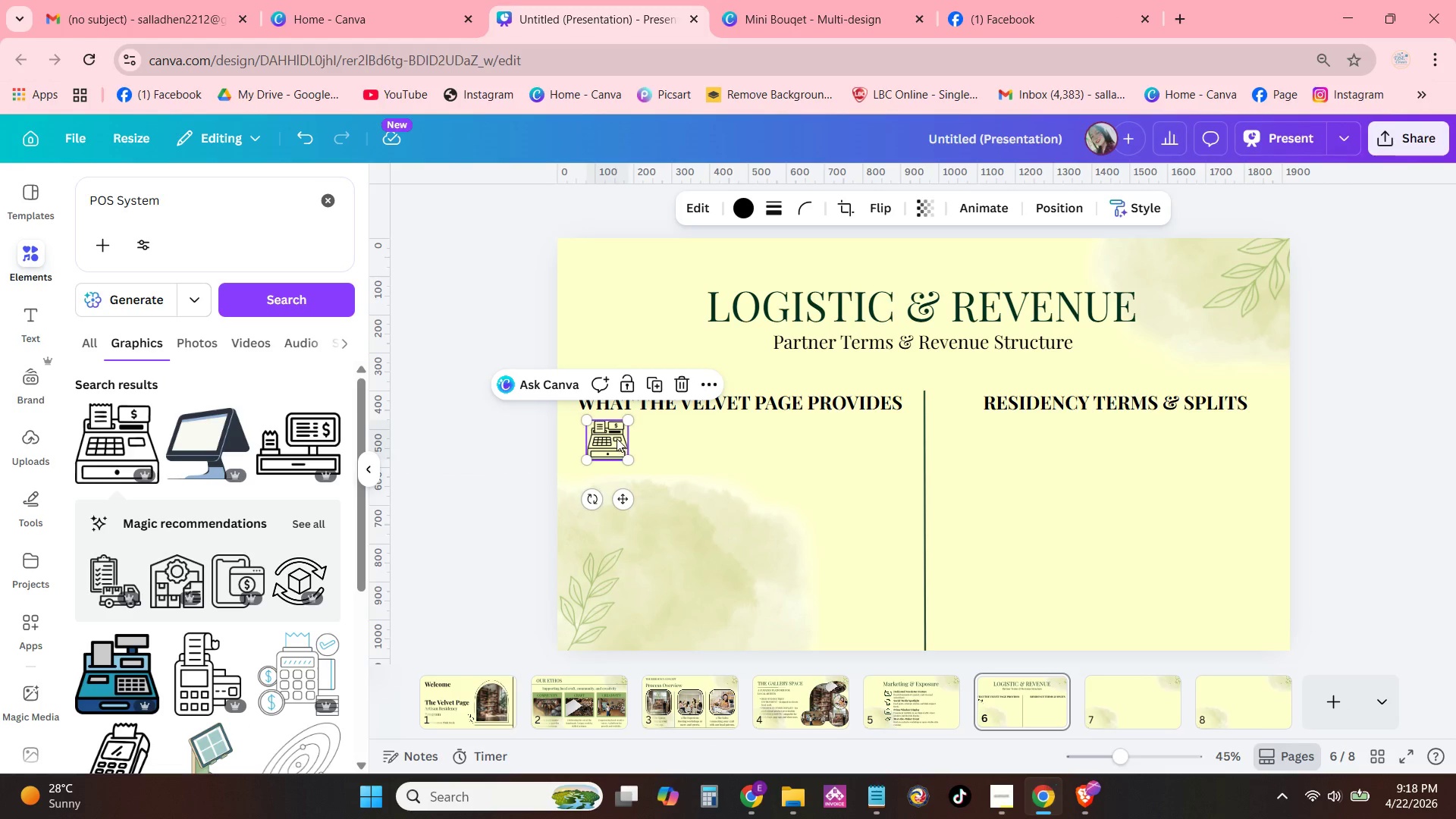 
left_click_drag(start_coordinate=[617, 438], to_coordinate=[607, 438])
 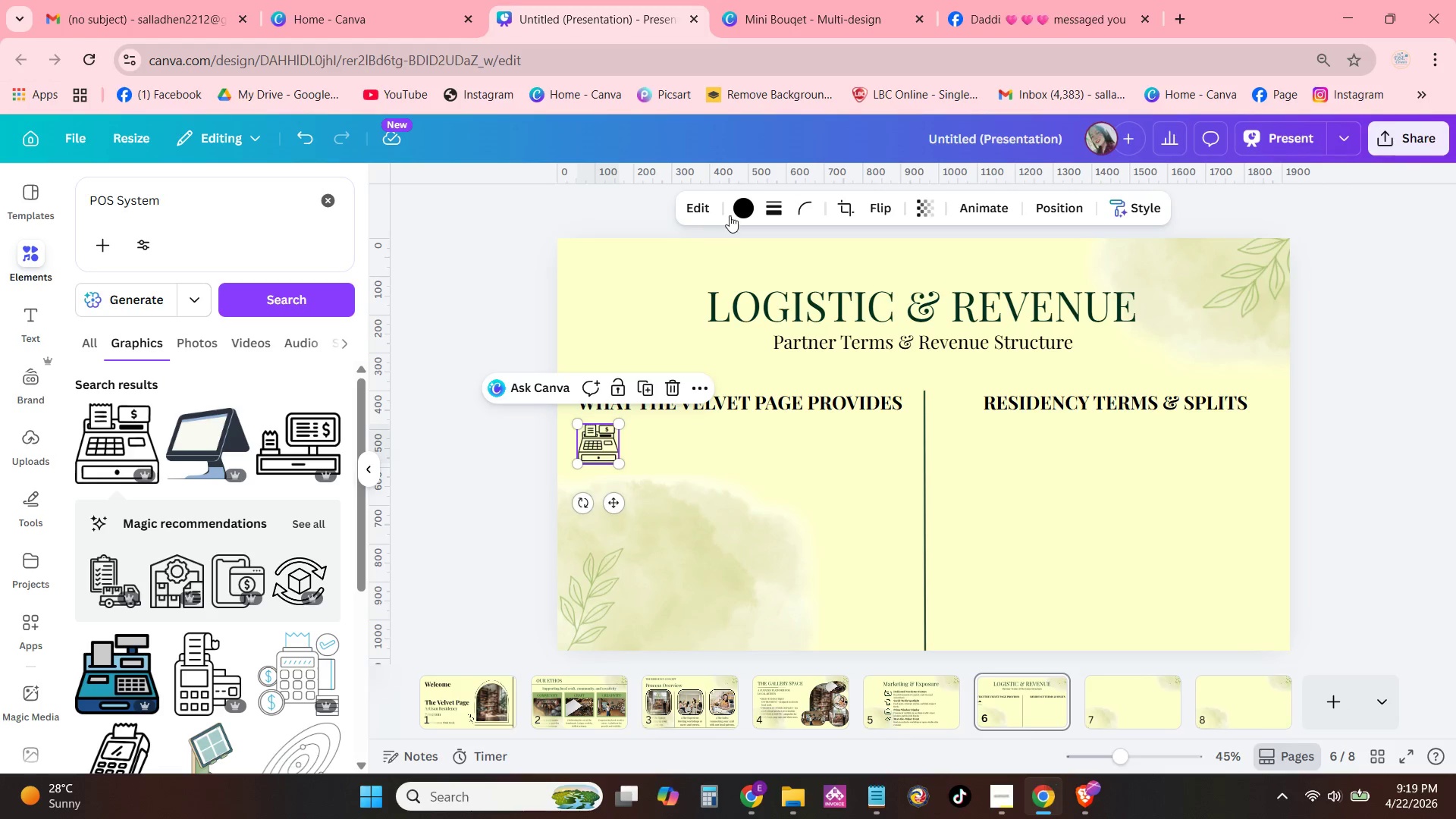 
left_click([742, 204])
 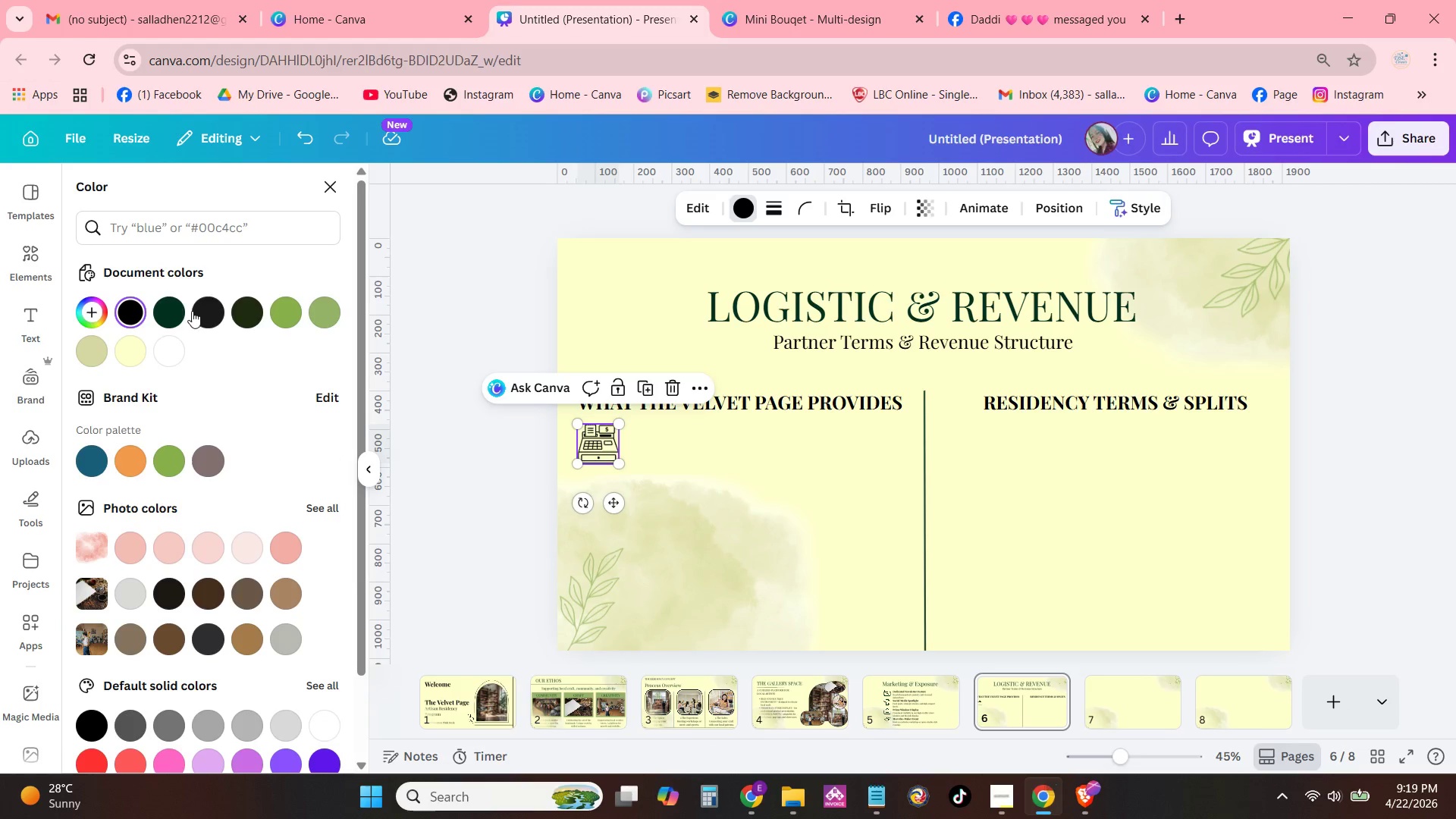 
left_click([161, 315])
 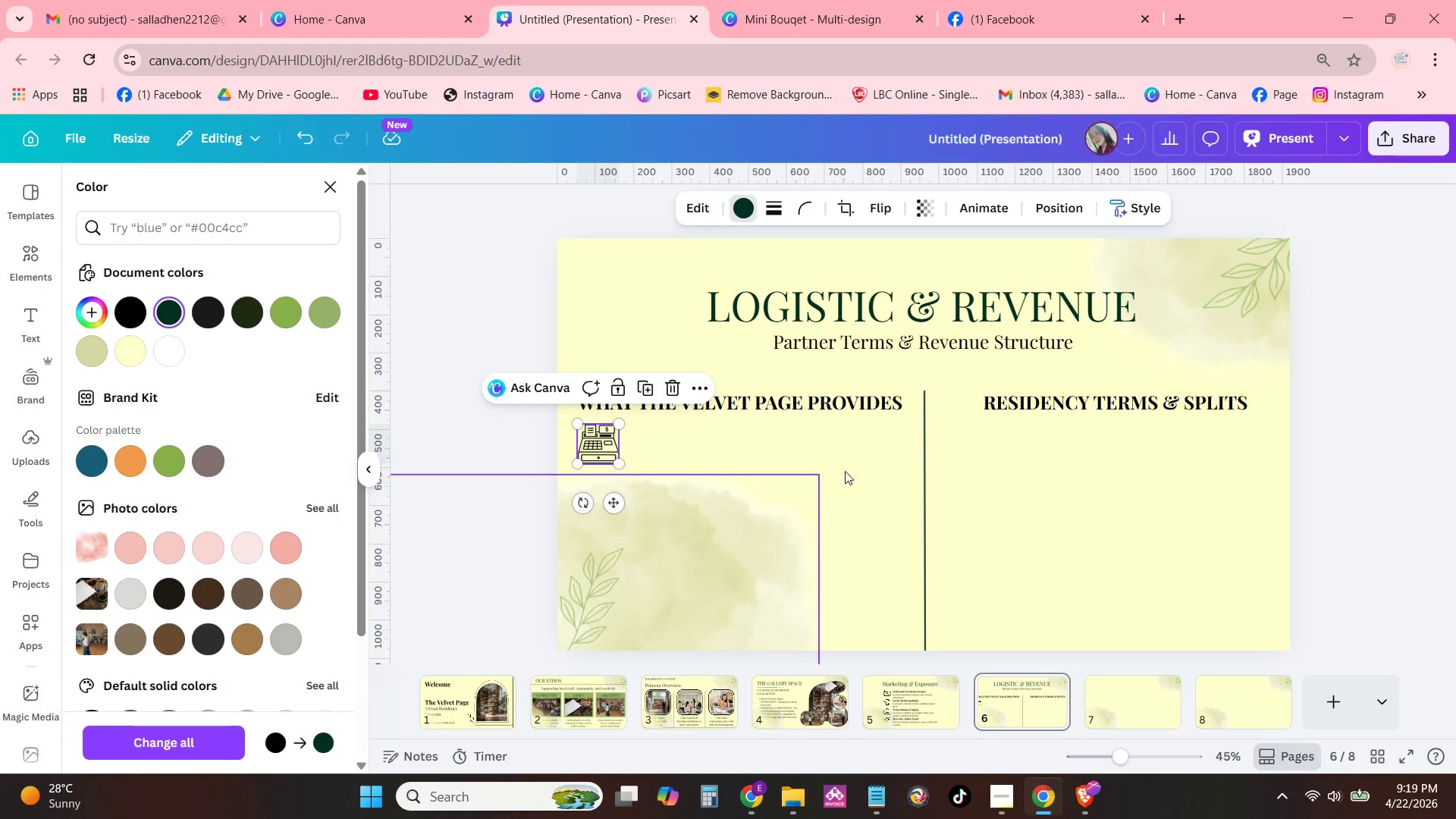 
left_click([846, 470])
 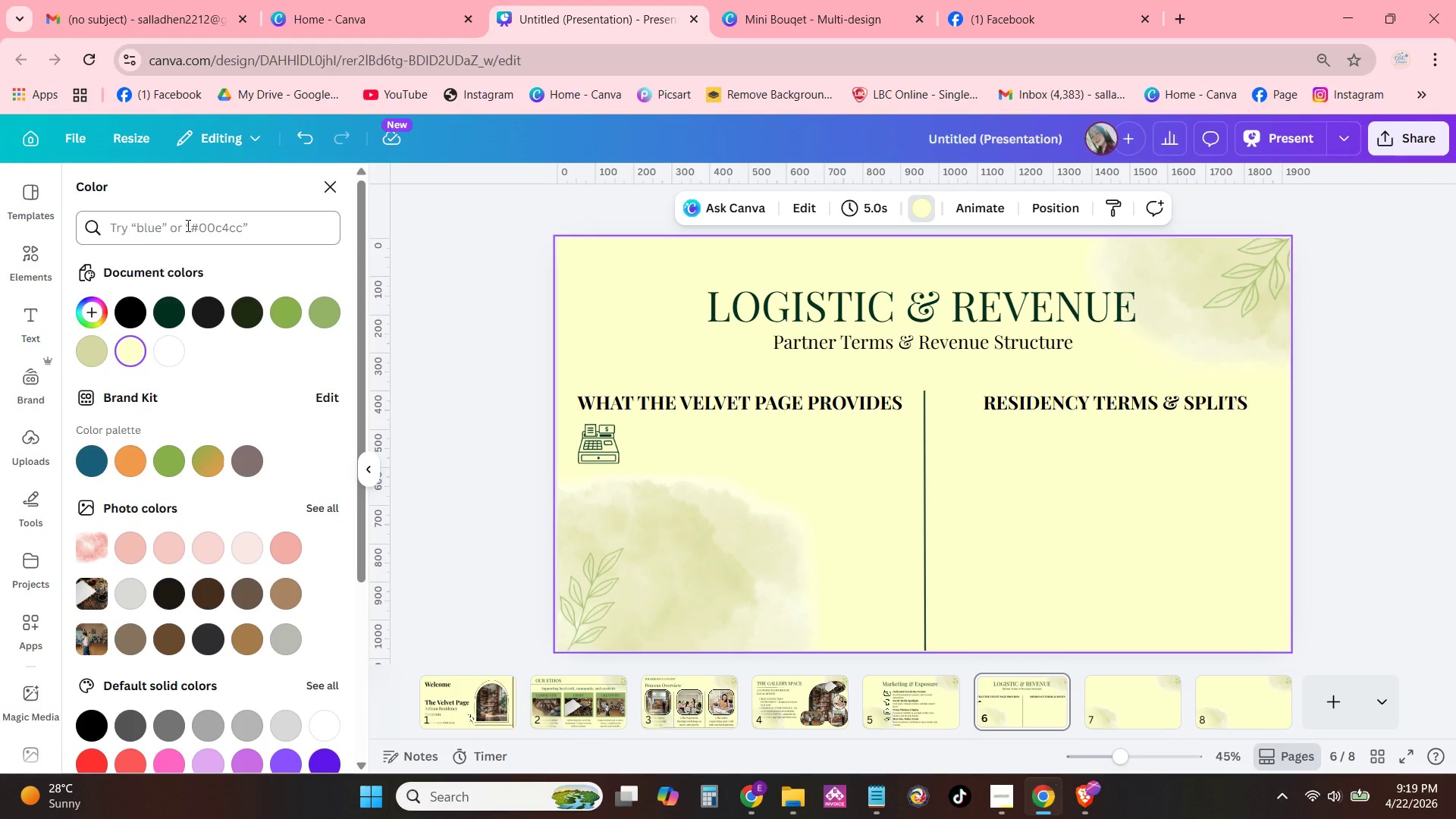 
left_click([184, 206])
 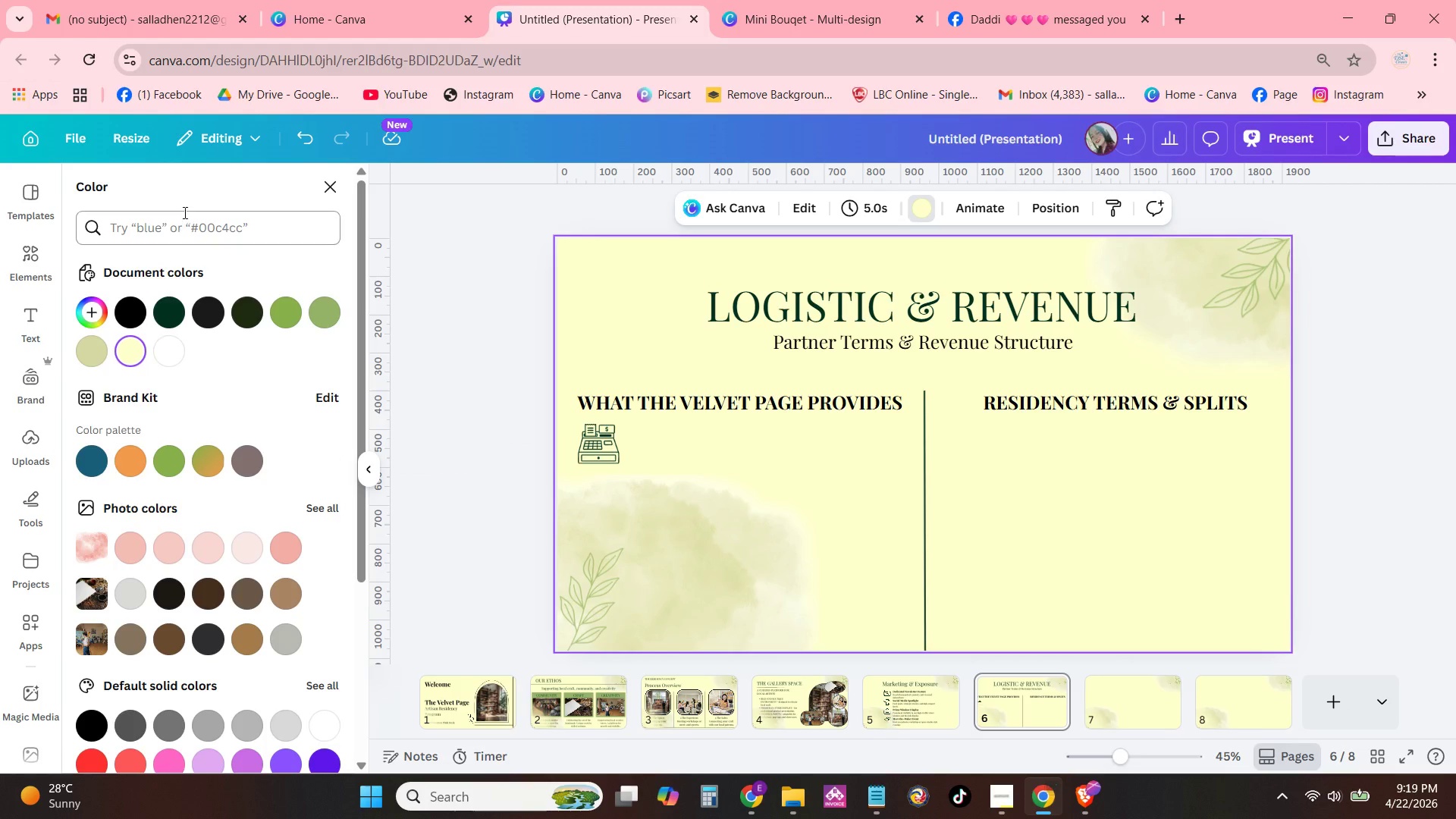 
left_click([183, 216])
 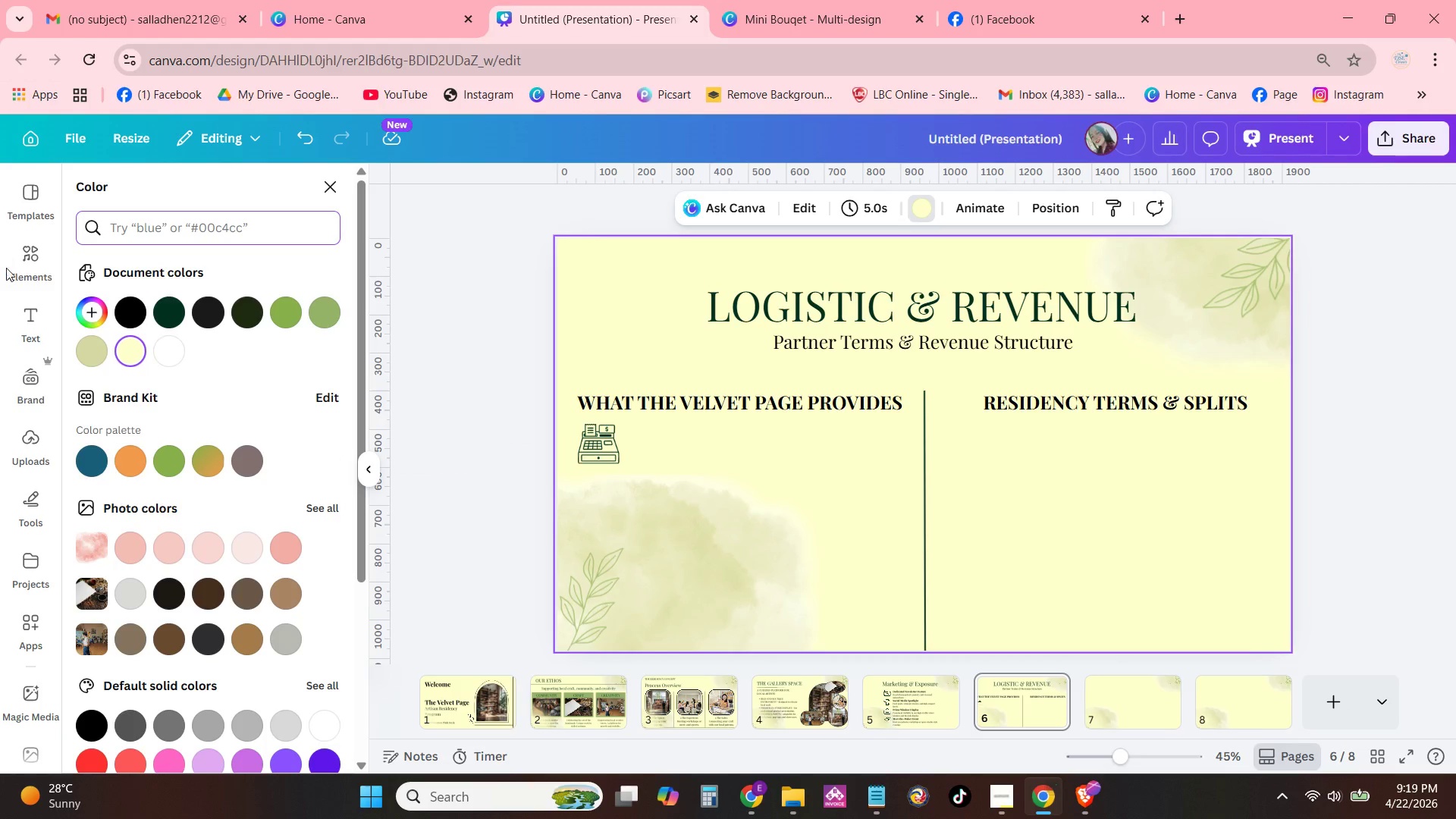 
left_click([38, 268])
 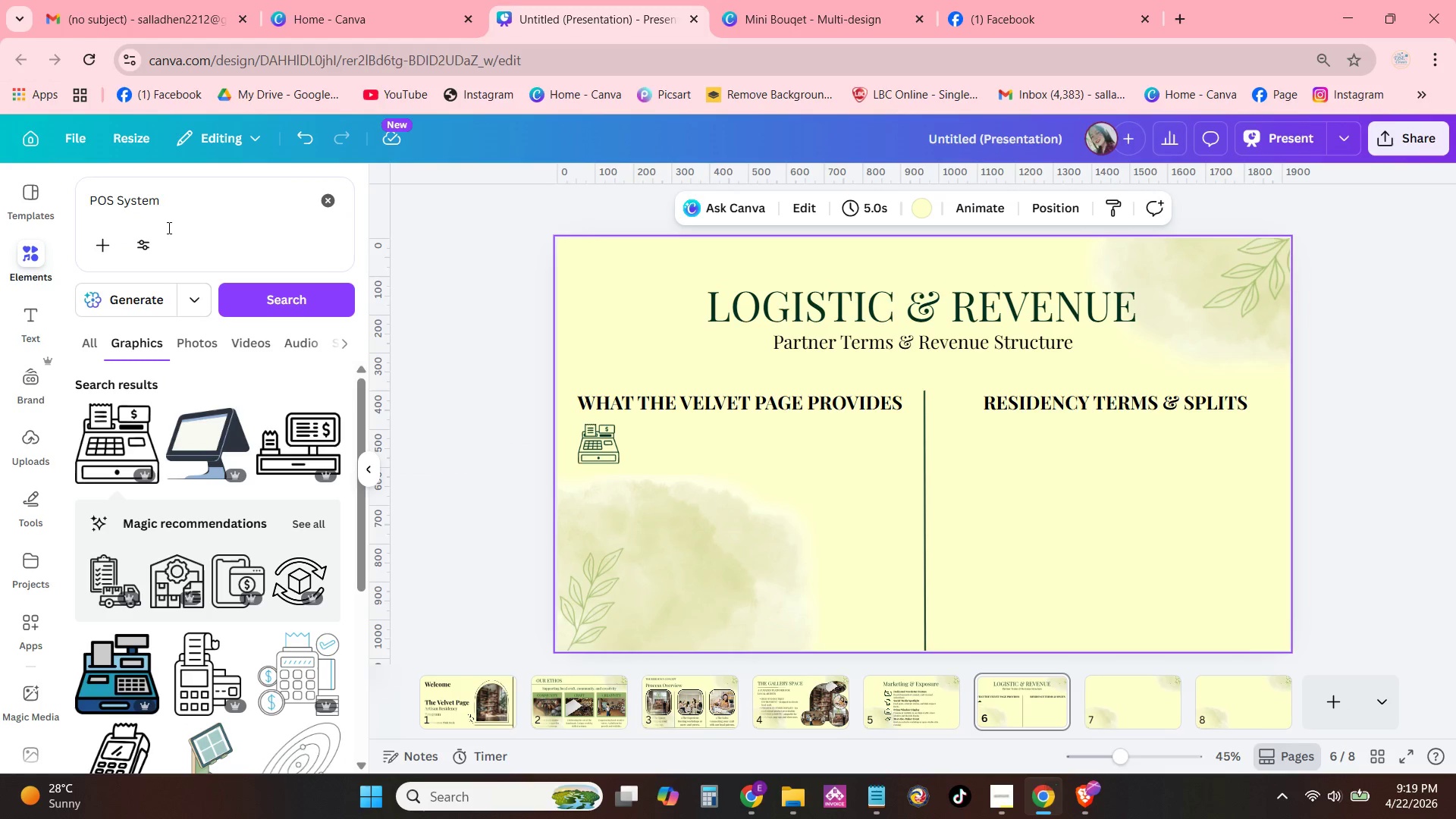 
left_click_drag(start_coordinate=[190, 213], to_coordinate=[0, 222])
 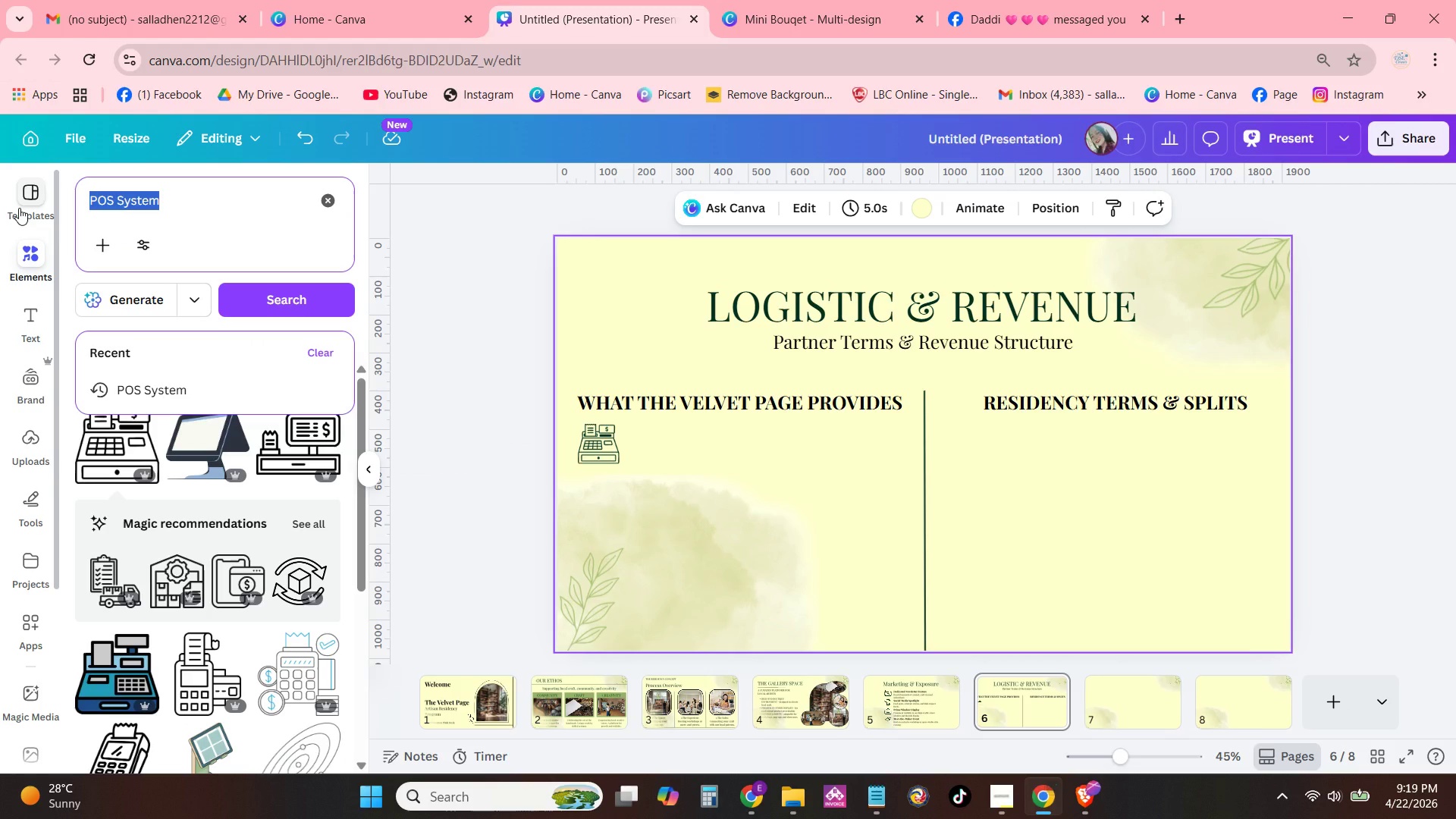 
type(Shop)
 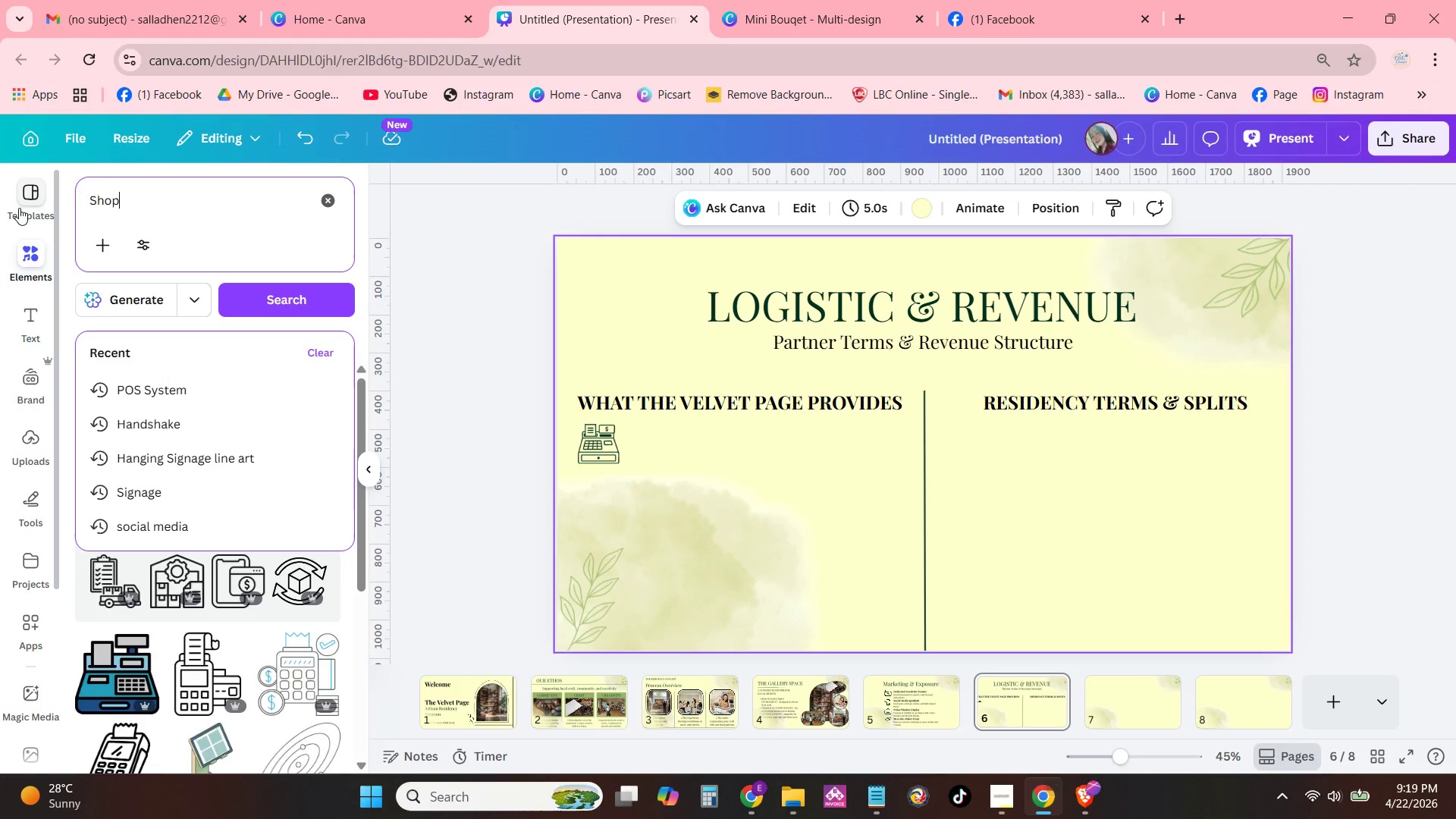 
key(Enter)
 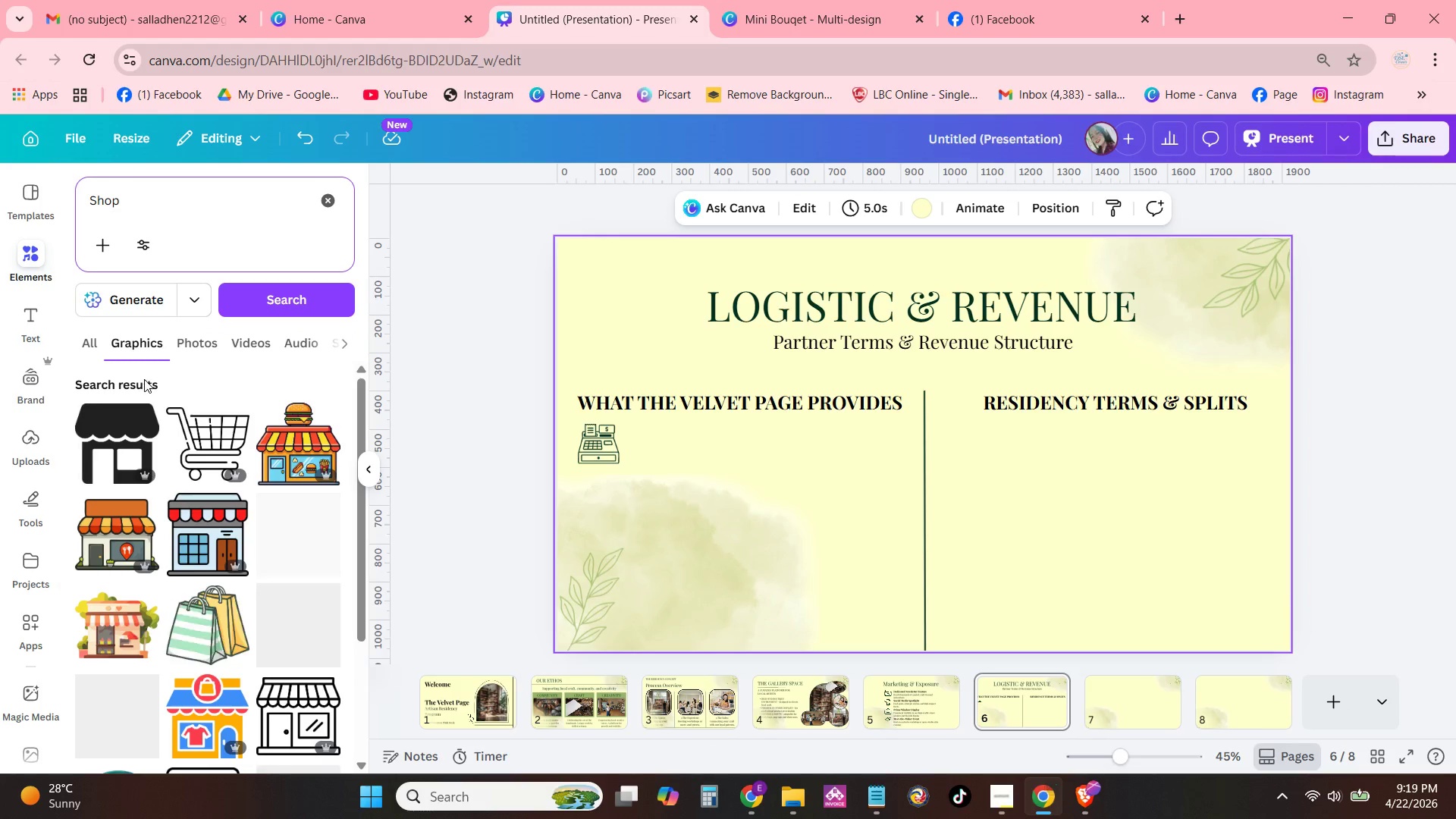 
left_click([117, 433])
 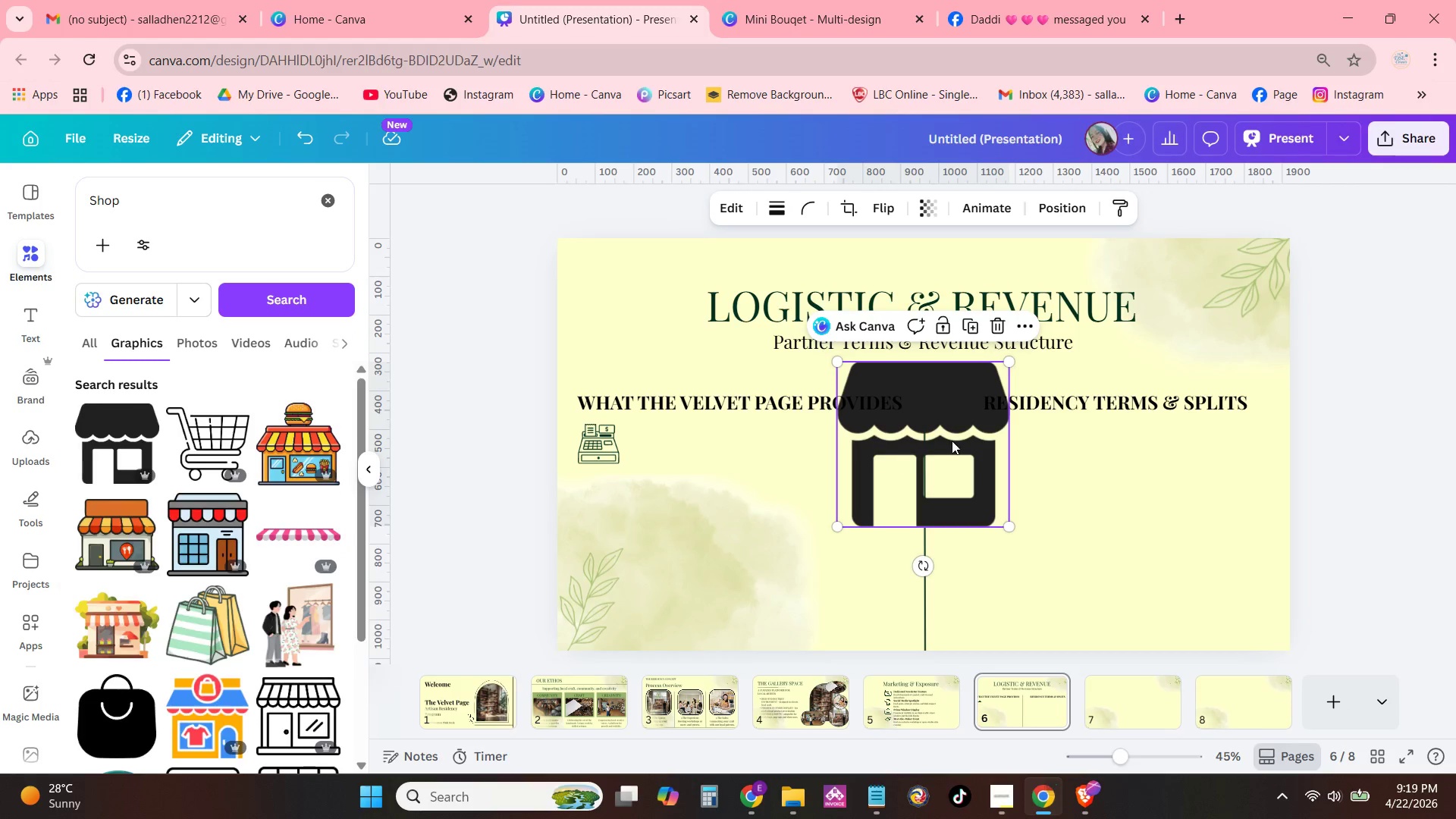 
left_click_drag(start_coordinate=[943, 446], to_coordinate=[726, 523])
 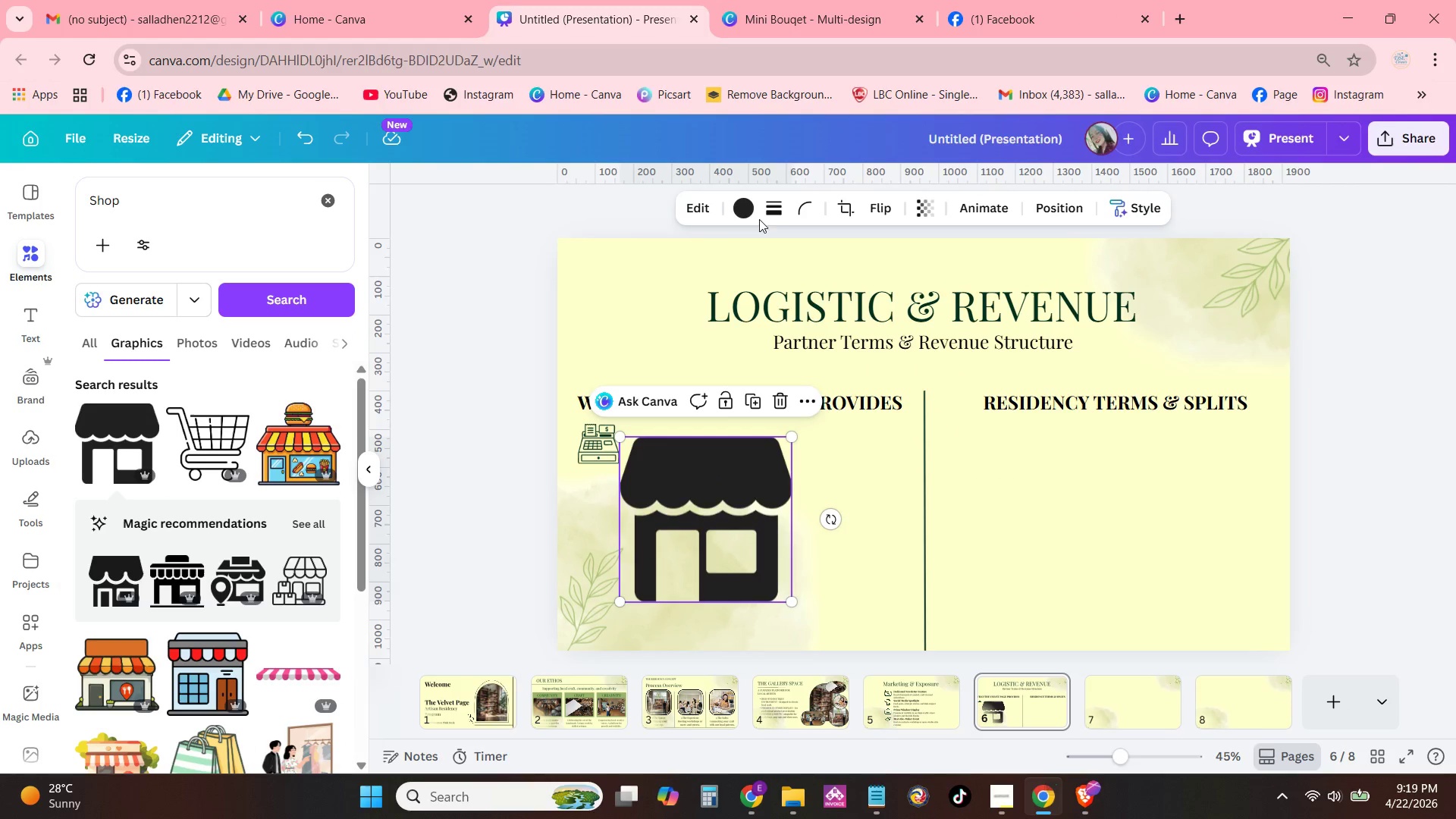 
left_click([745, 209])
 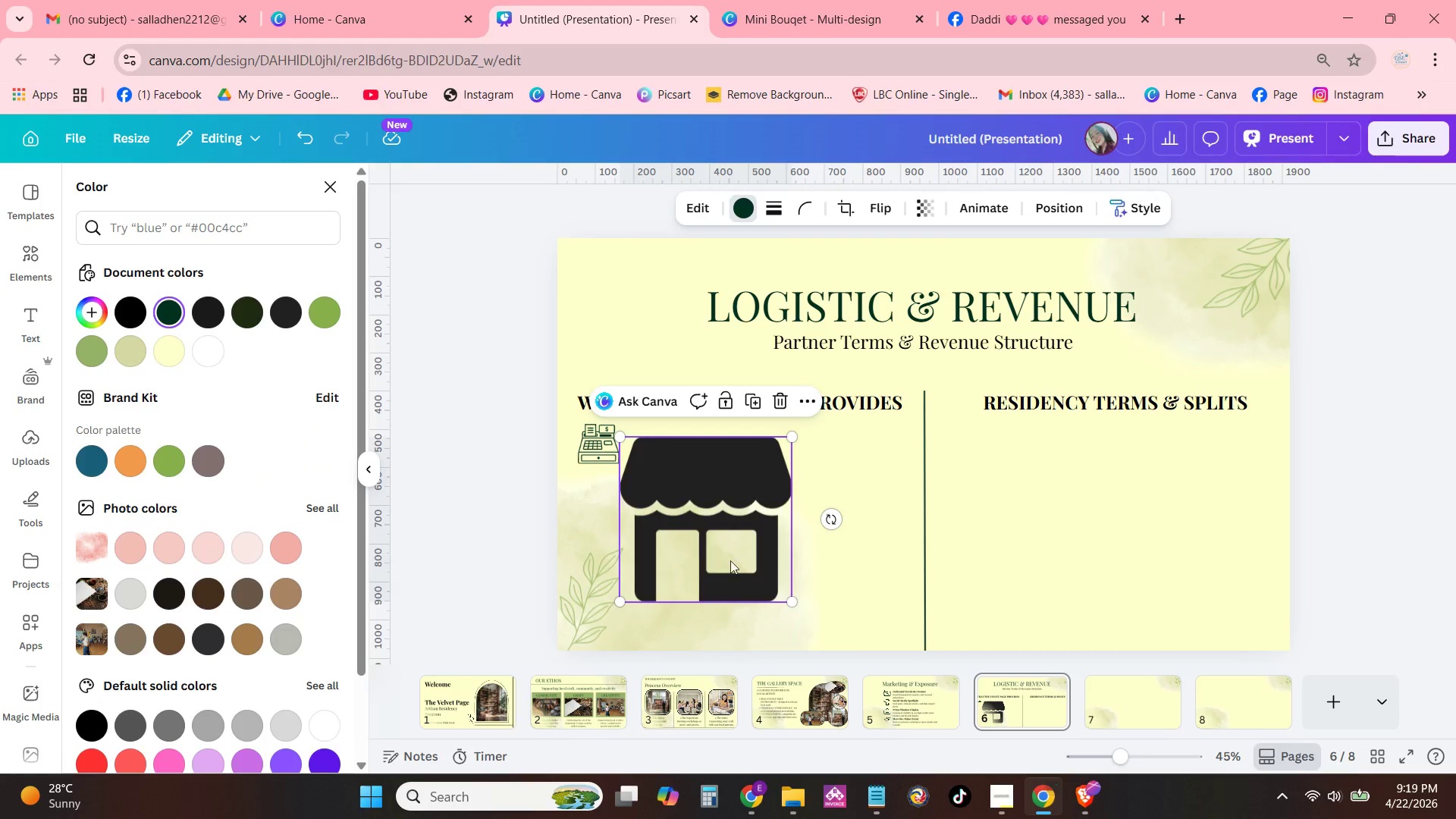 
left_click_drag(start_coordinate=[799, 604], to_coordinate=[702, 508])
 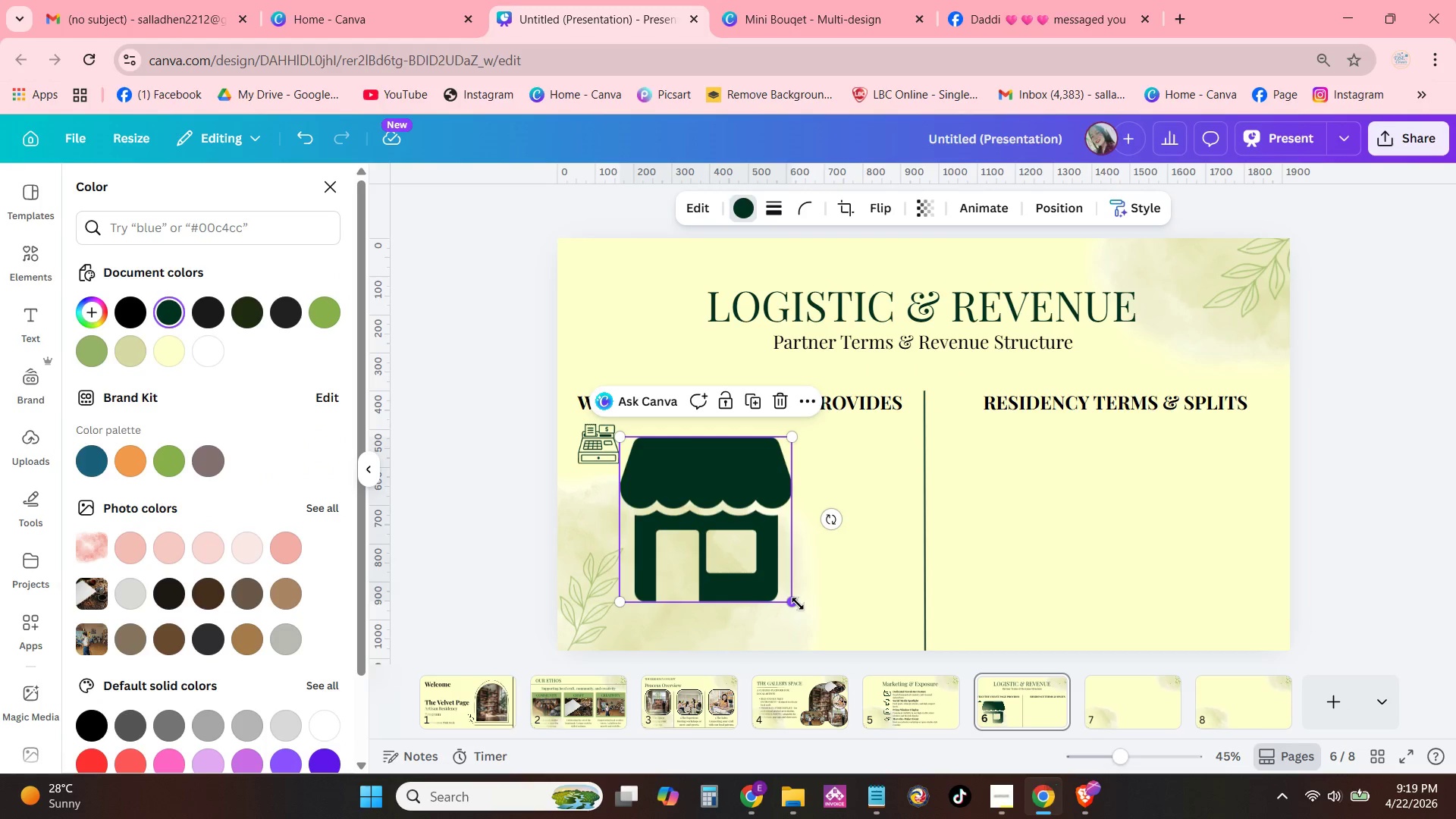 
left_click_drag(start_coordinate=[798, 604], to_coordinate=[722, 523])
 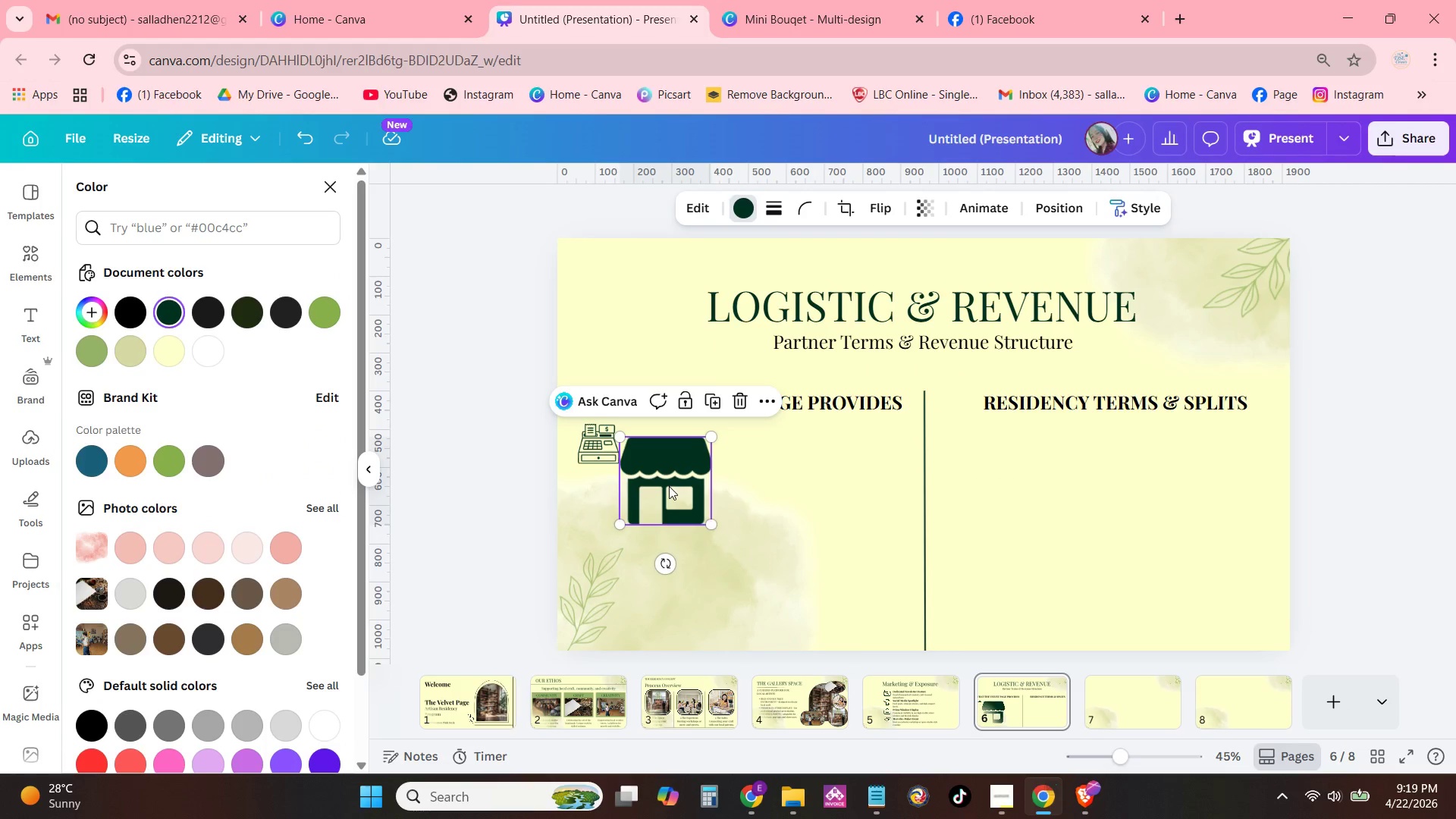 
left_click_drag(start_coordinate=[669, 486], to_coordinate=[629, 521])
 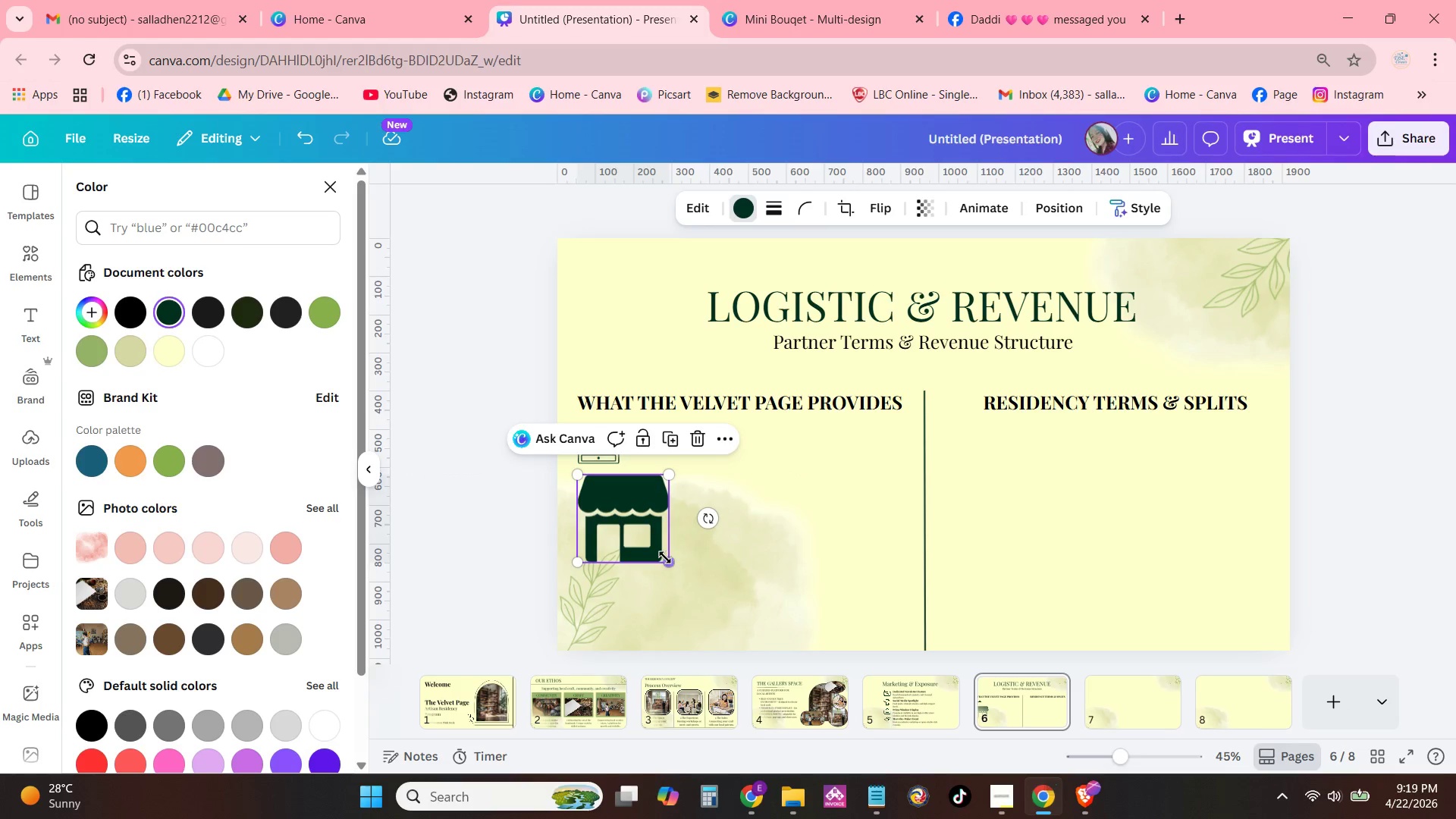 
left_click_drag(start_coordinate=[665, 559], to_coordinate=[620, 509])
 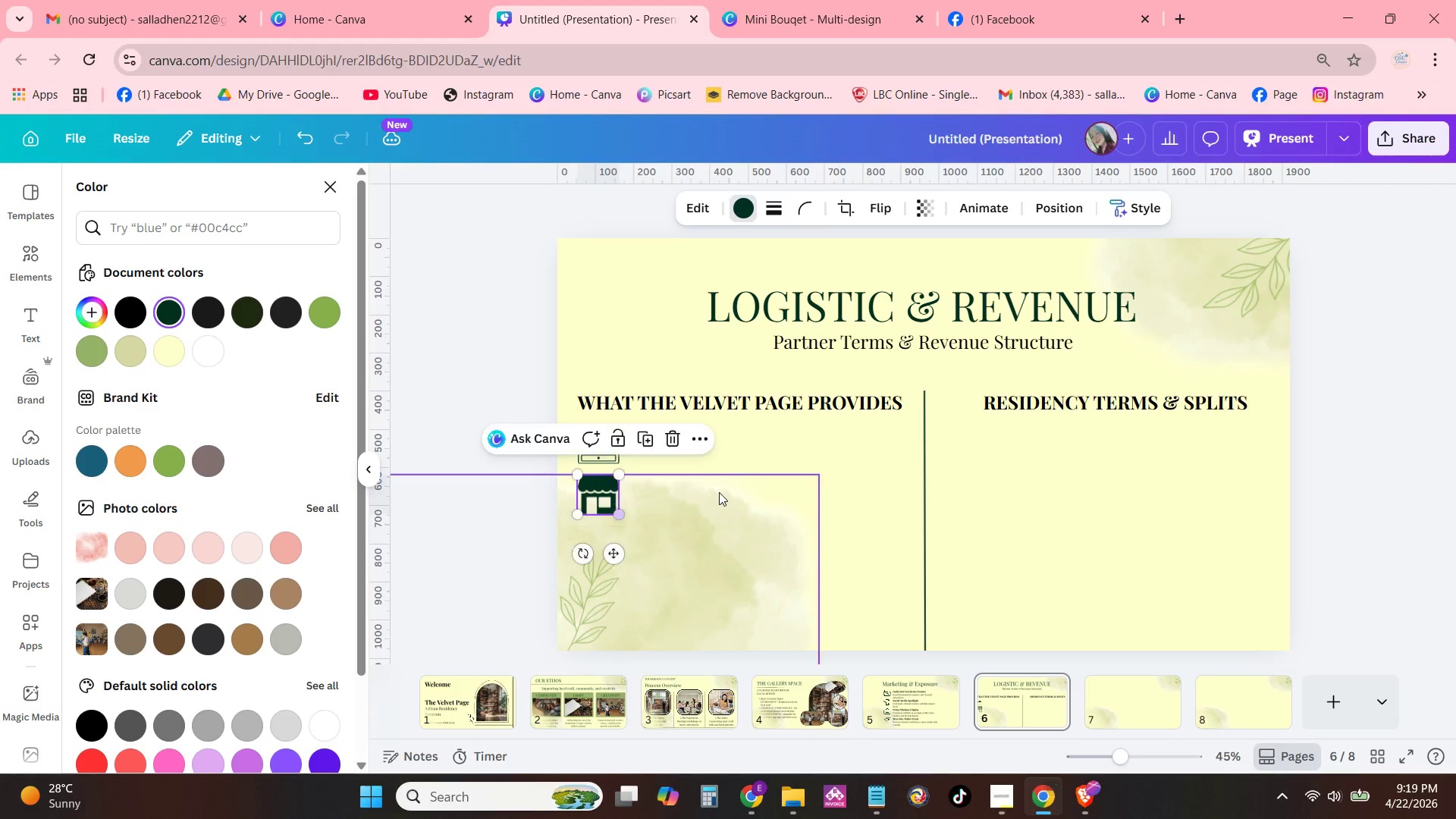 
left_click([719, 492])
 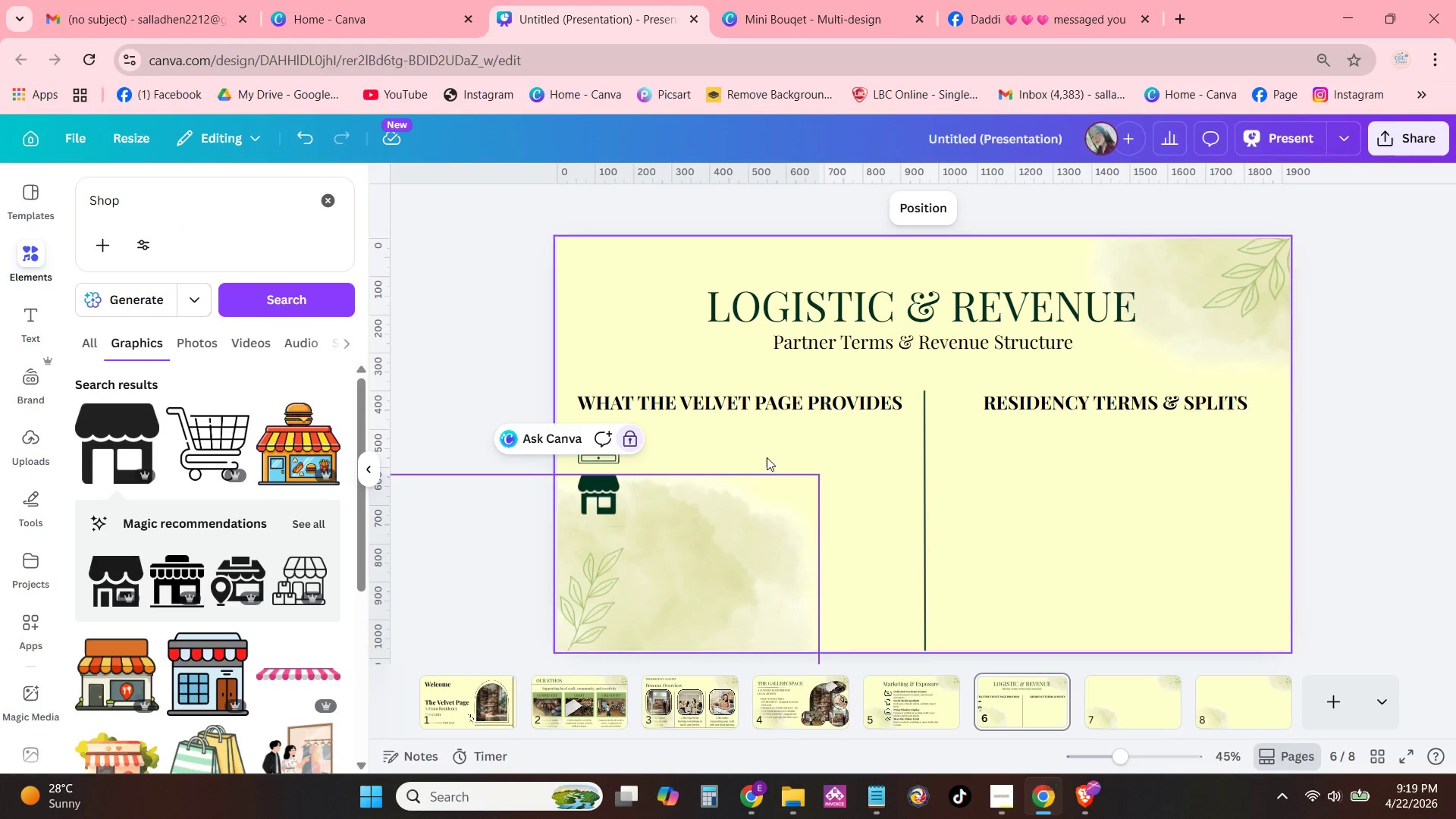 
left_click([773, 452])
 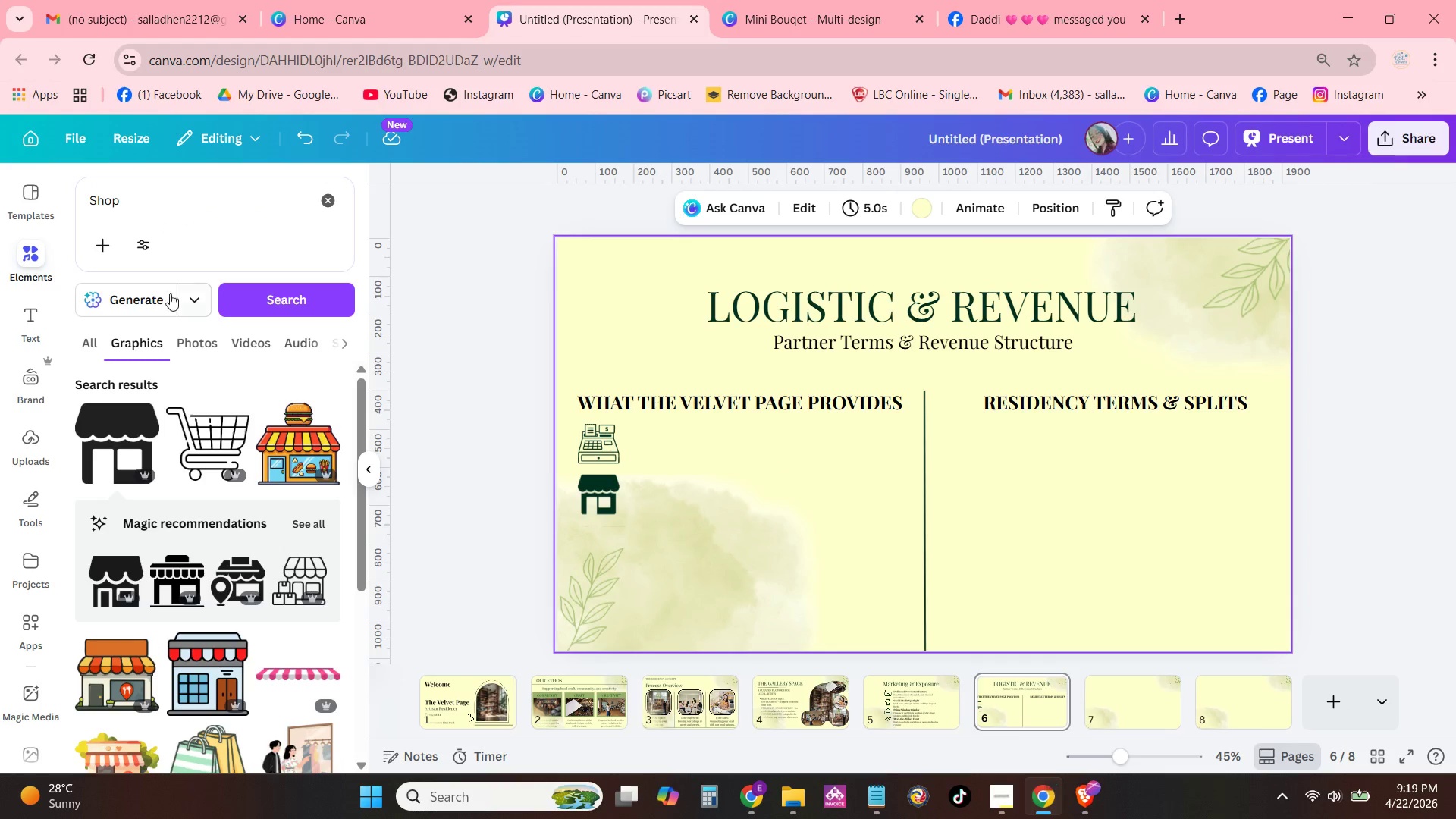 
left_click_drag(start_coordinate=[162, 210], to_coordinate=[0, 227])
 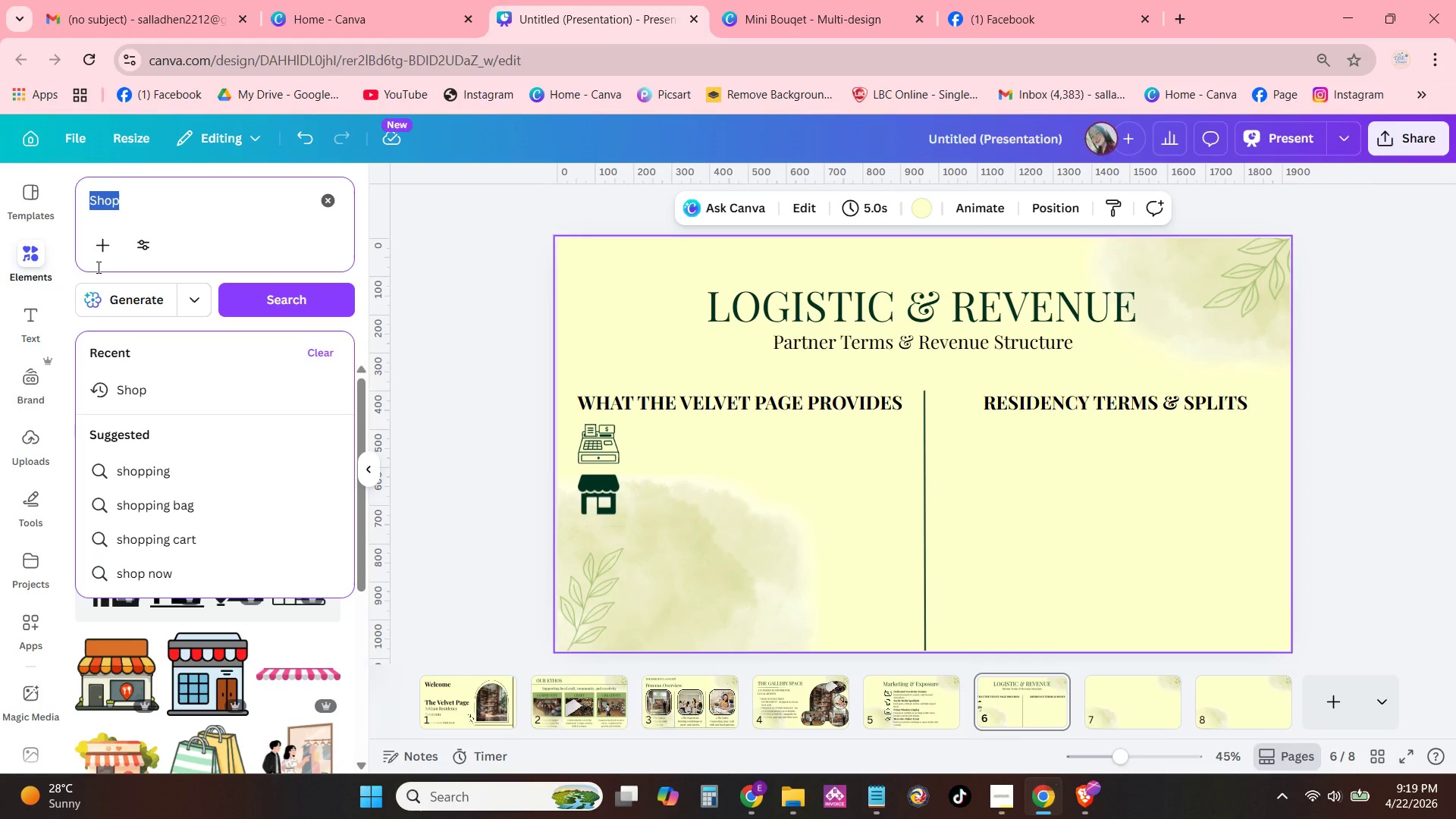 
type(Gift)
 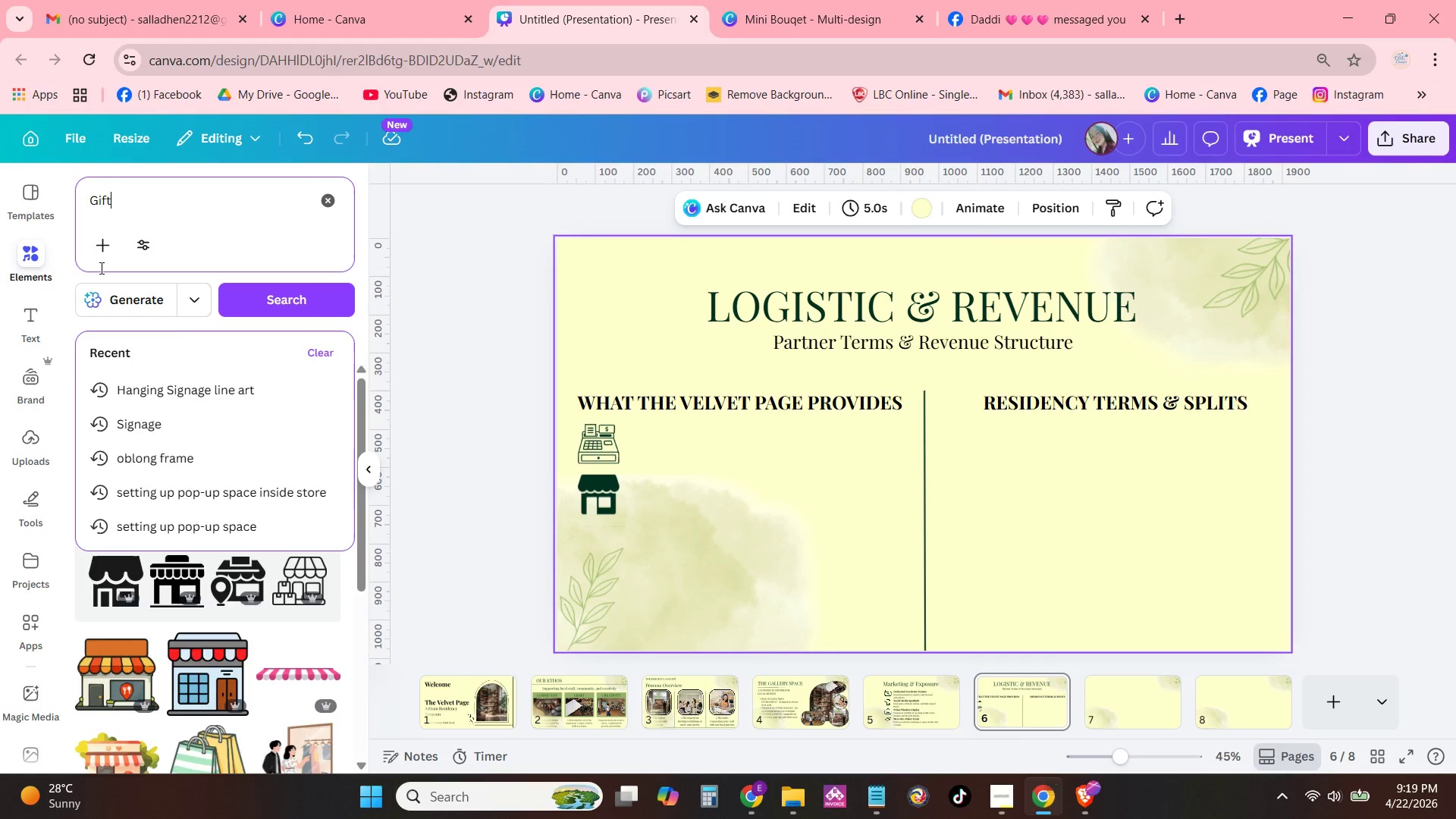 
key(Enter)
 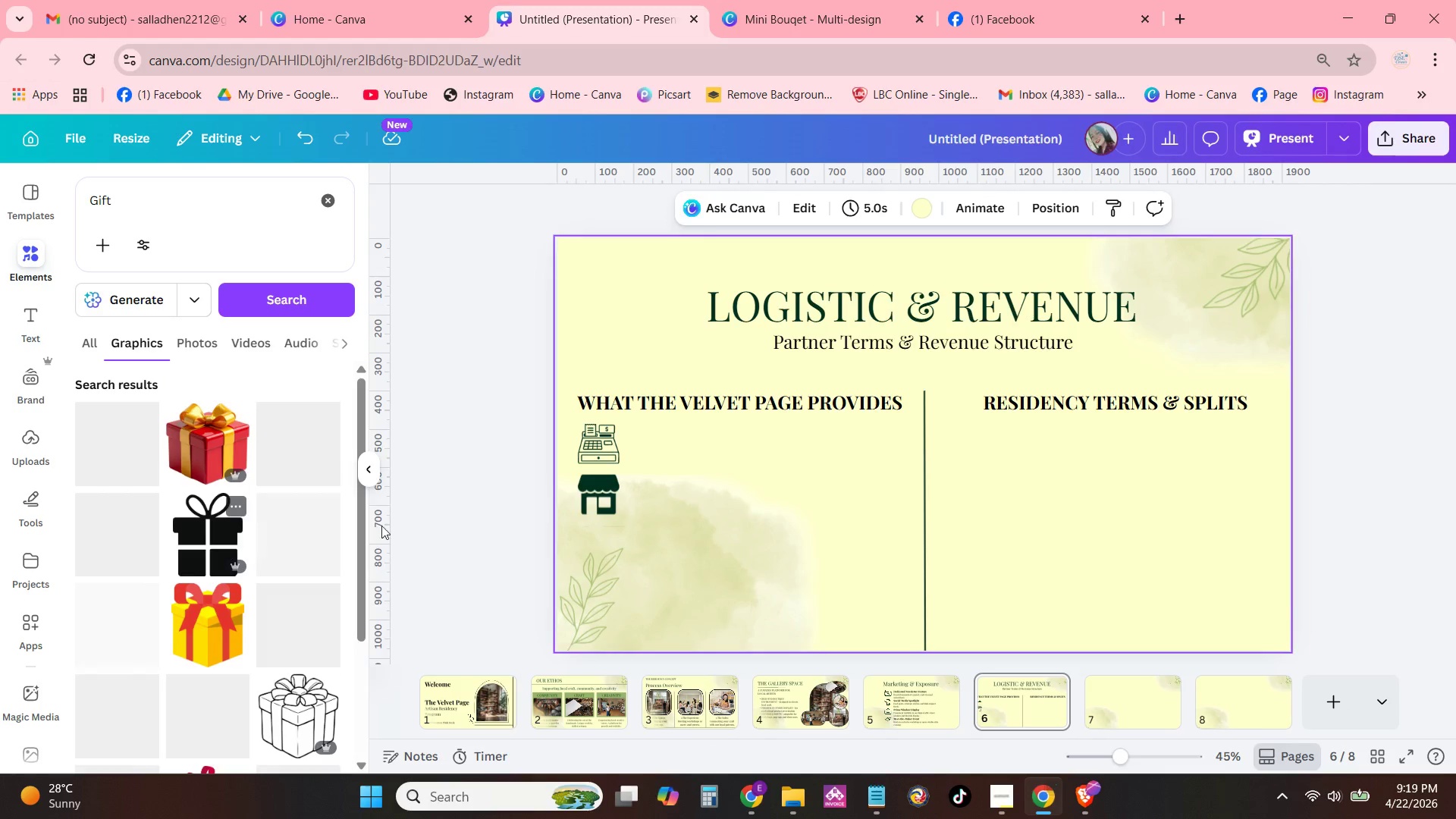 
left_click_drag(start_coordinate=[925, 450], to_coordinate=[700, 507])
 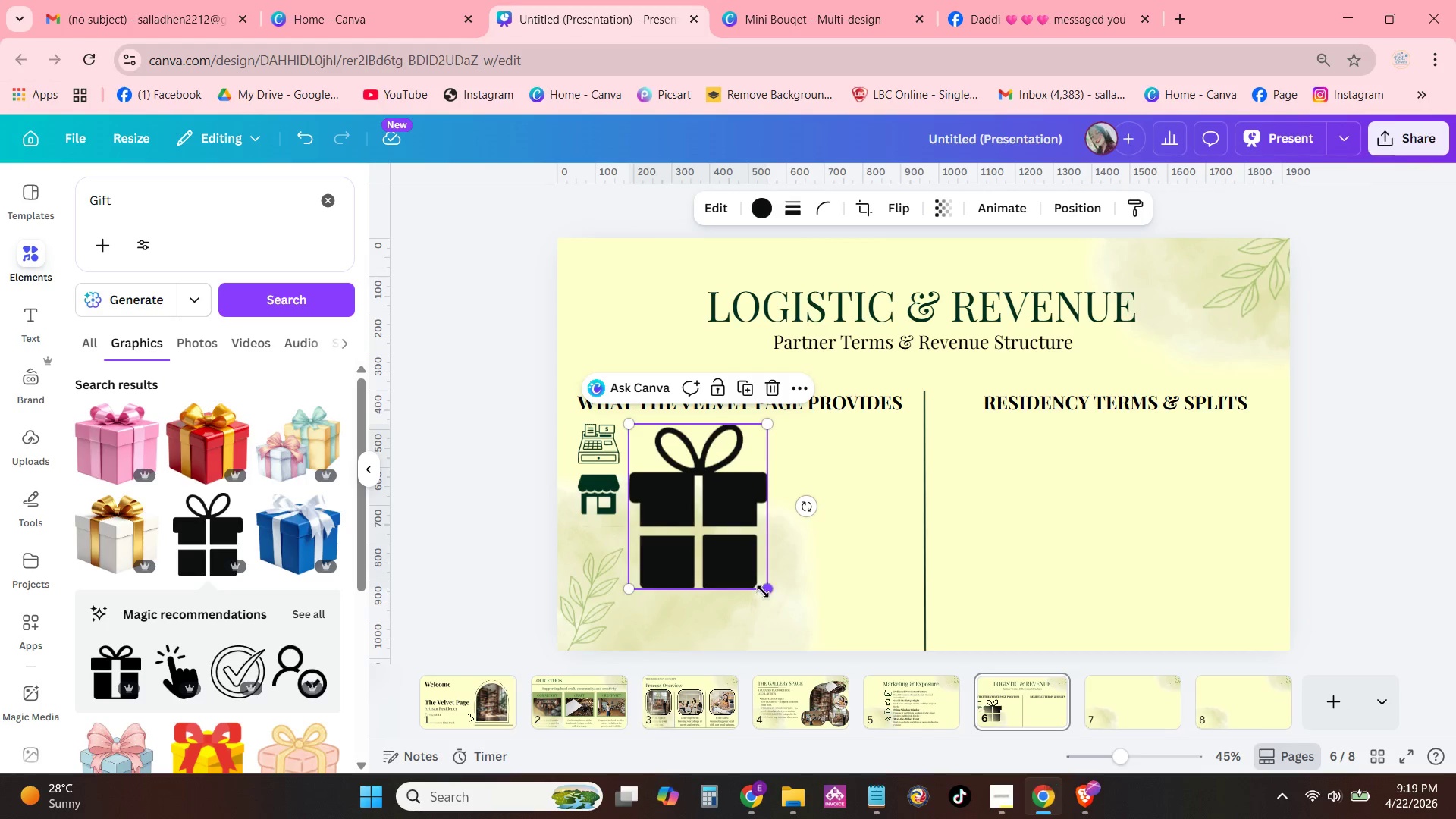 
left_click_drag(start_coordinate=[767, 590], to_coordinate=[676, 479])
 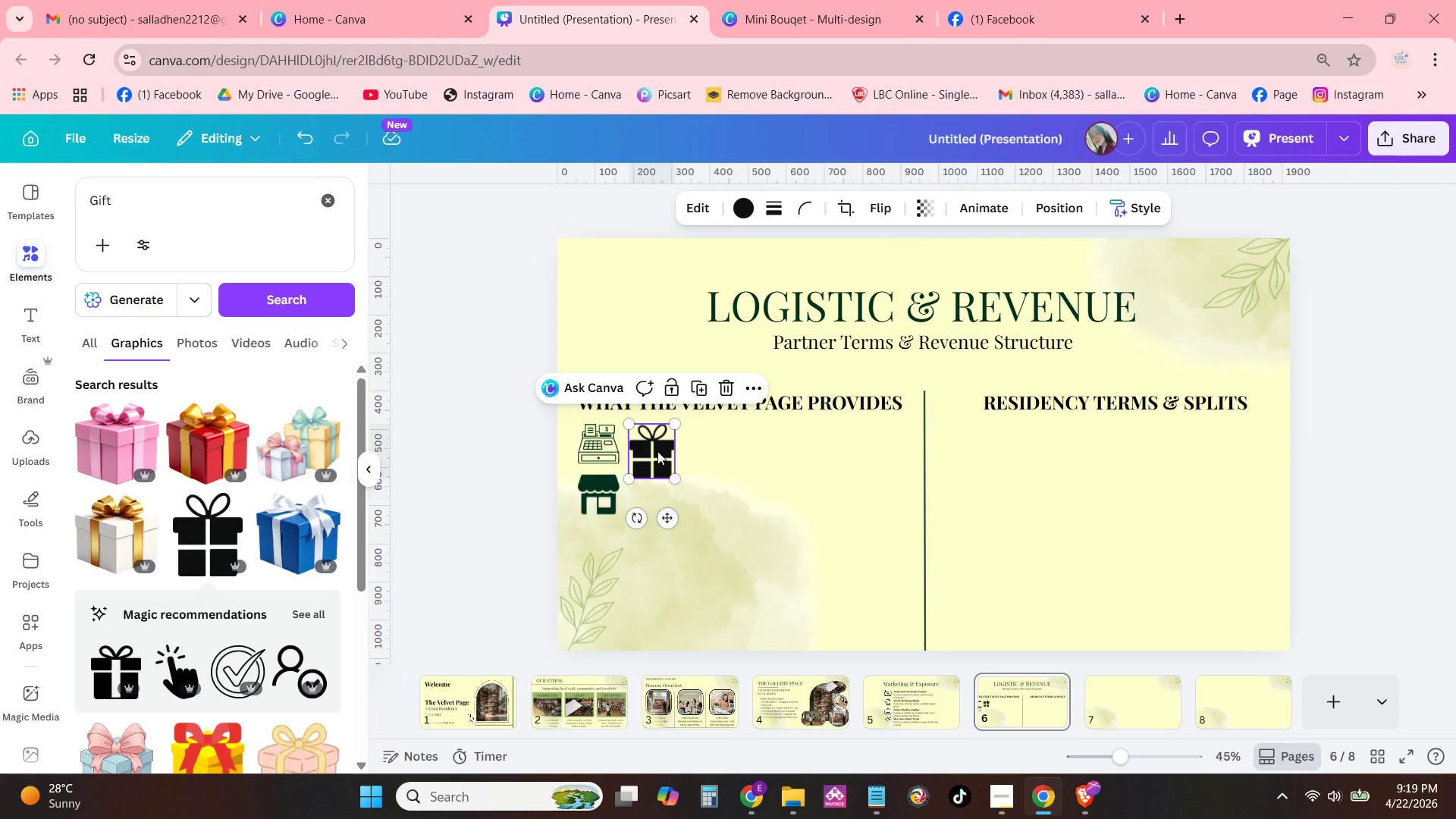 
left_click_drag(start_coordinate=[657, 451], to_coordinate=[607, 554])
 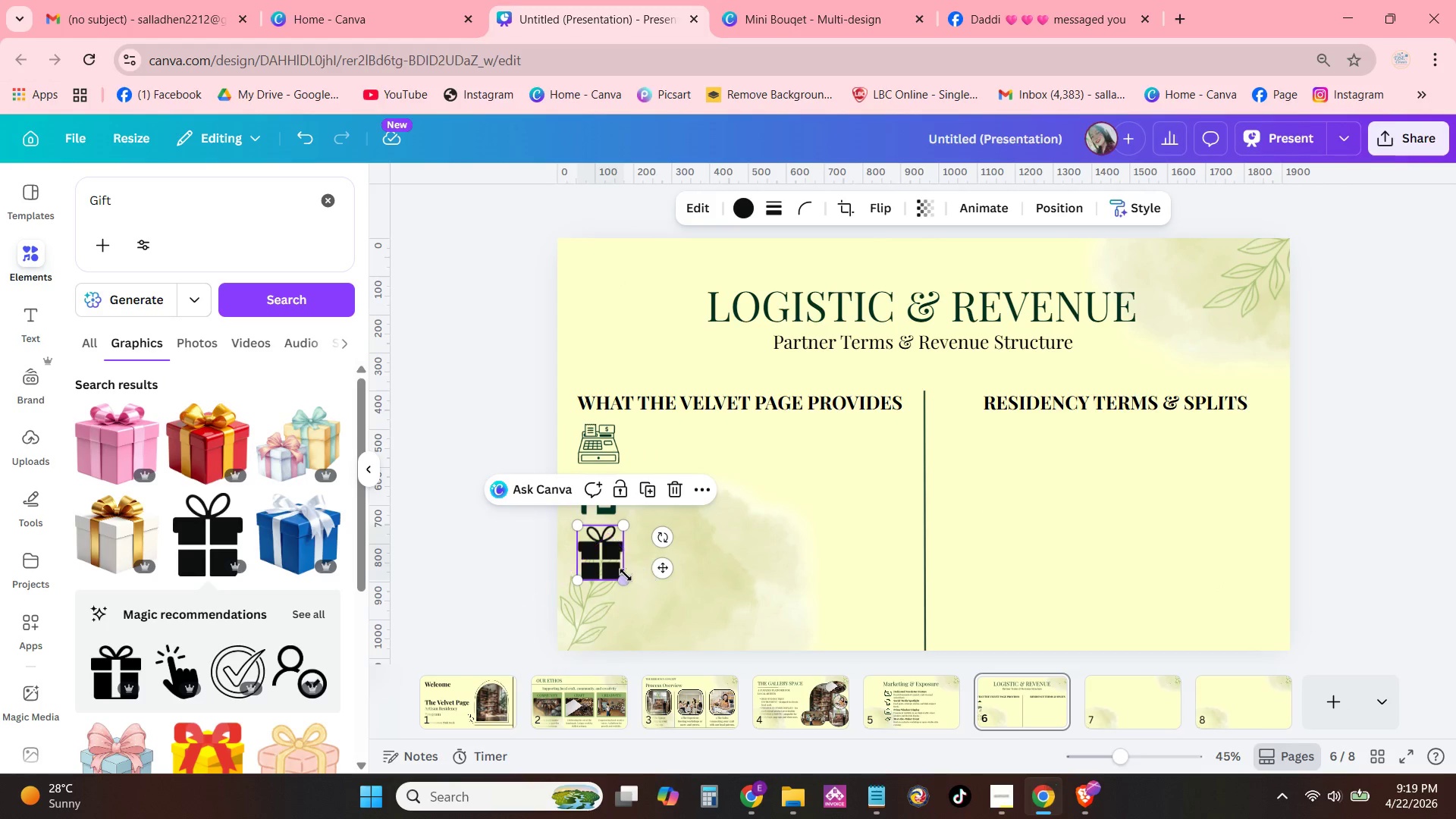 
left_click_drag(start_coordinate=[625, 576], to_coordinate=[619, 574])
 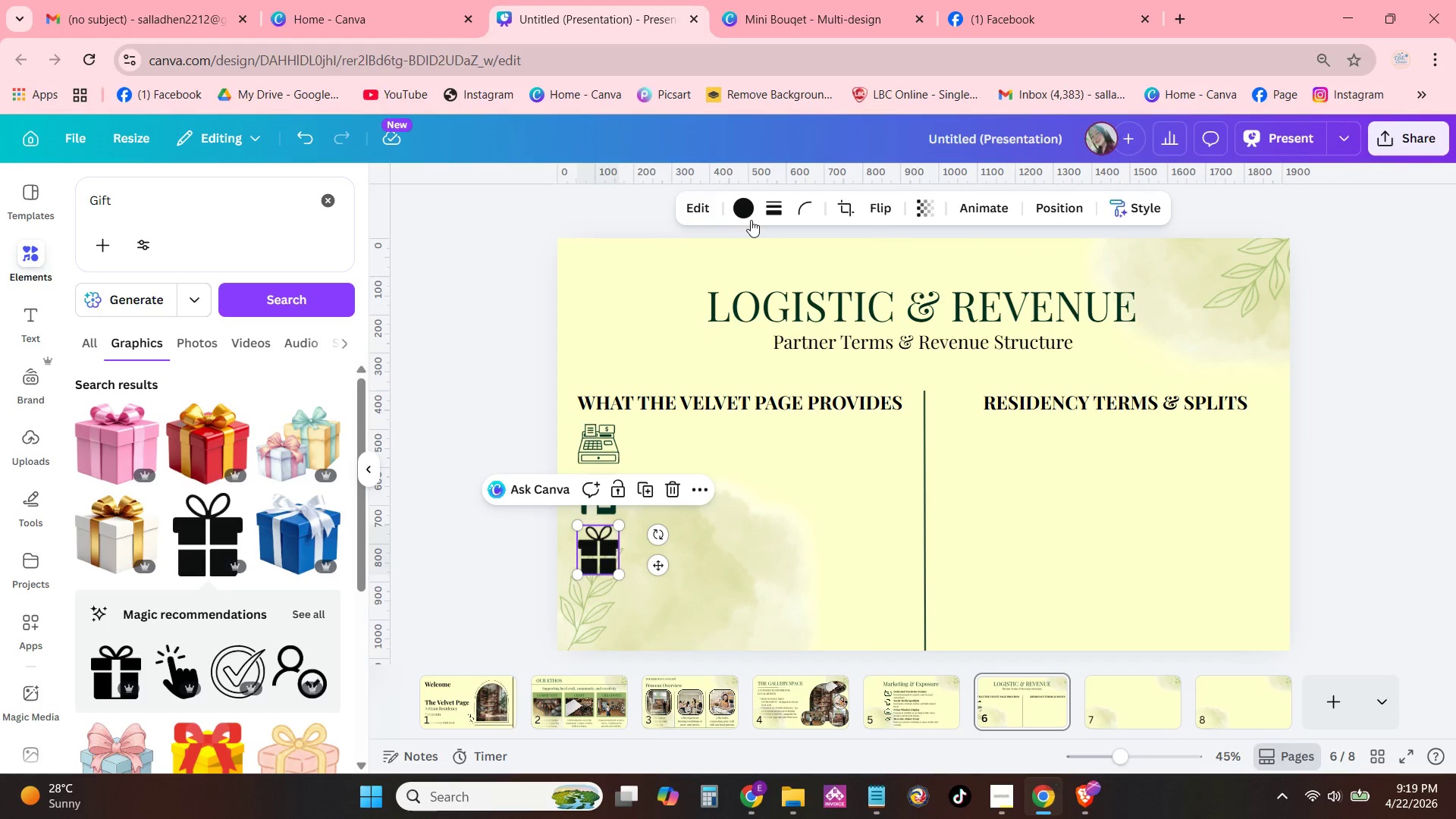 
left_click([751, 219])
 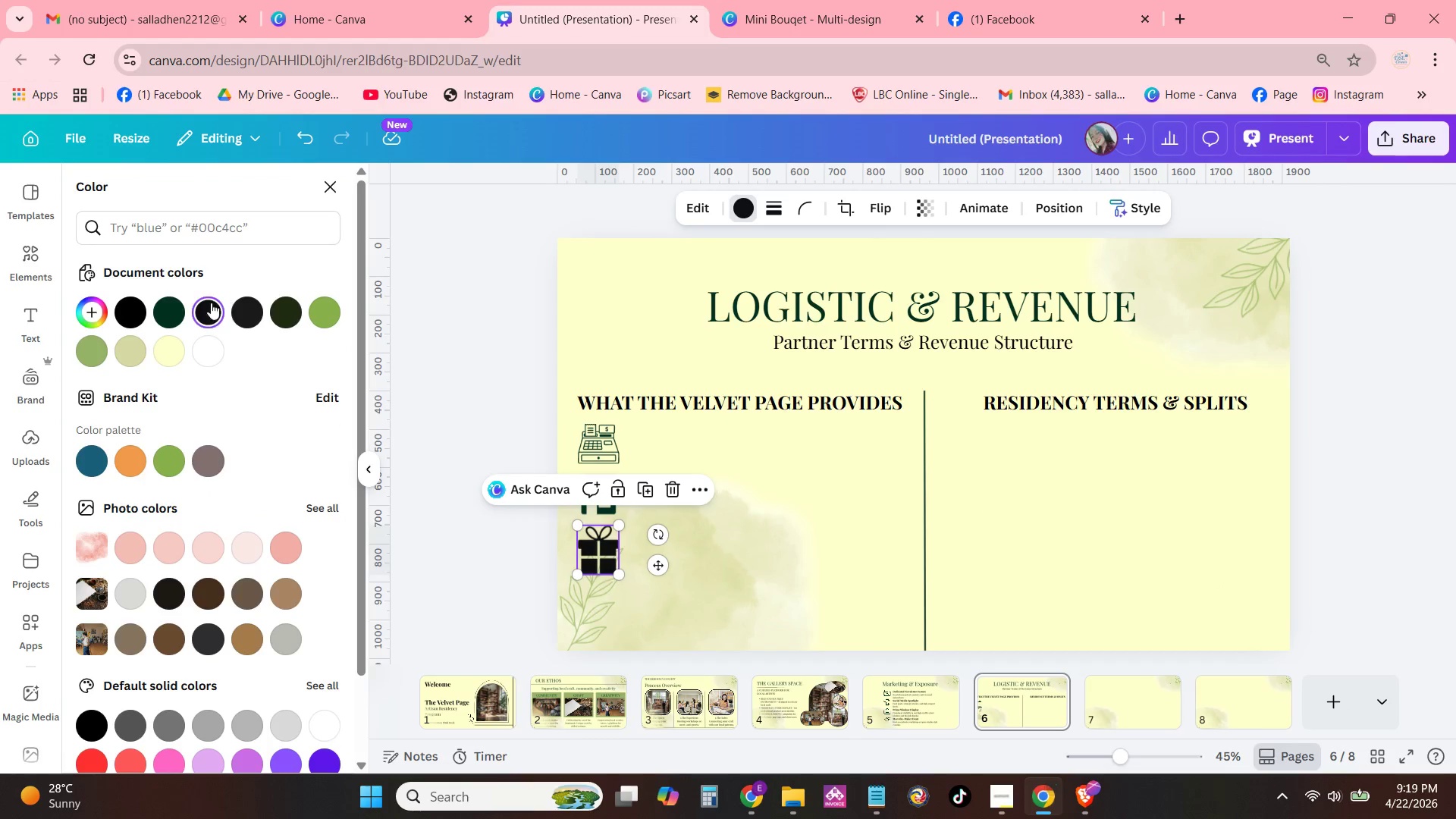 
left_click([180, 305])
 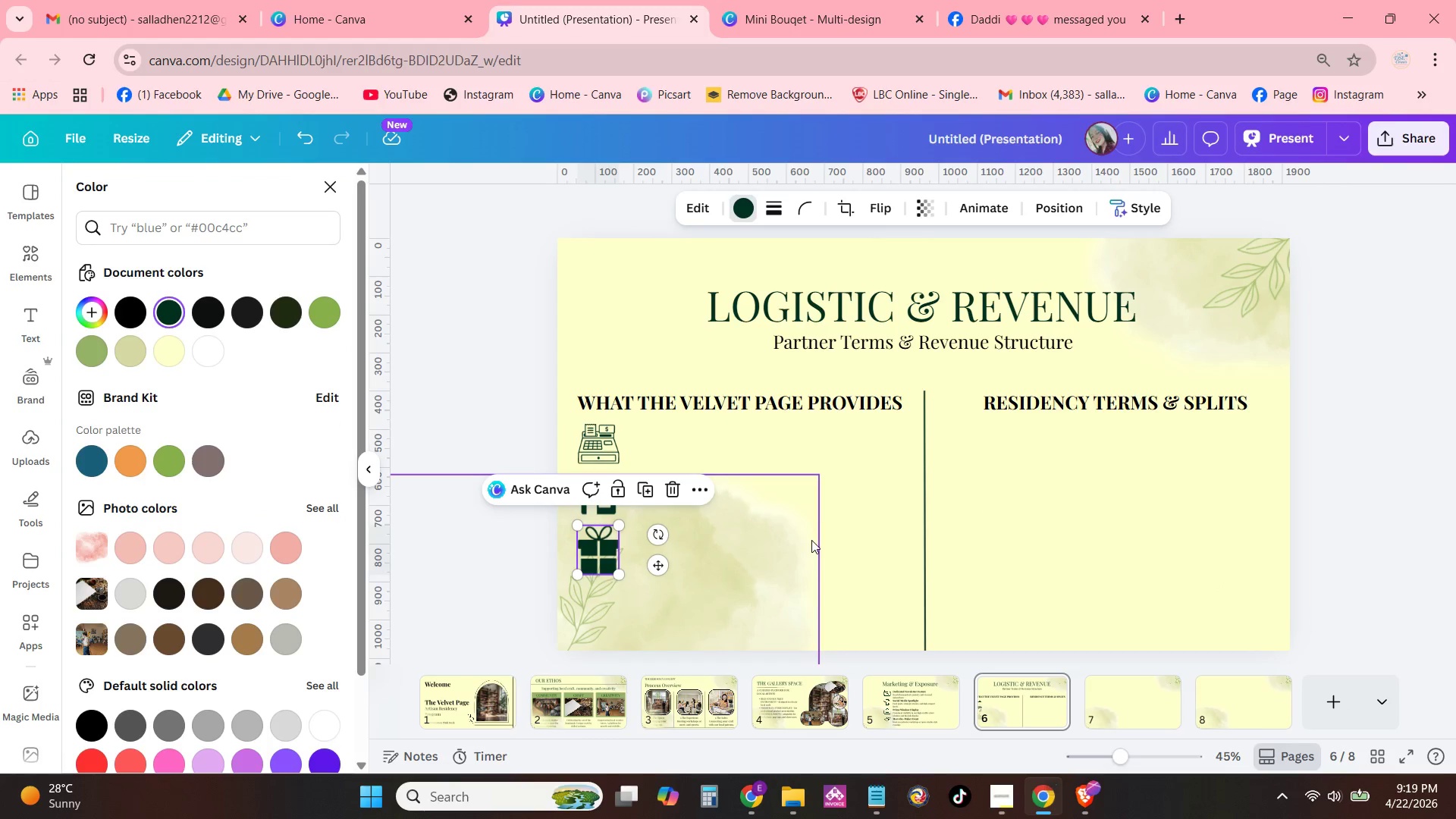 
left_click([813, 540])
 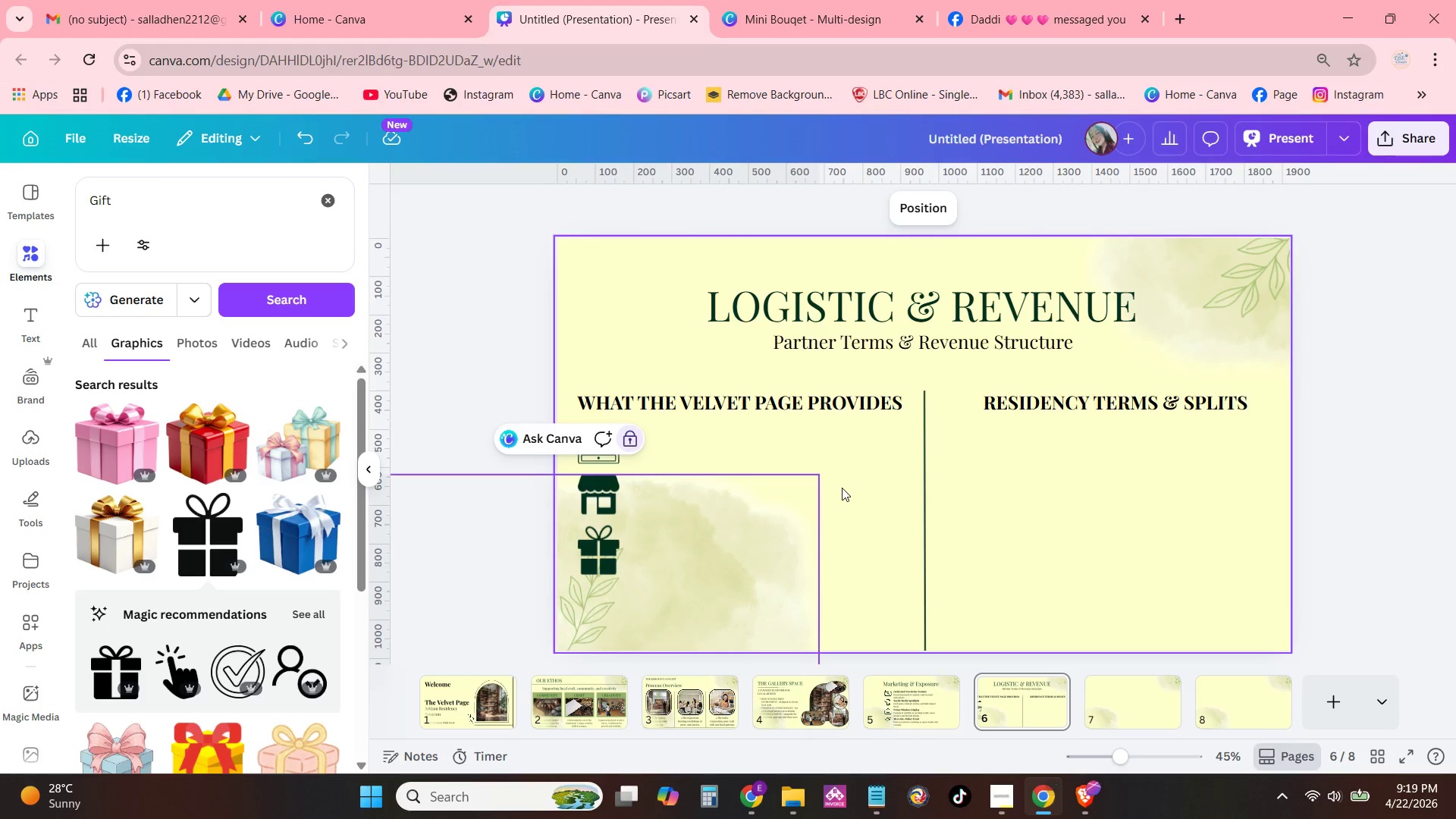 
left_click([842, 482])
 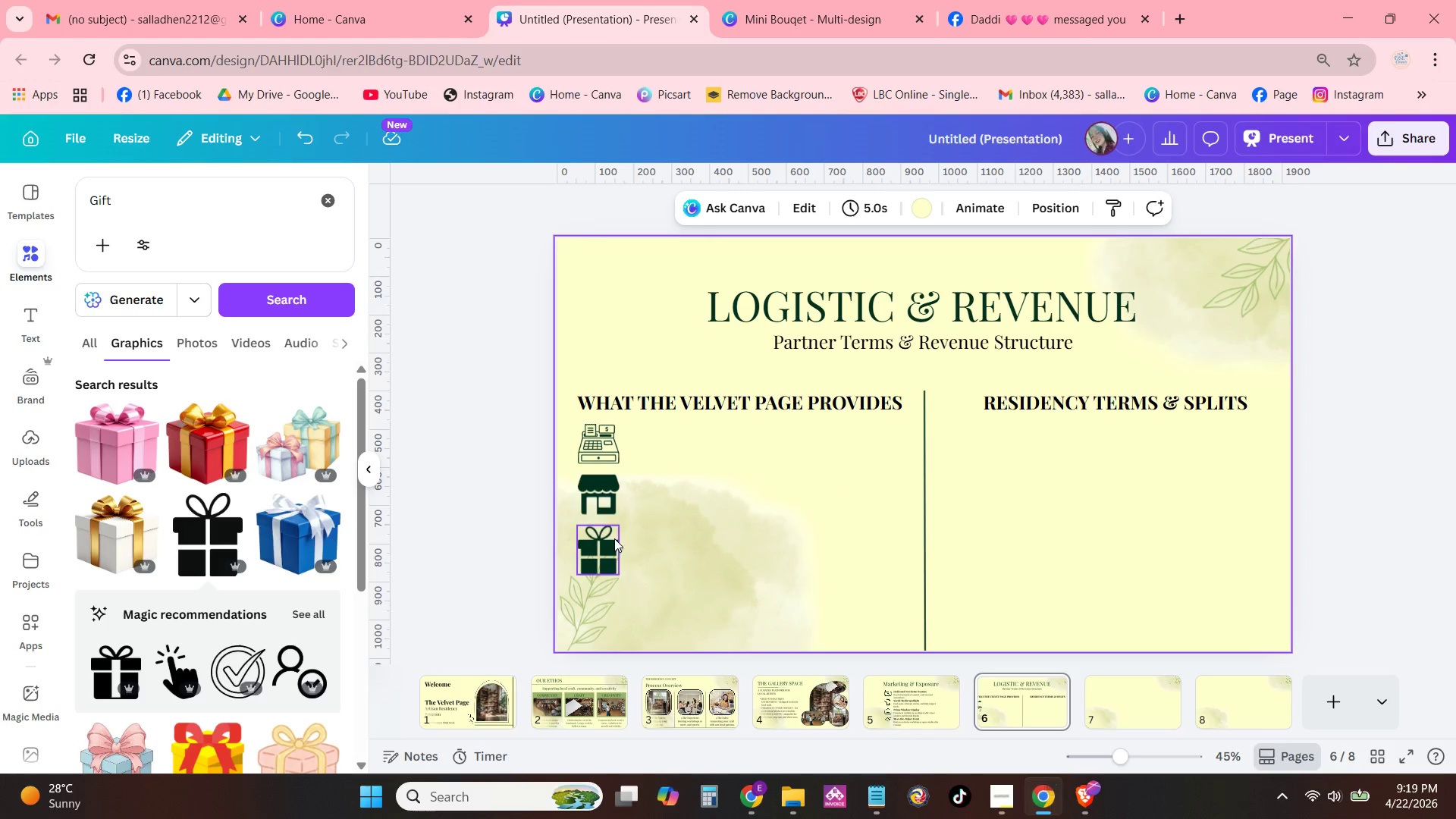 
mouse_move([613, 501])
 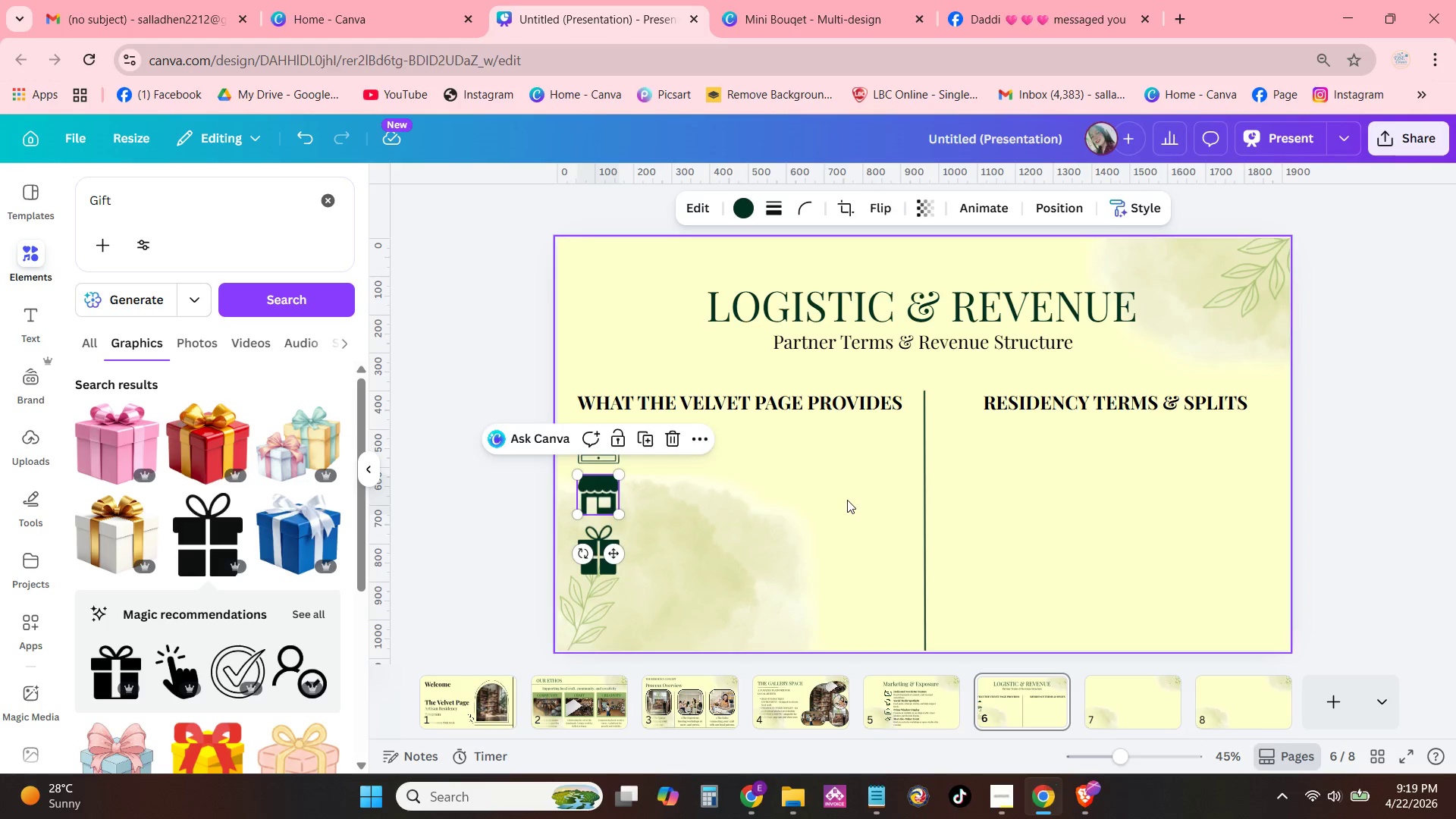 
left_click([847, 500])
 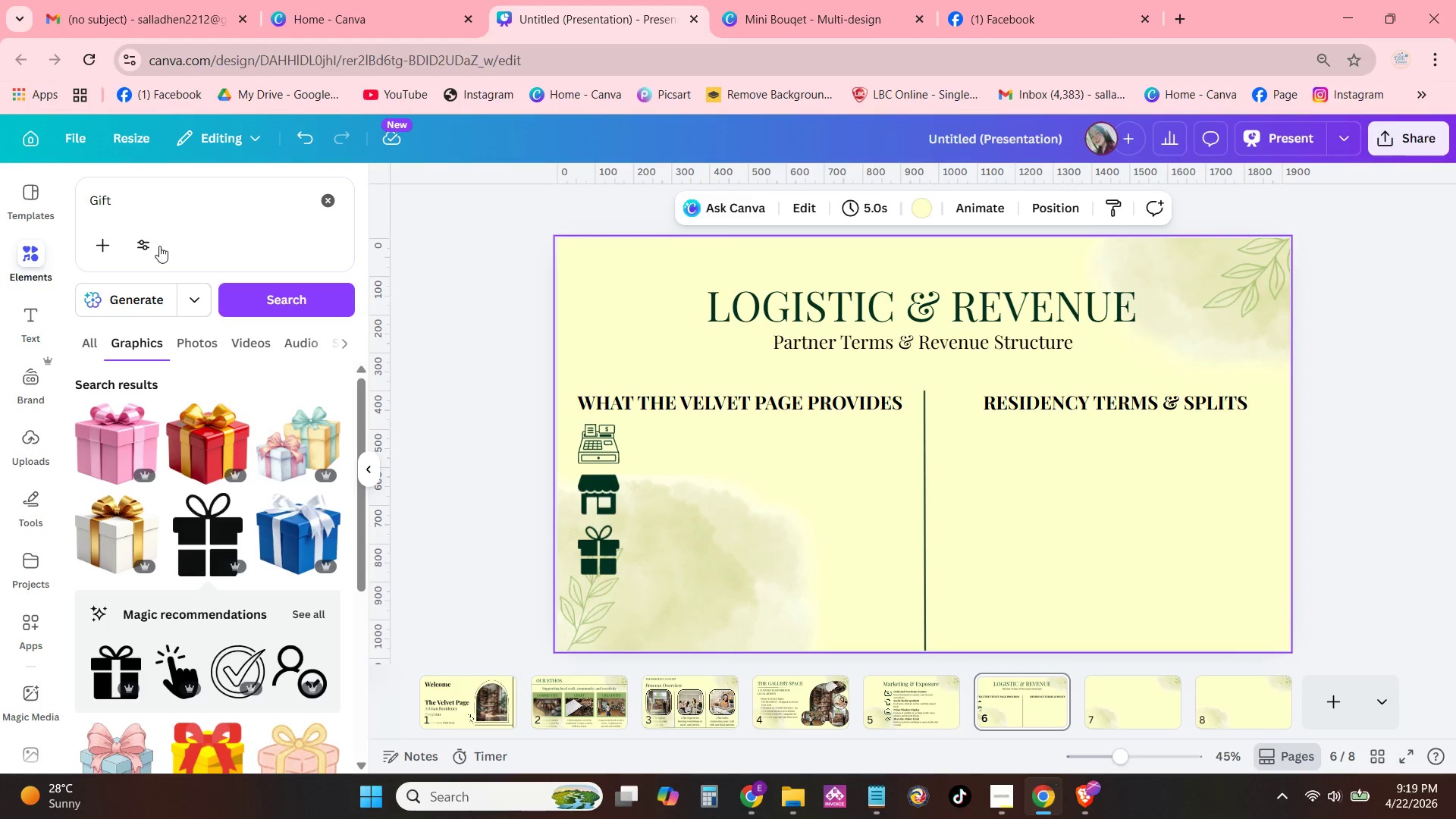 
left_click_drag(start_coordinate=[173, 193], to_coordinate=[2, 228])
 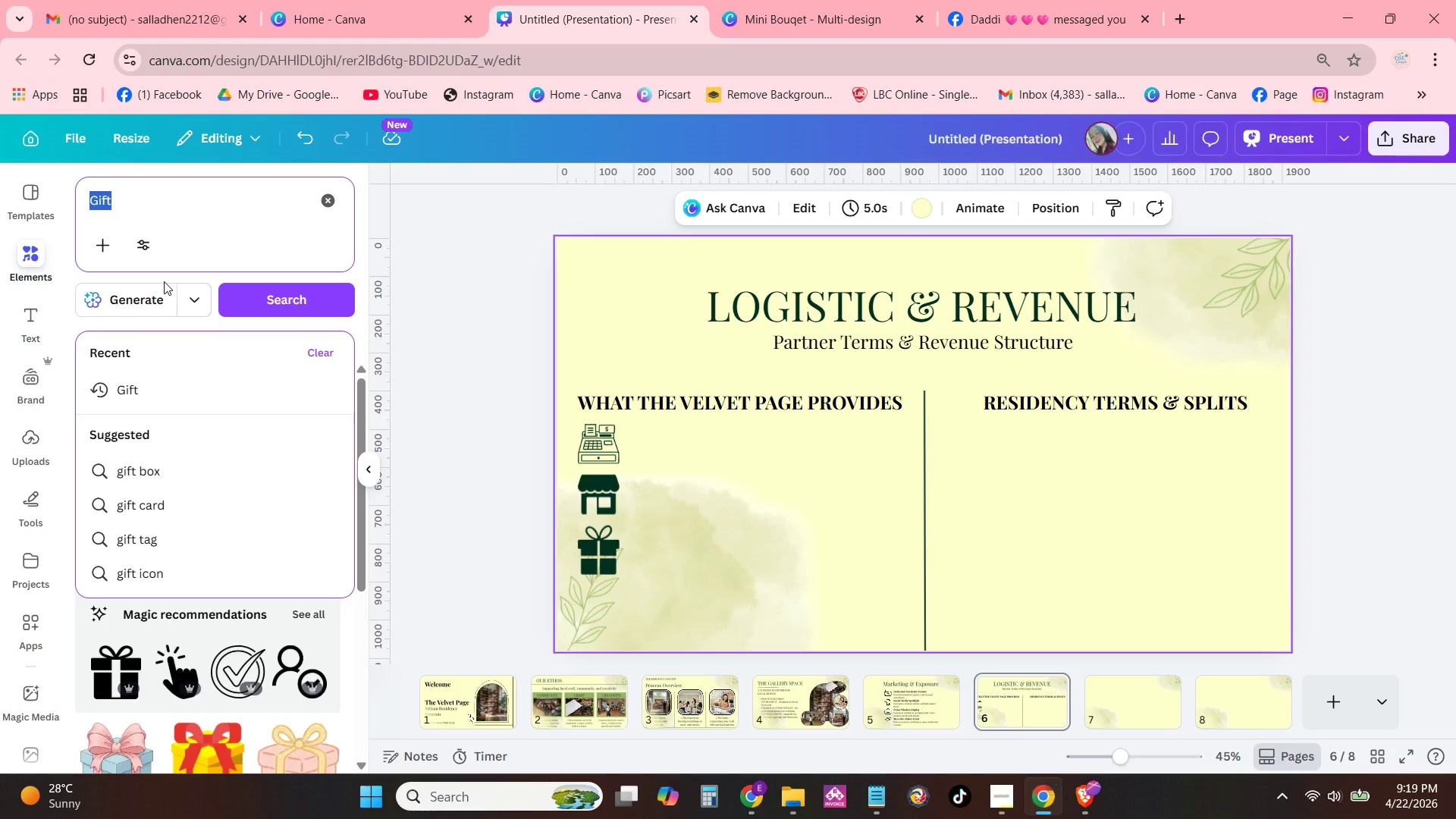 
hold_key(key=ShiftLeft, duration=1.38)
 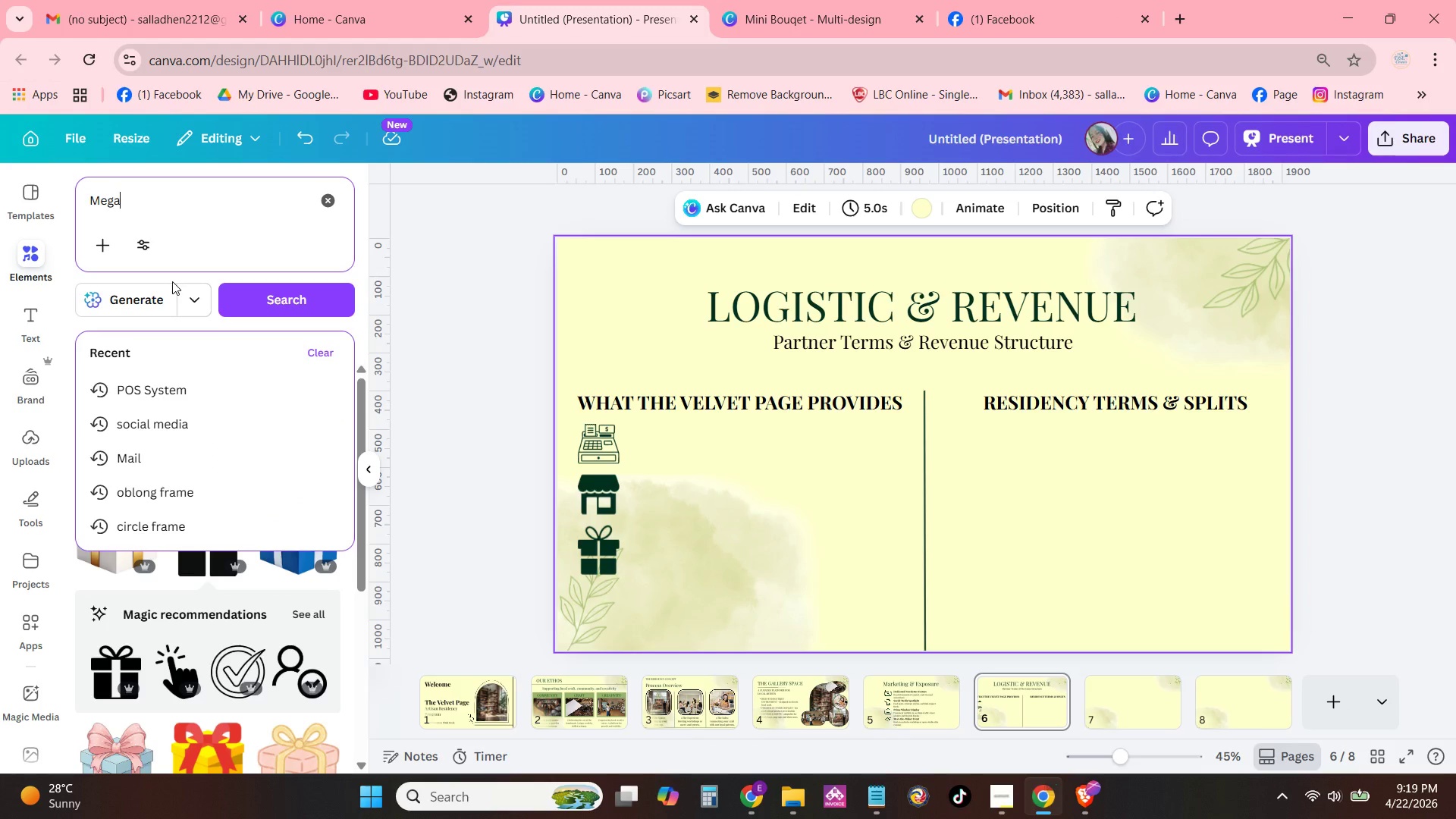 
type(mega )
key(Backspace)
type(phone)
 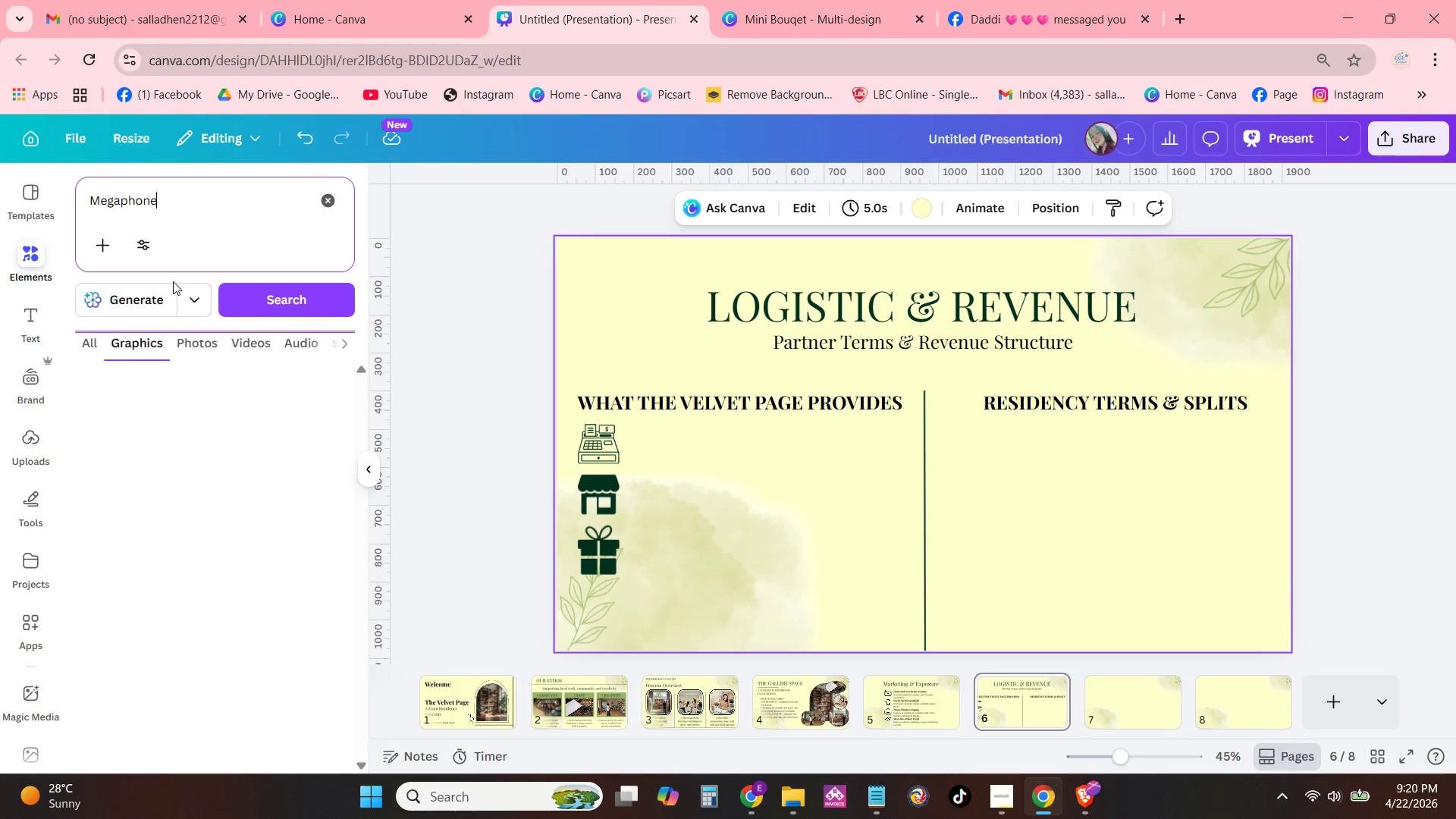 
key(Enter)
 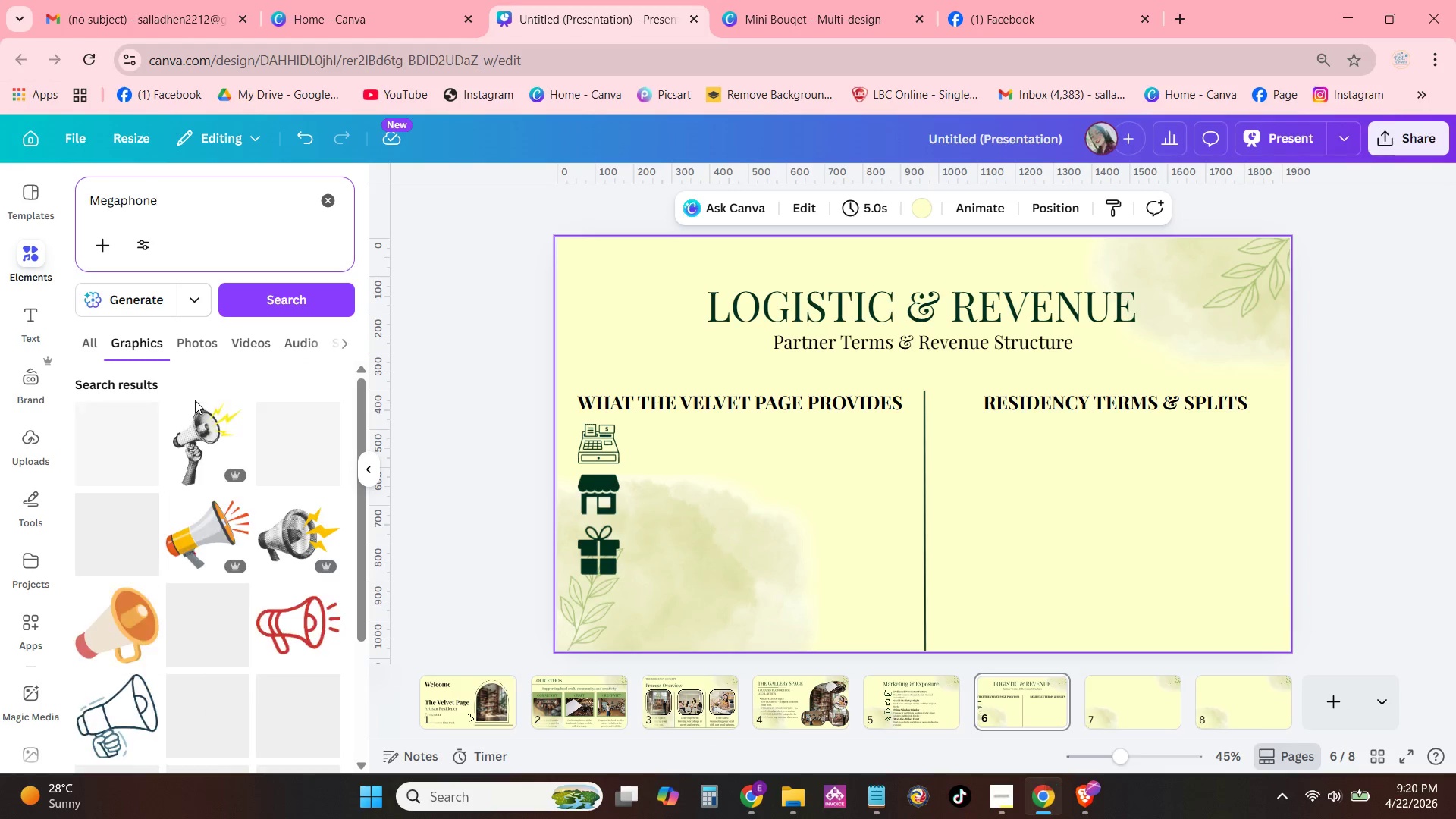 
scroll: coordinate [196, 439], scroll_direction: down, amount: 2.0
 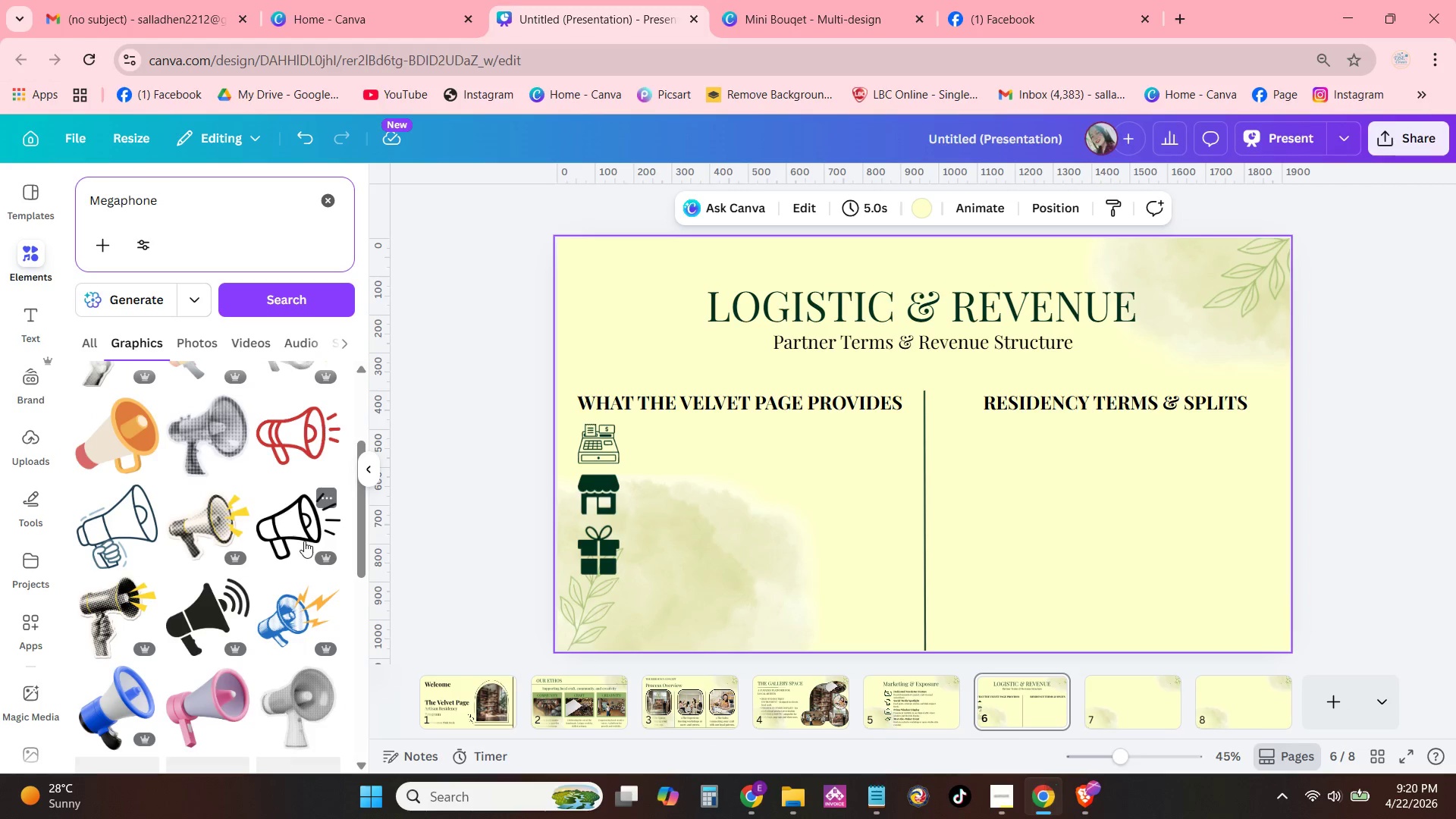 
left_click([302, 532])
 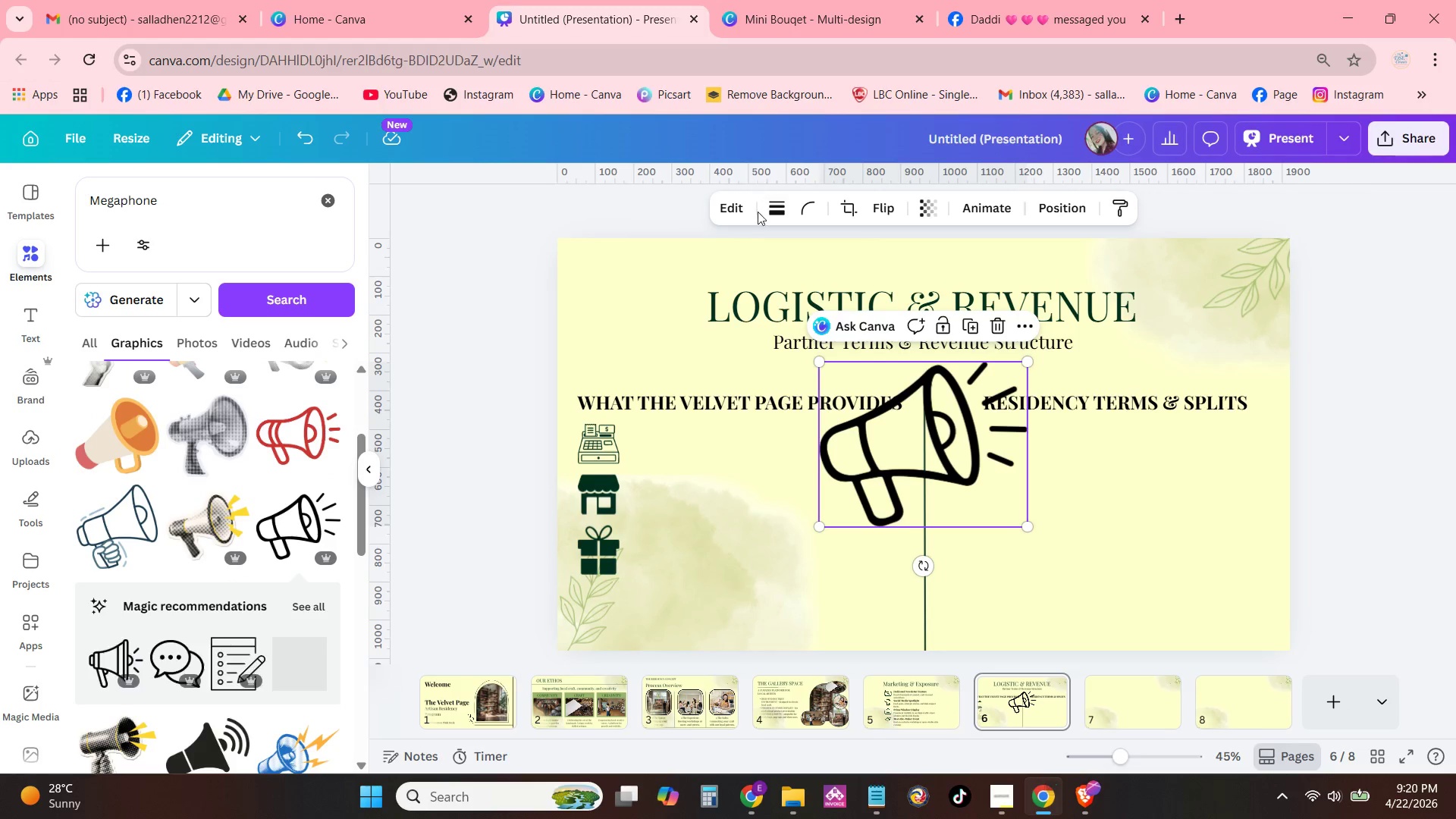 
left_click([759, 213])
 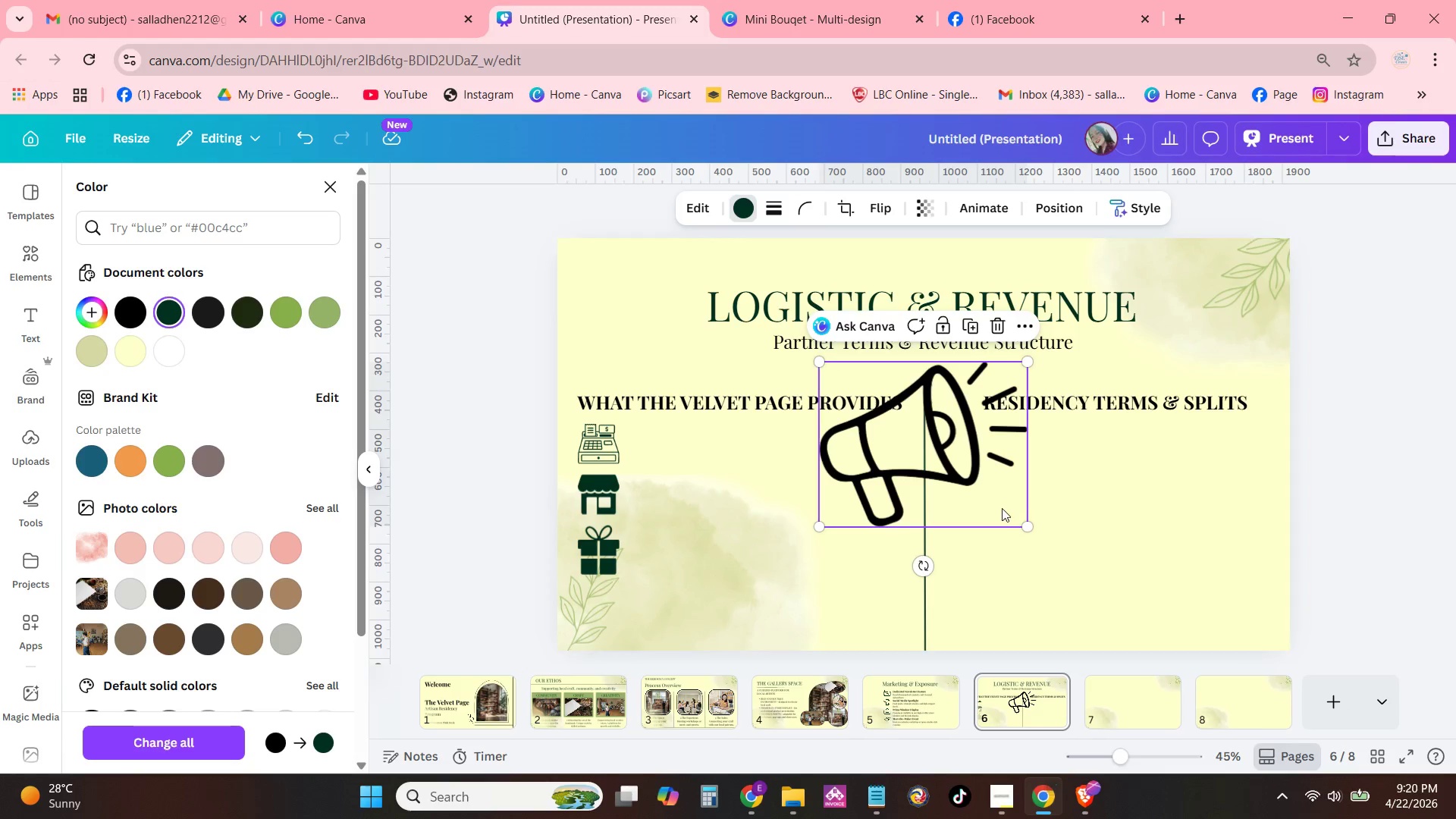 
left_click_drag(start_coordinate=[1028, 523], to_coordinate=[896, 429])
 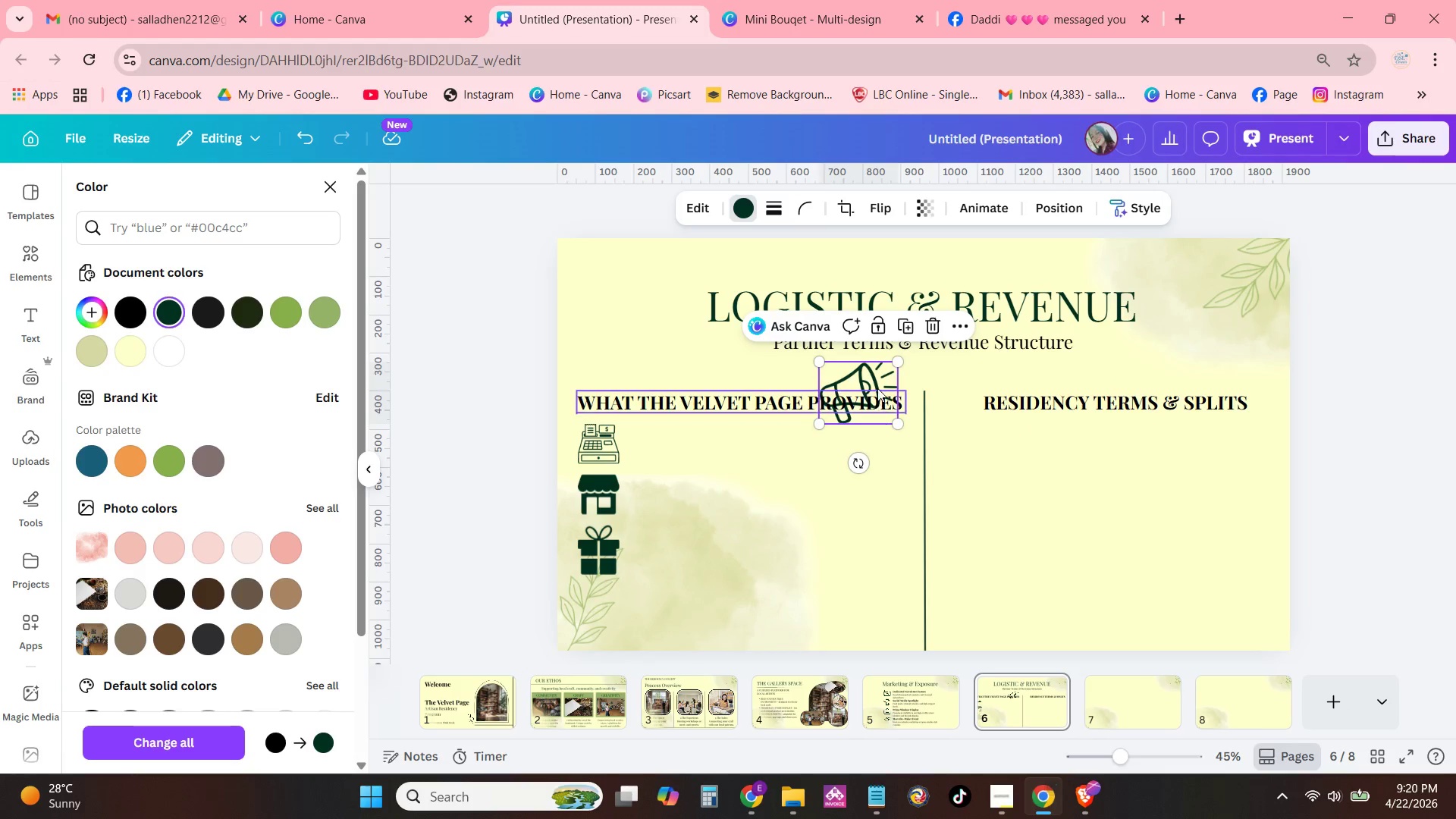 
left_click_drag(start_coordinate=[877, 387], to_coordinate=[635, 616])
 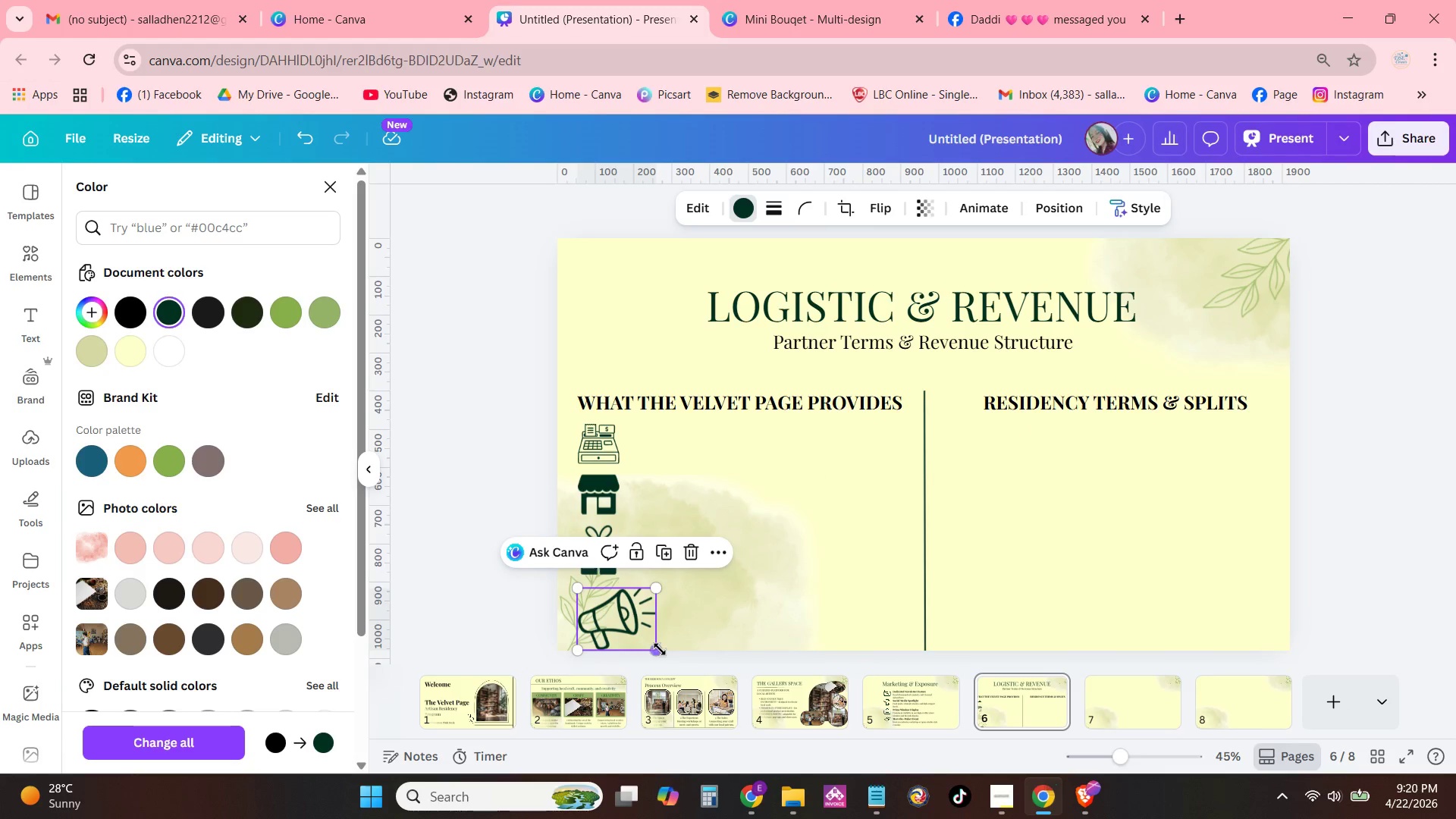 
left_click_drag(start_coordinate=[658, 648], to_coordinate=[629, 616])
 